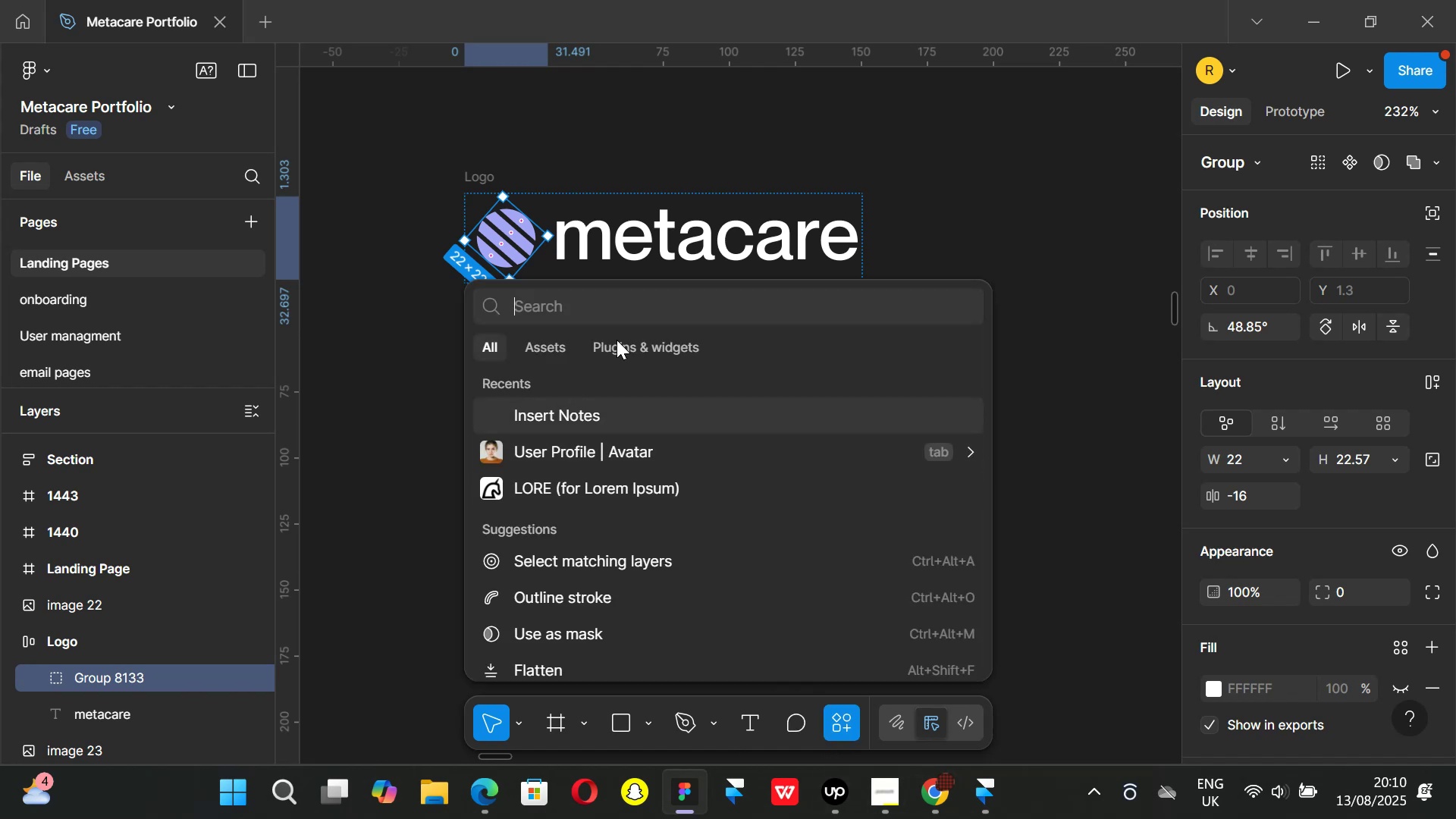 
left_click([623, 344])
 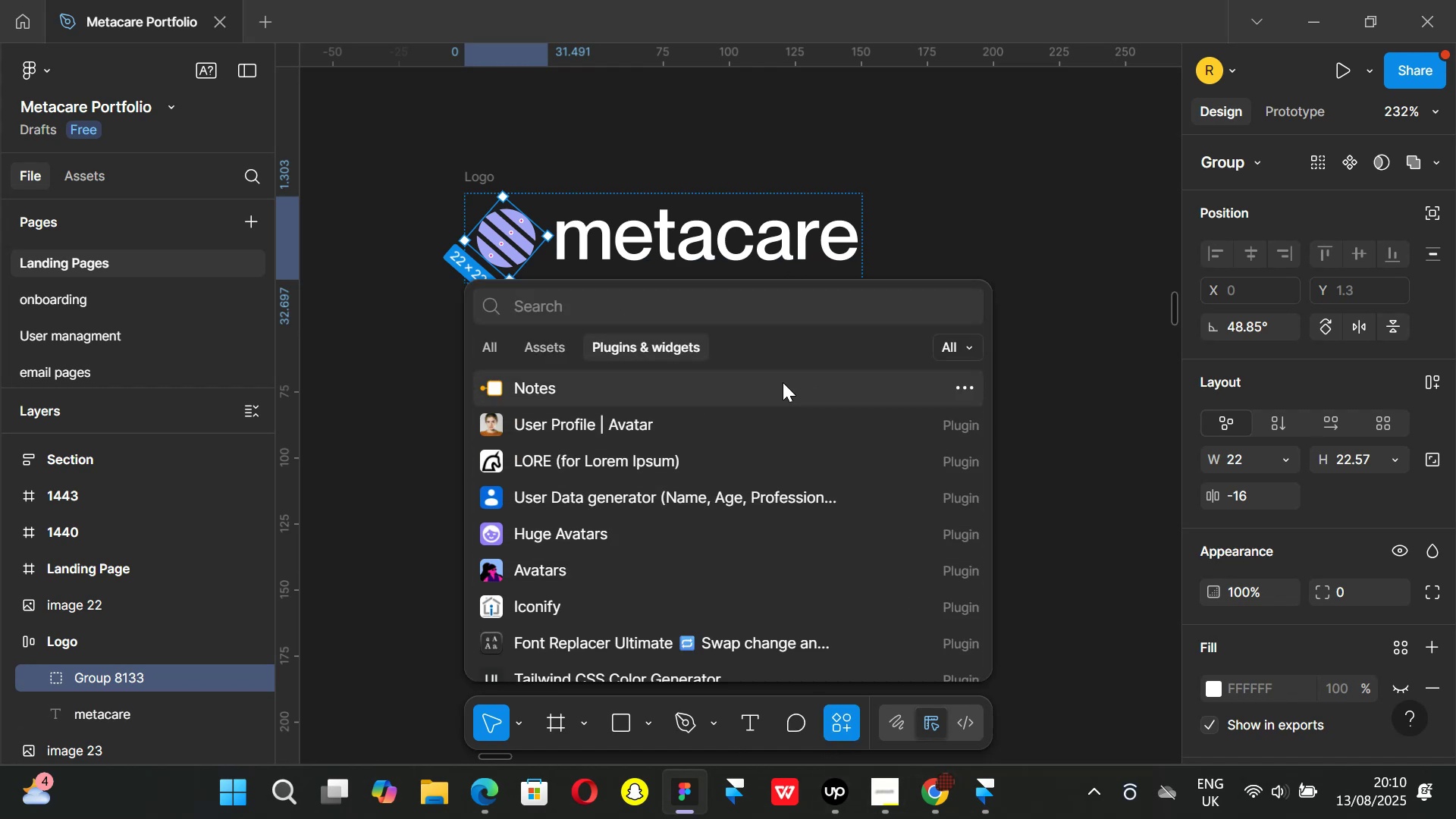 
wait(5.34)
 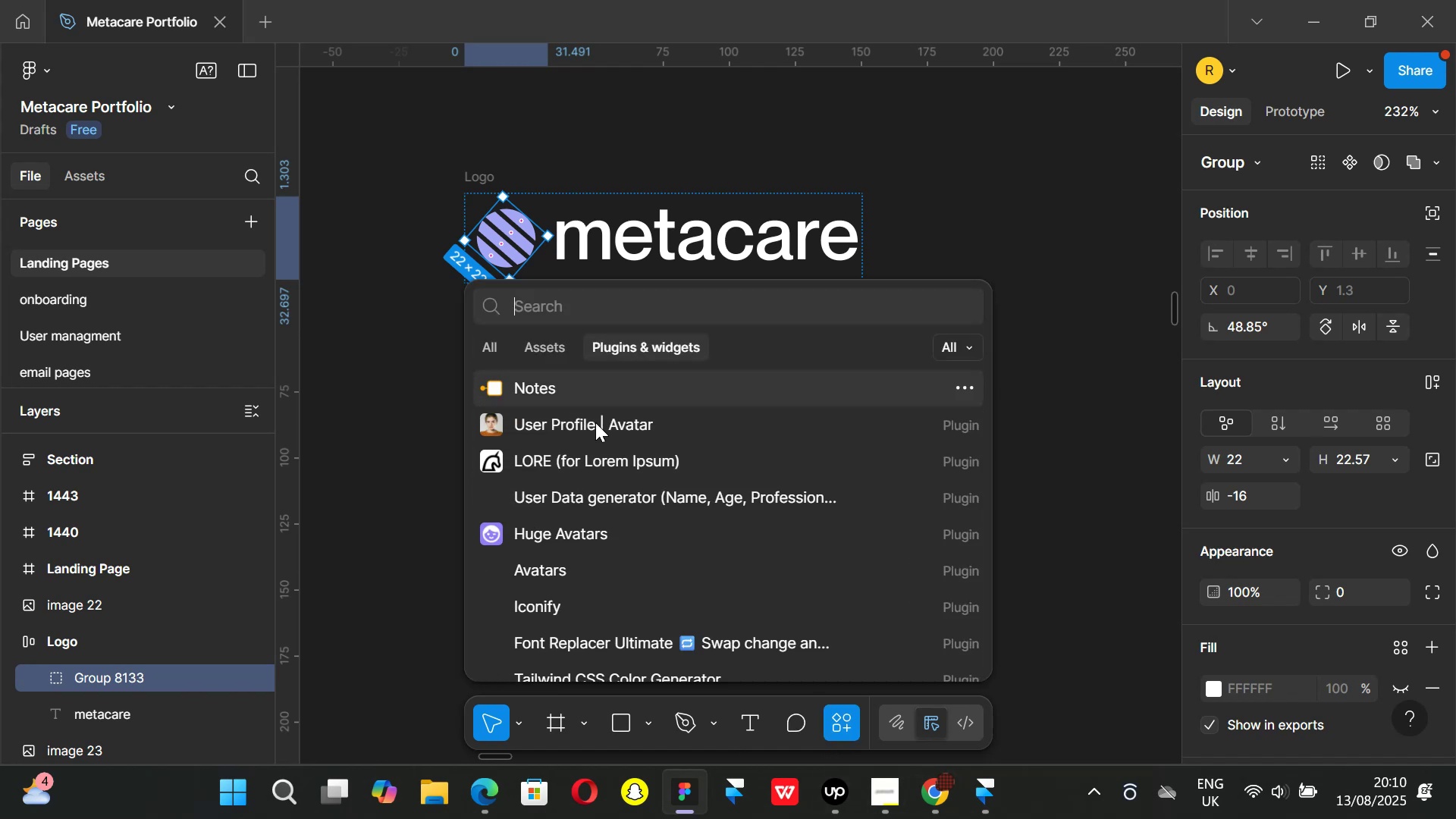 
scroll: coordinate [617, 531], scroll_direction: down, amount: 1.0
 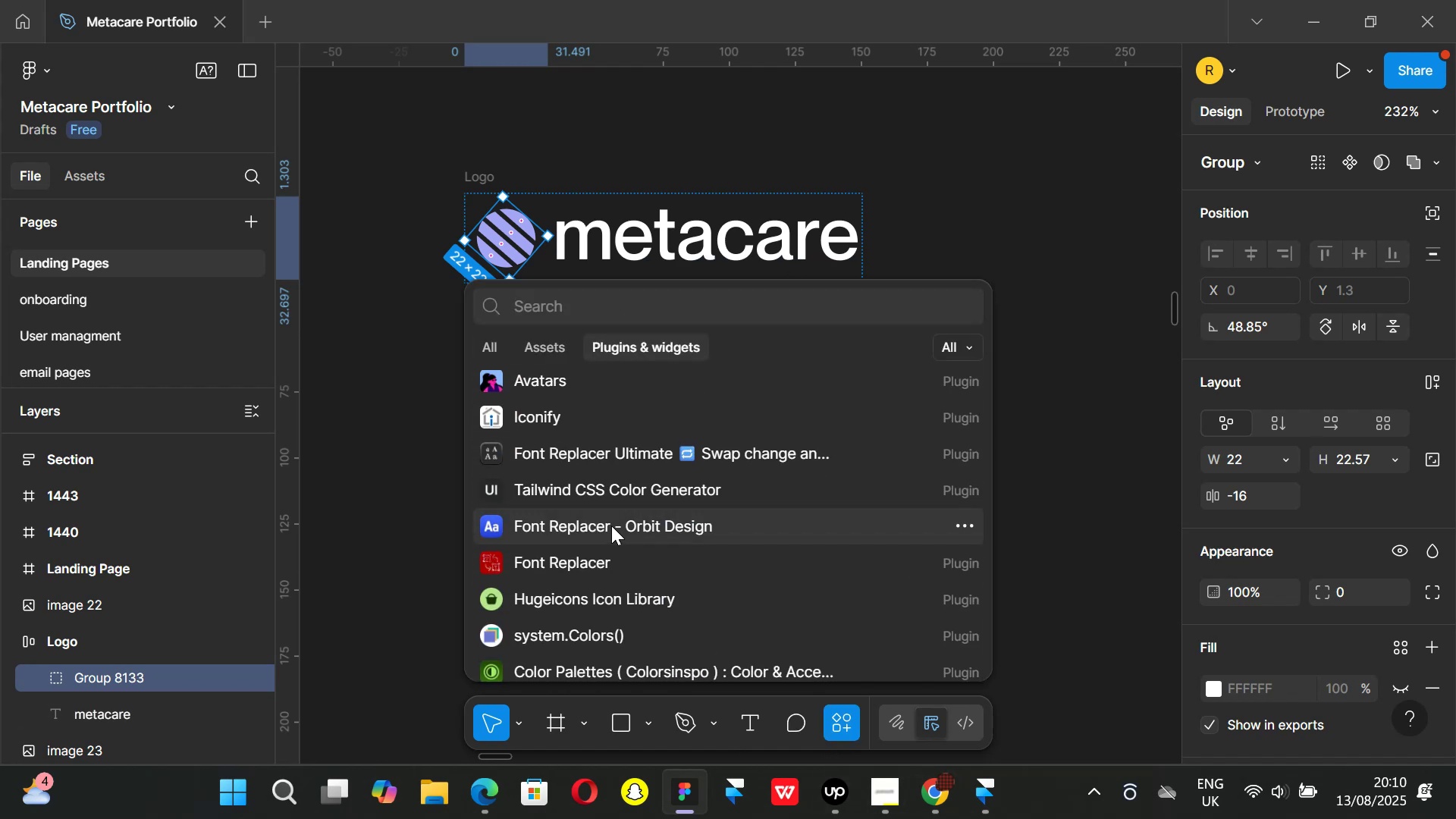 
scroll: coordinate [623, 524], scroll_direction: up, amount: 3.0
 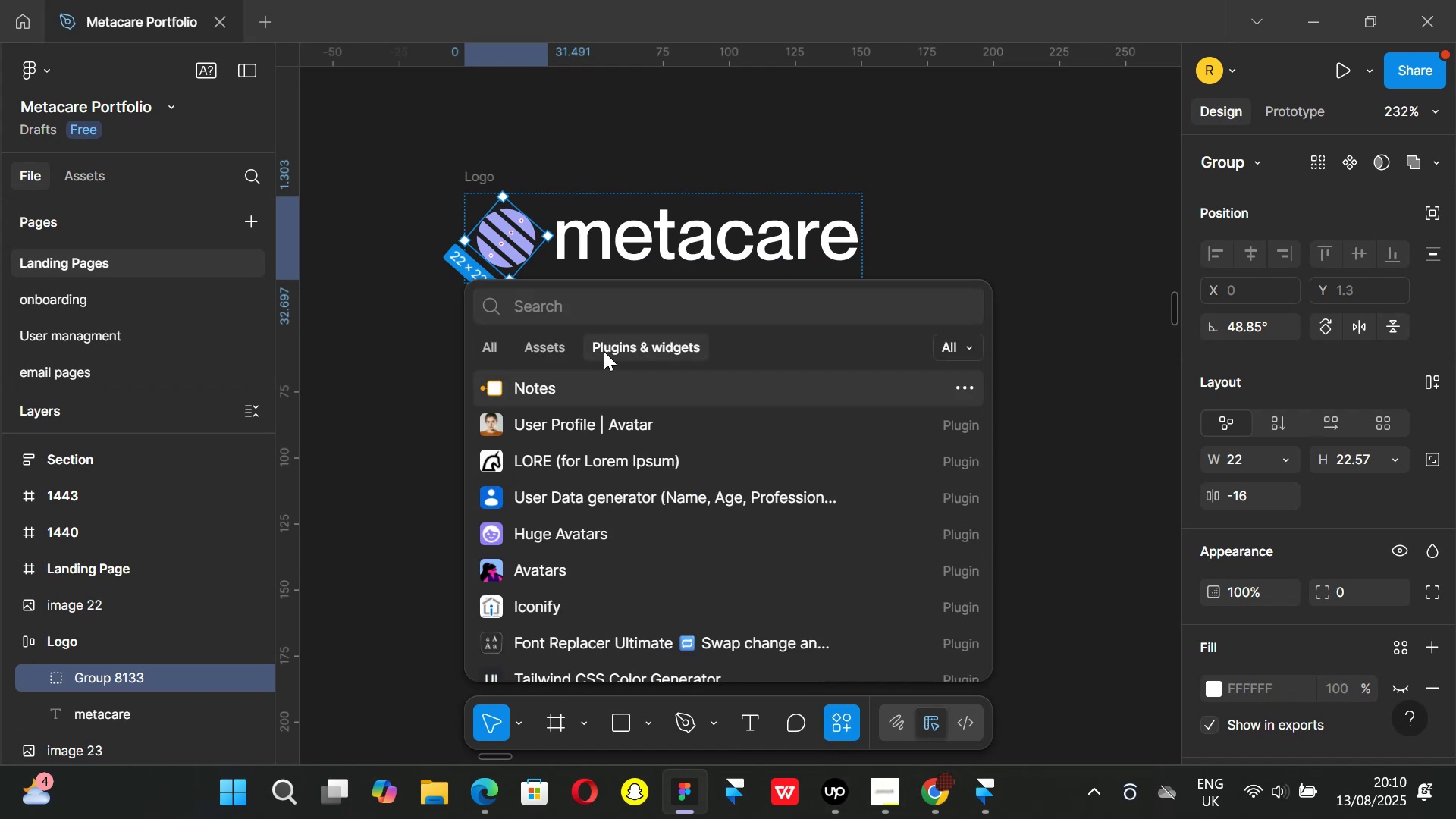 
type(framer)
 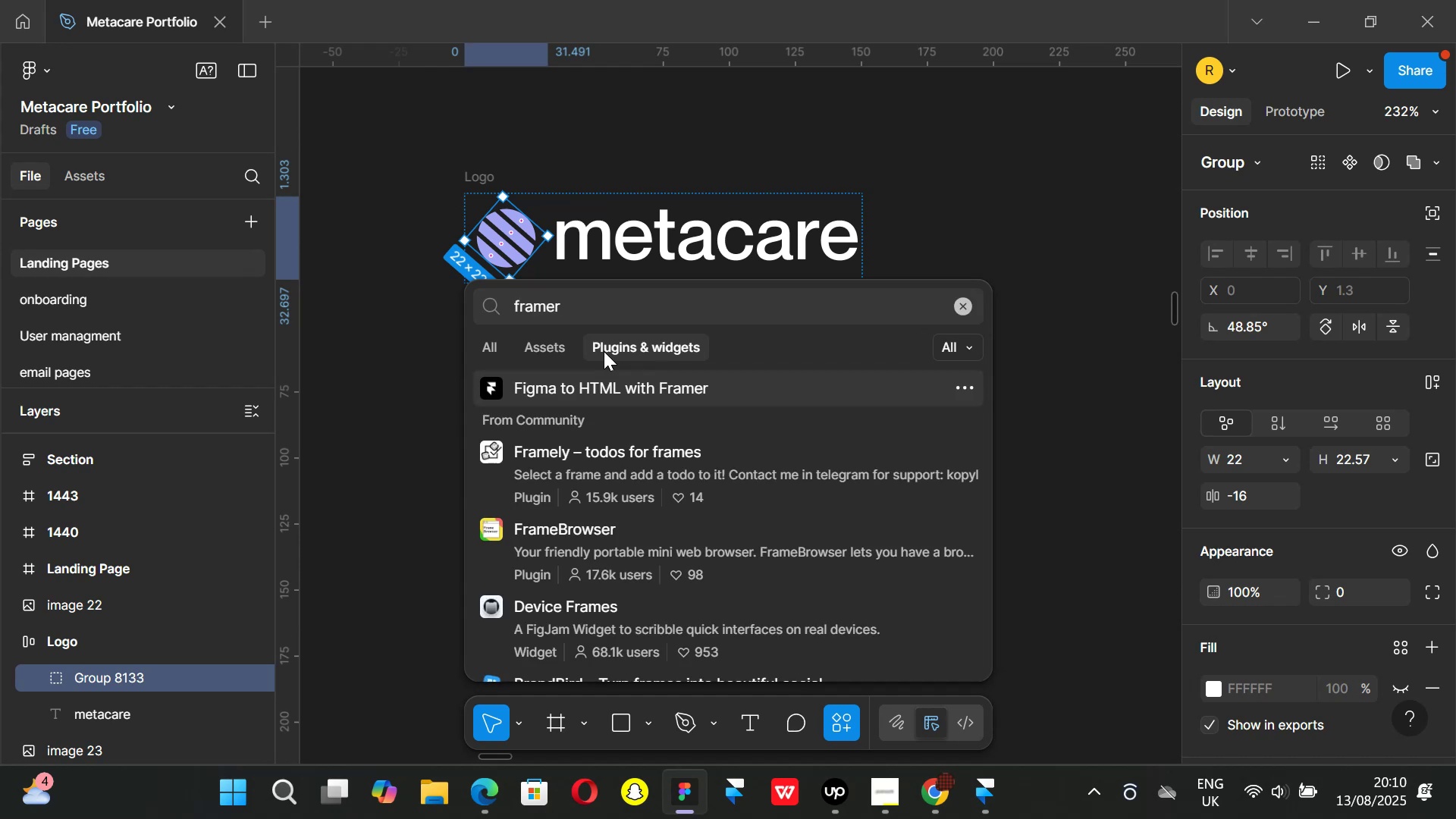 
left_click([581, 384])
 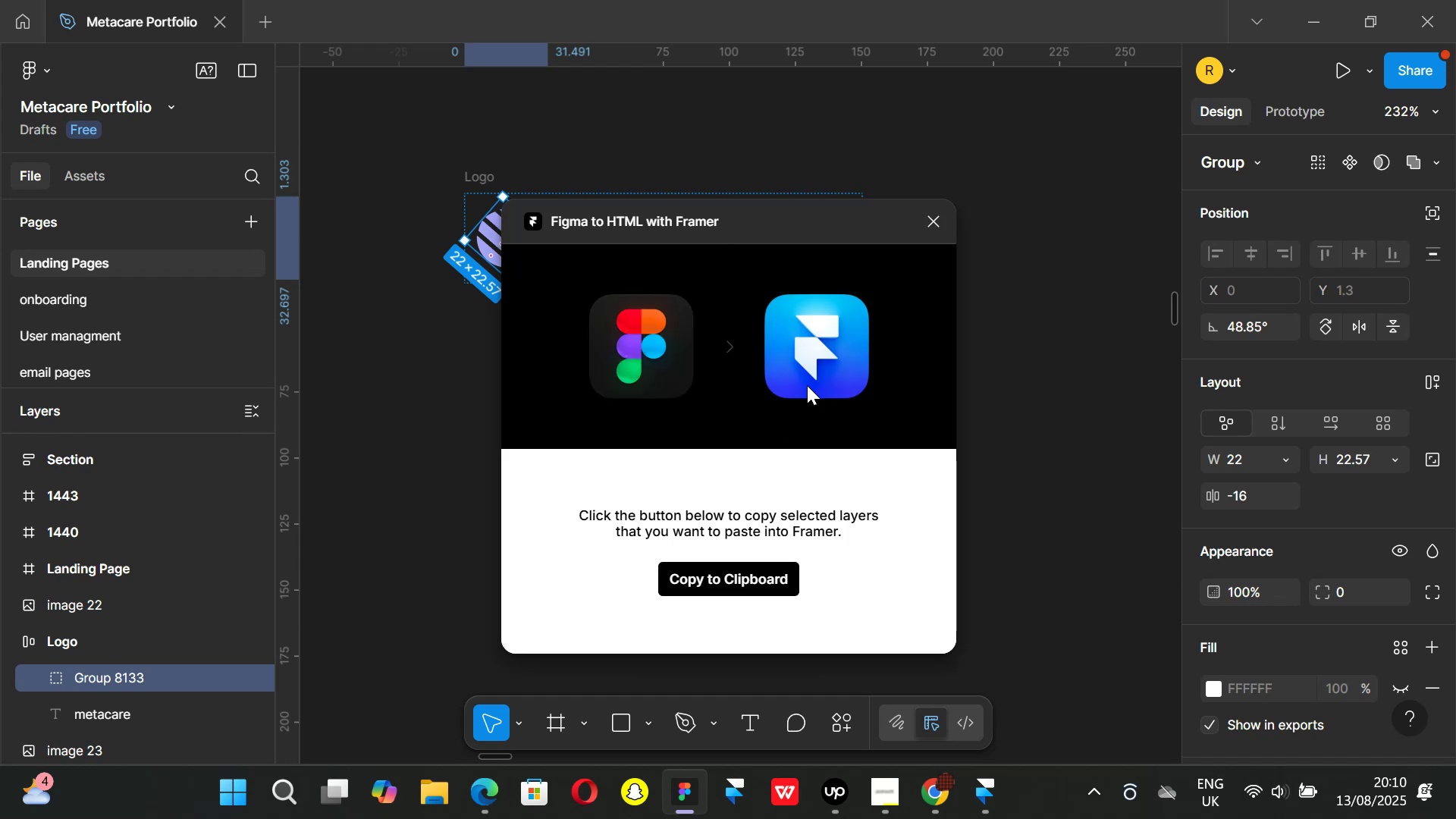 
wait(13.28)
 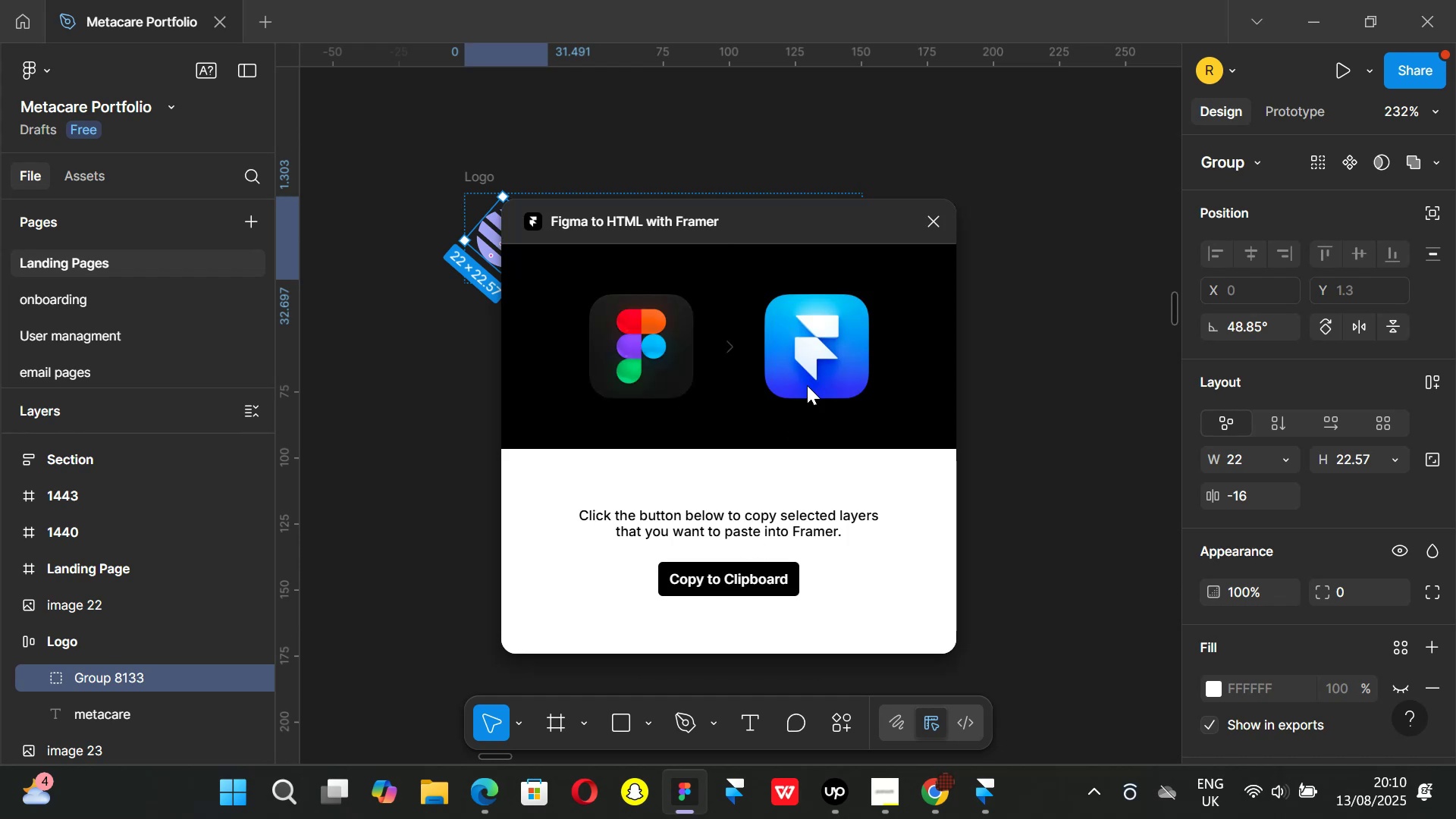 
left_click_drag(start_coordinate=[736, 229], to_coordinate=[908, 335])
 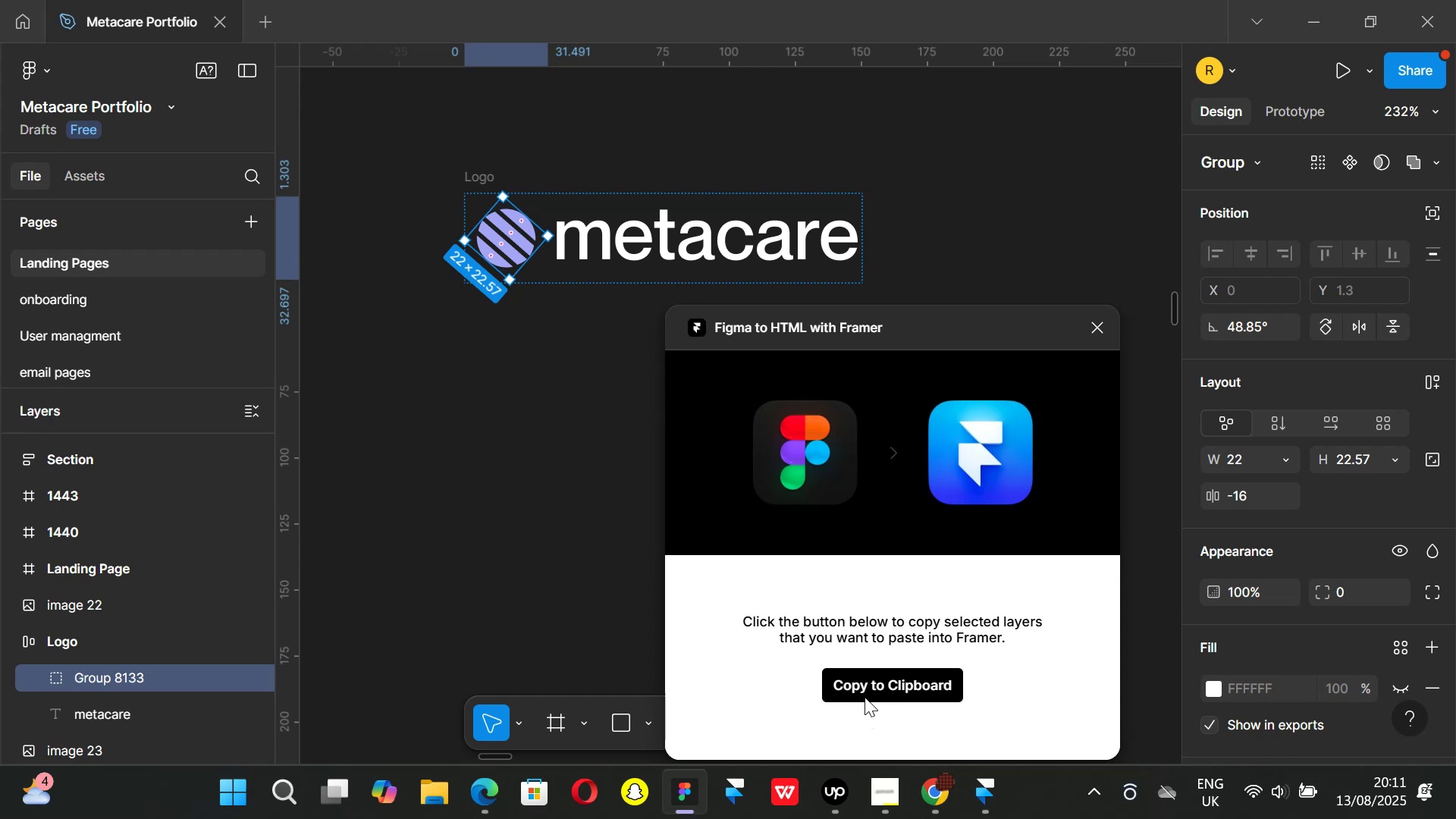 
left_click([862, 686])
 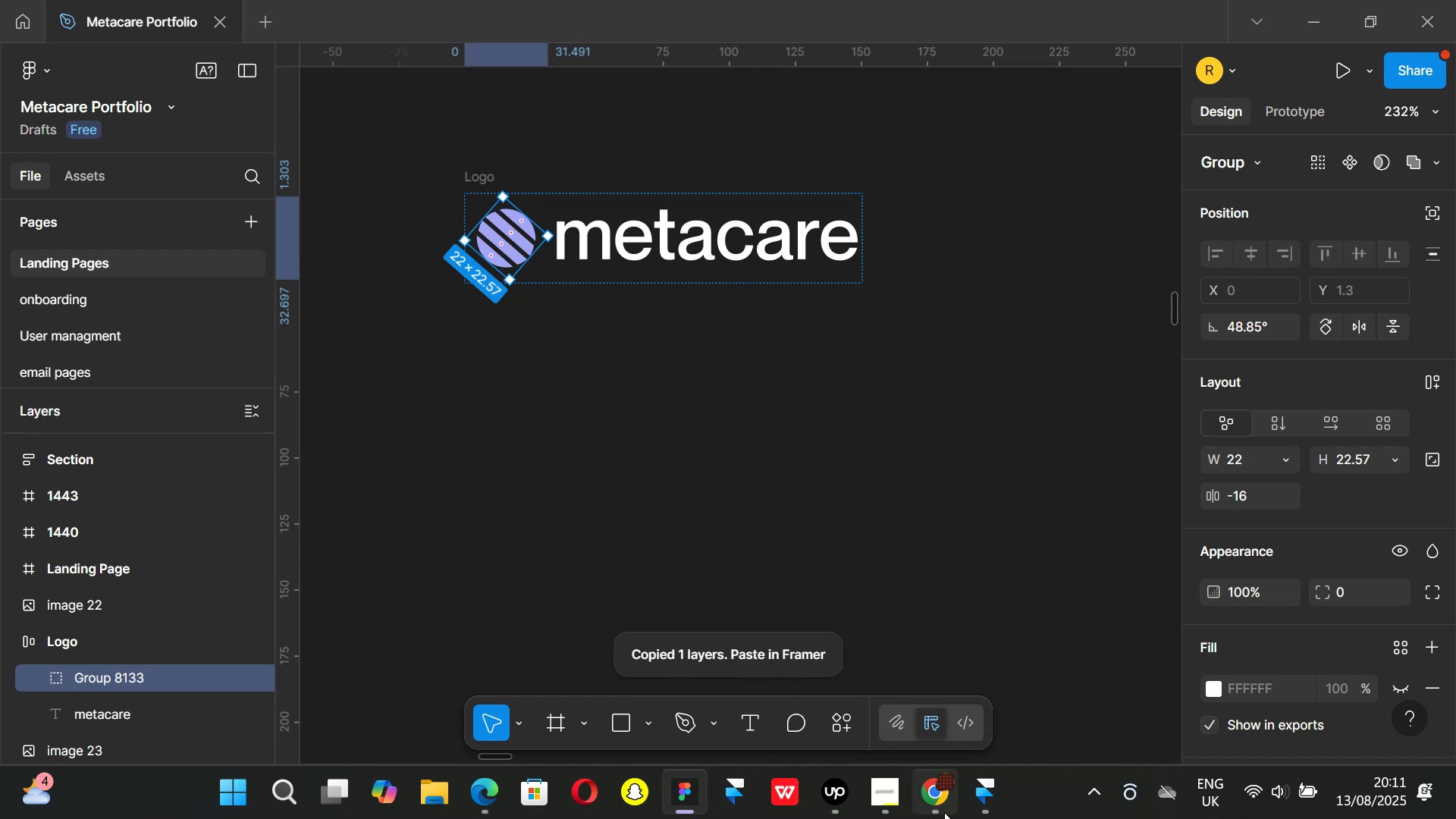 
left_click([981, 797])
 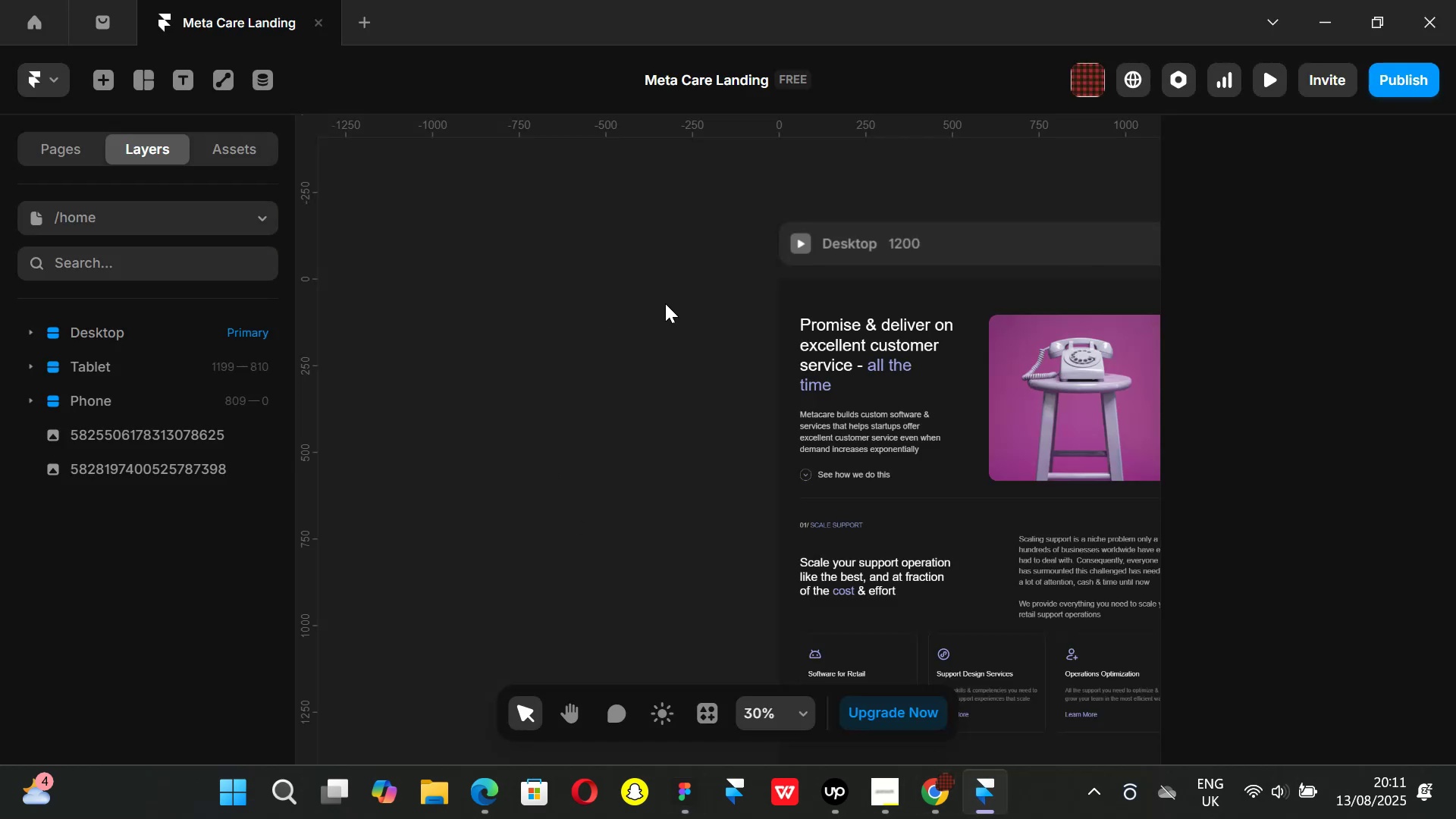 
left_click([673, 300])
 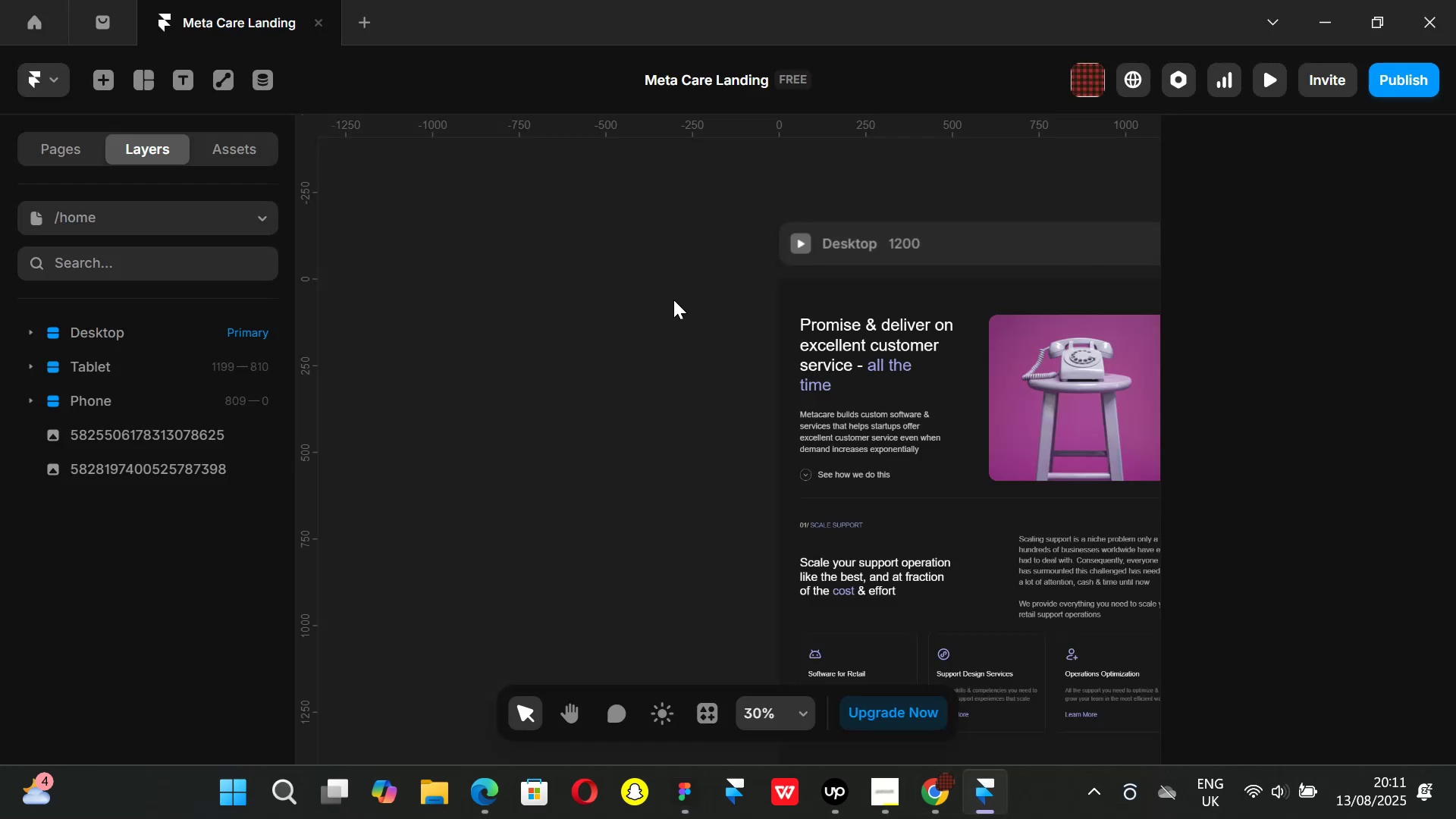 
key(Control+ControlLeft)
 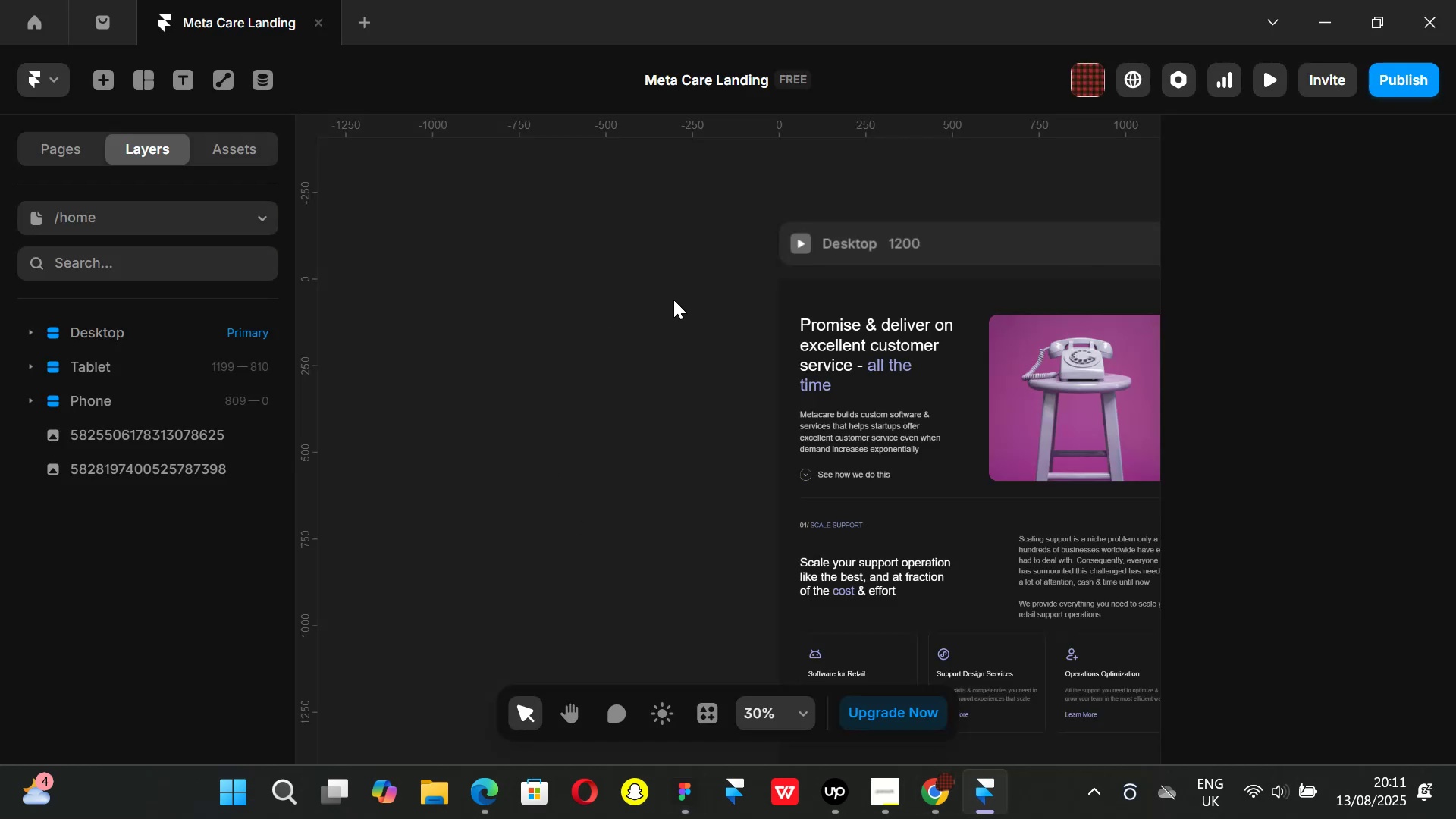 
key(Control+V)
 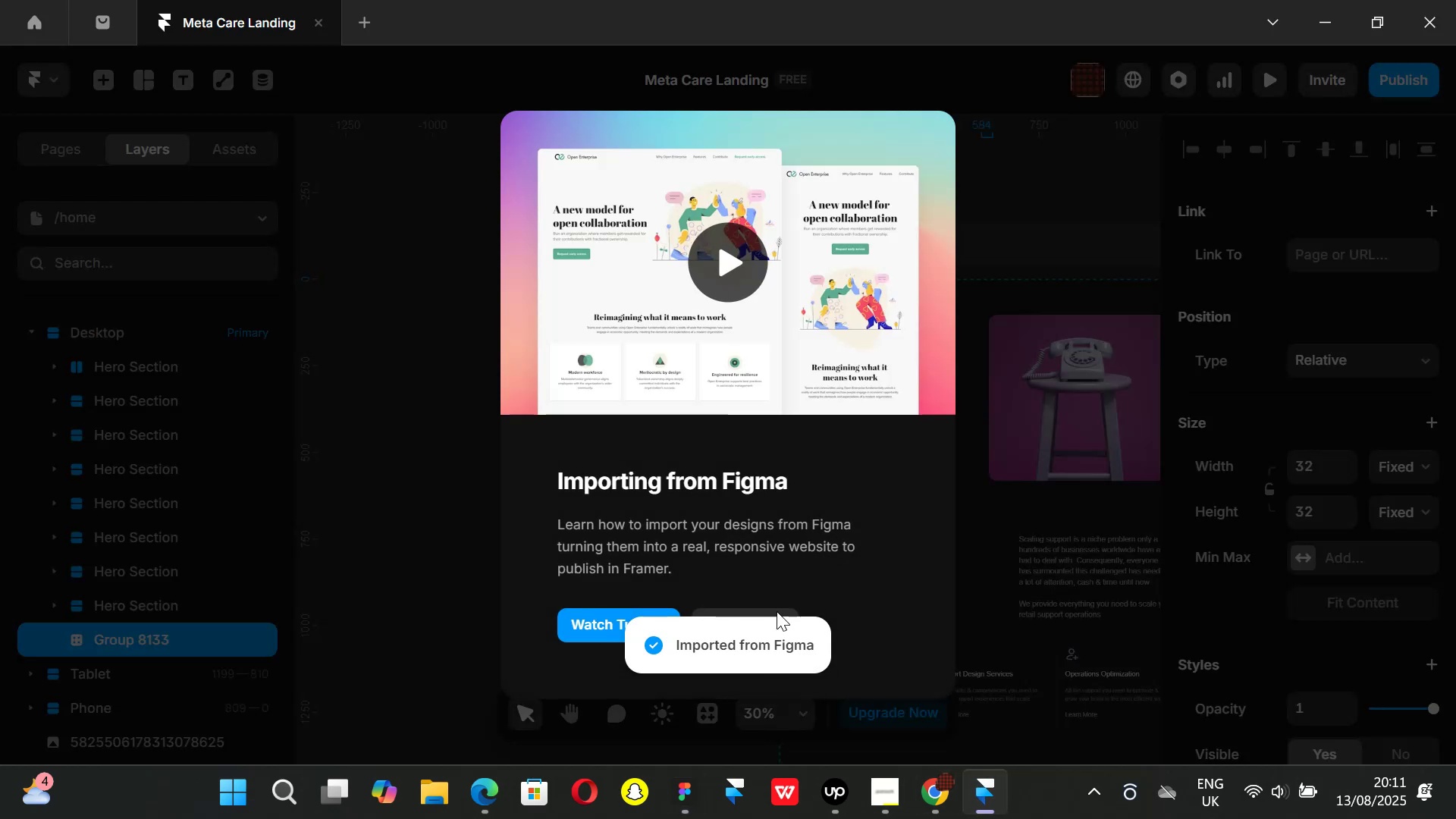 
left_click([829, 565])
 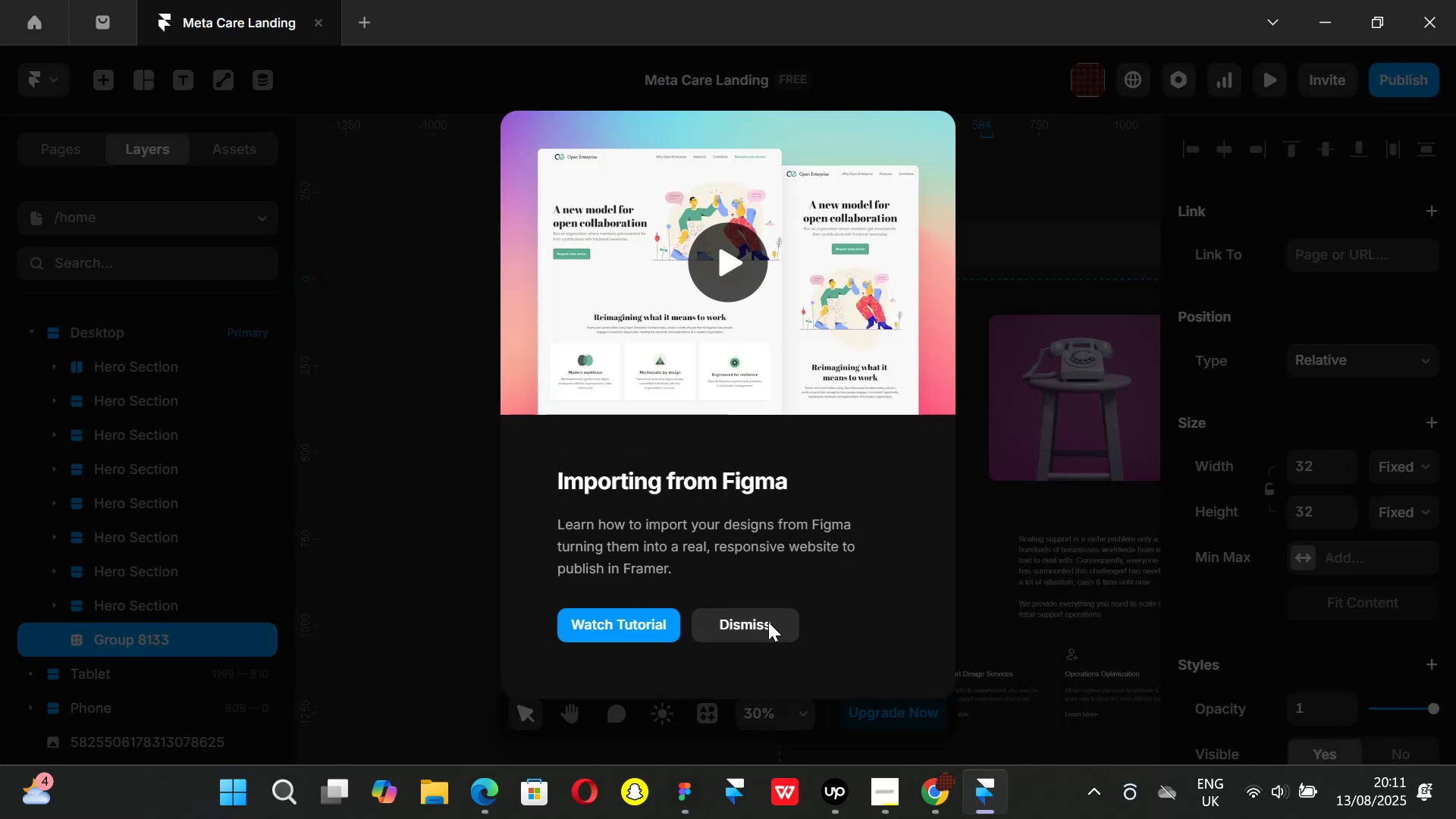 
left_click([768, 622])
 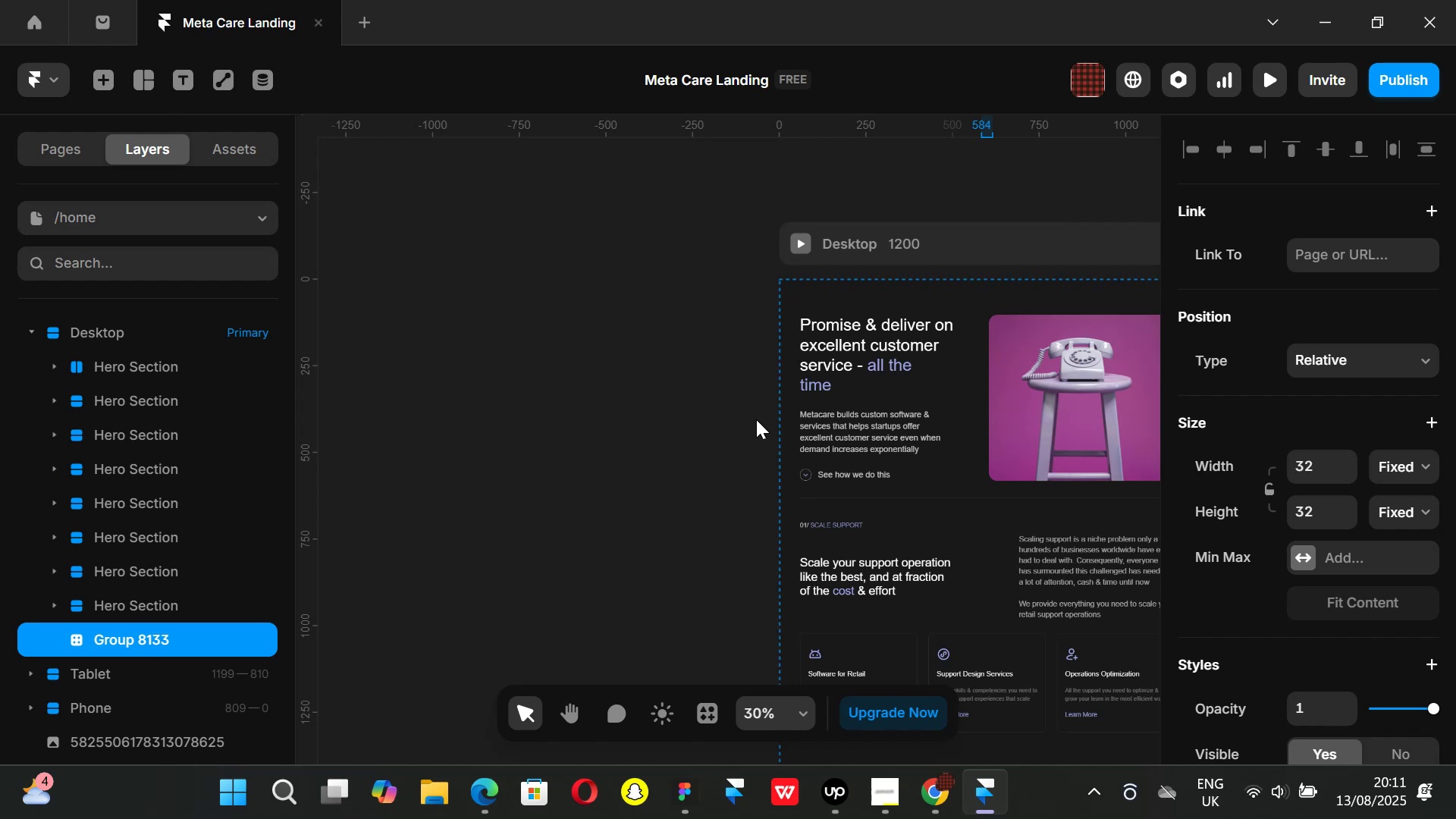 
hold_key(key=ControlLeft, duration=1.05)
scroll: coordinate [708, 544], scroll_direction: down, amount: 15.0
 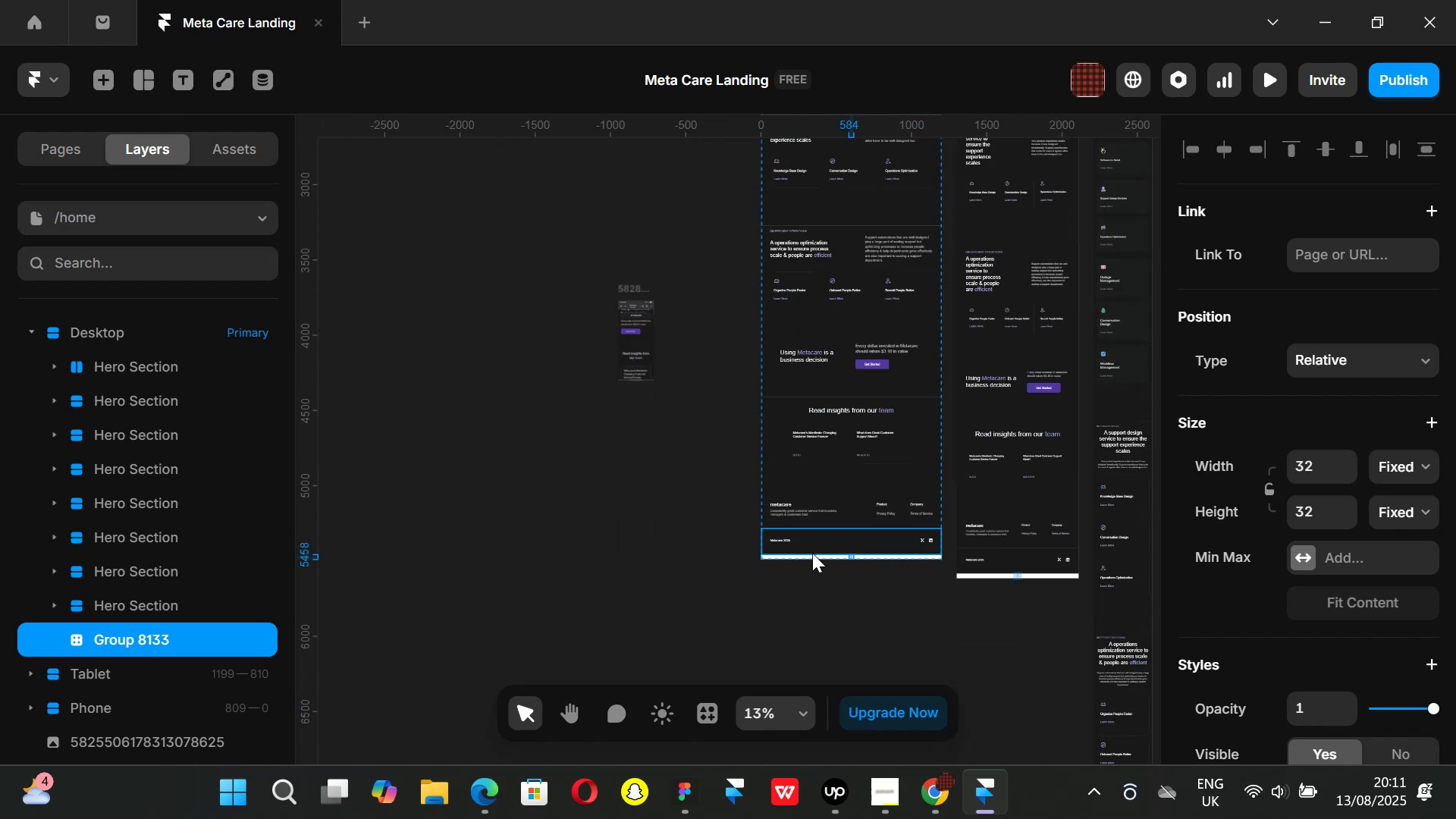 
hold_key(key=ControlLeft, duration=1.13)
scroll: coordinate [855, 560], scroll_direction: up, amount: 12.0
 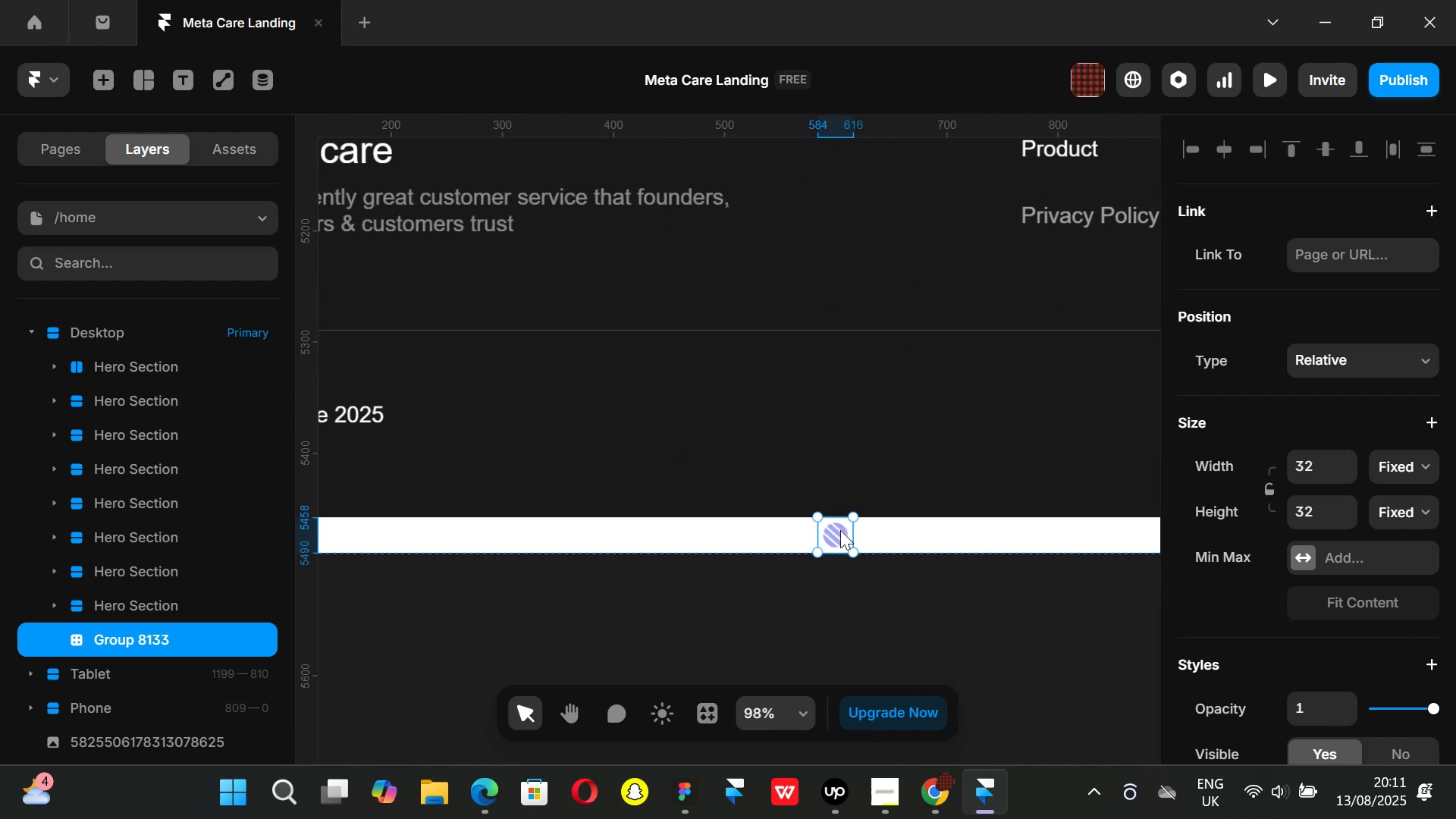 
left_click_drag(start_coordinate=[840, 531], to_coordinate=[698, 624])
 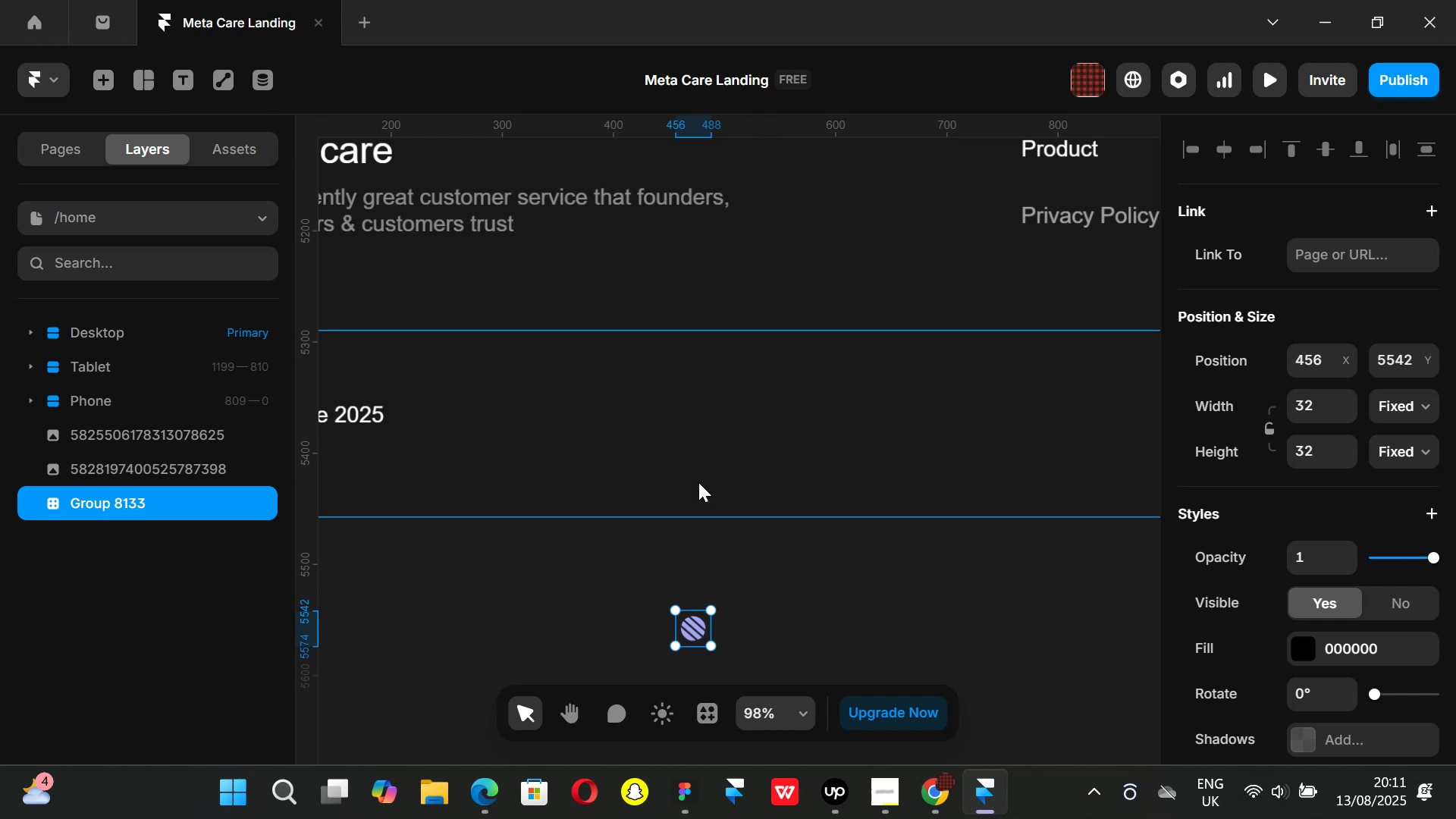 
hold_key(key=ControlLeft, duration=0.71)
scroll: coordinate [773, 520], scroll_direction: down, amount: 4.0
 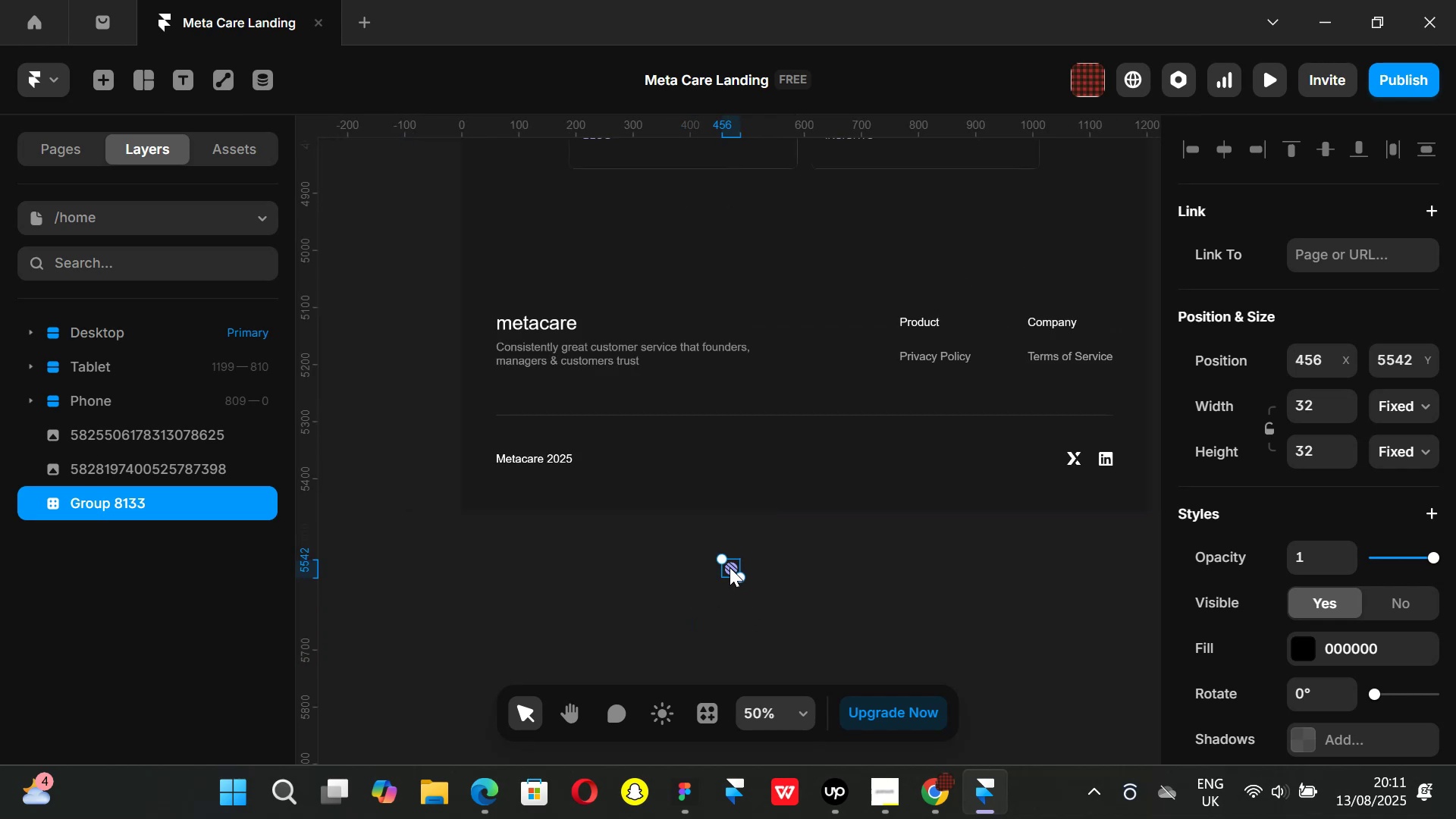 
left_click_drag(start_coordinate=[730, 567], to_coordinate=[538, 390])
 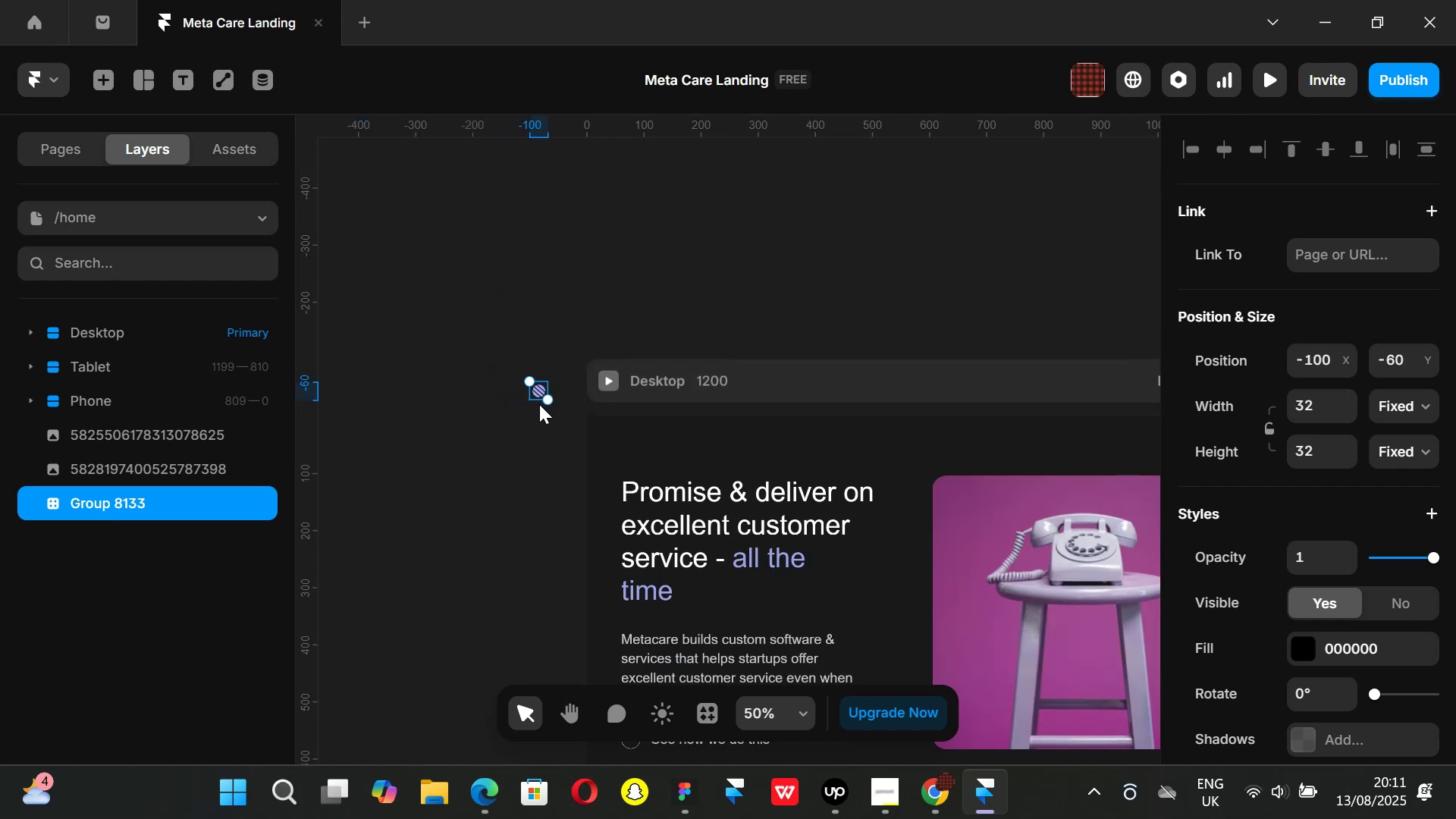 
key(Control+ControlLeft)
 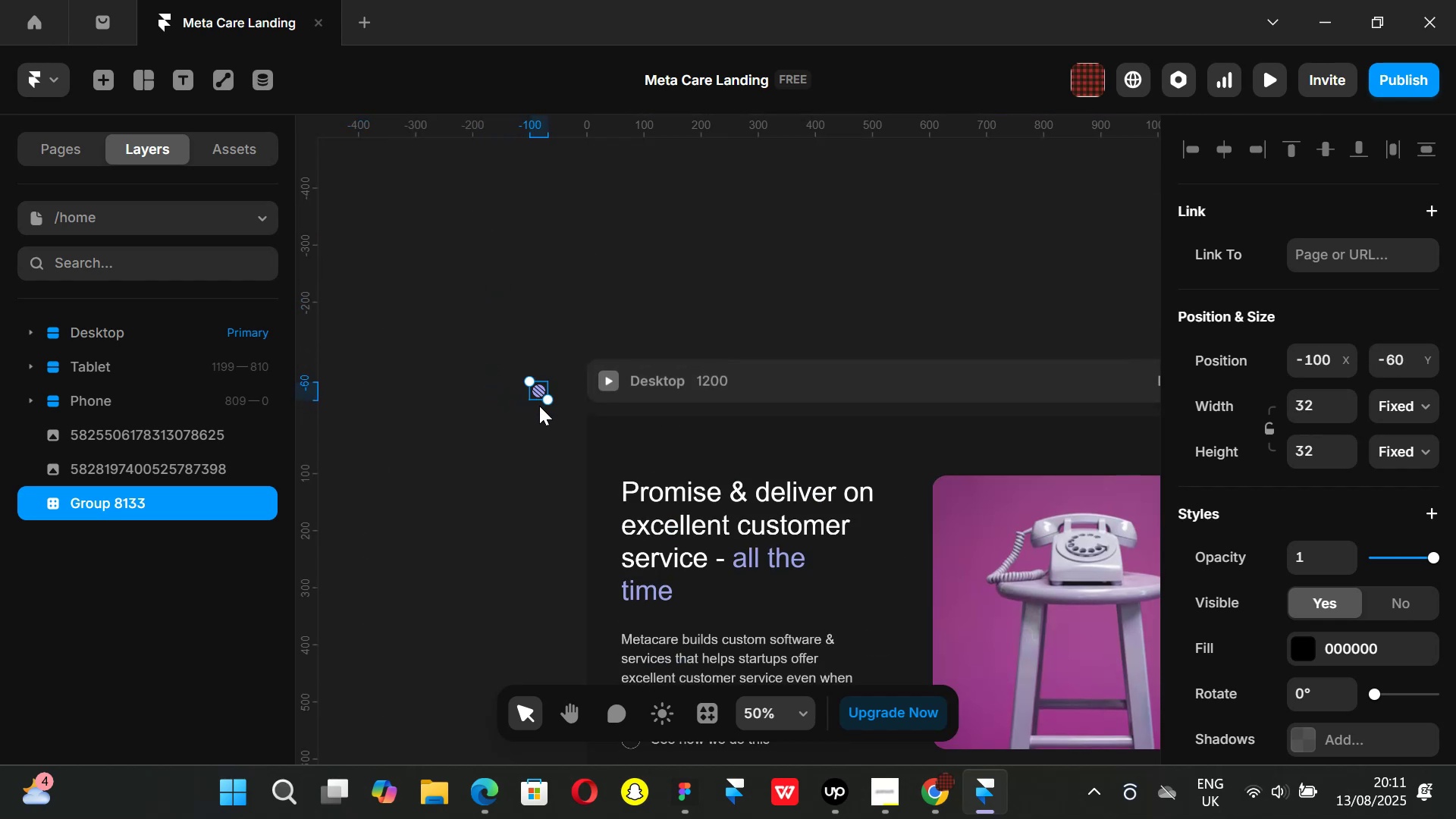 
scroll: coordinate [539, 406], scroll_direction: up, amount: 2.0
 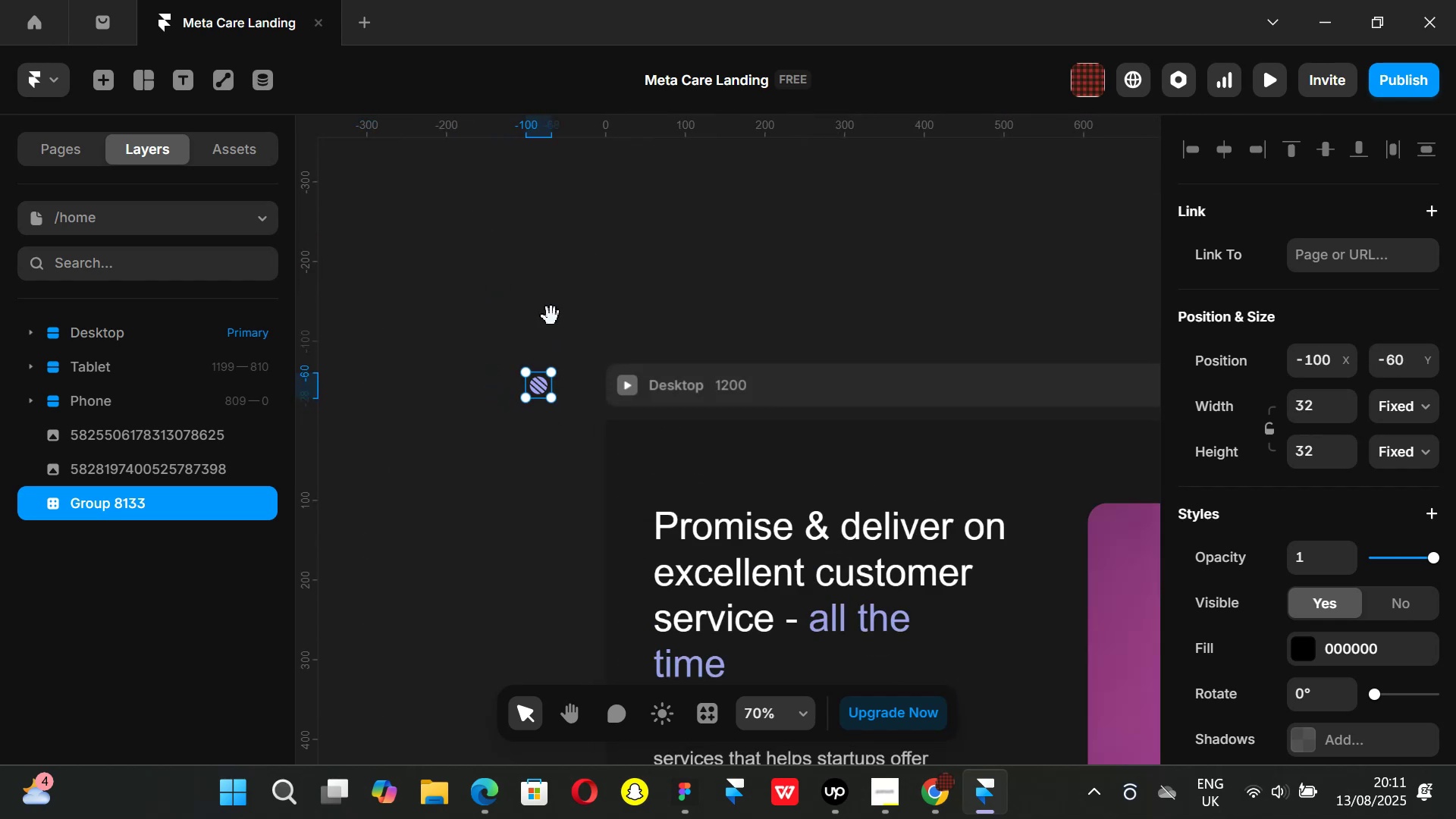 
scroll: coordinate [527, 453], scroll_direction: down, amount: 1.0
 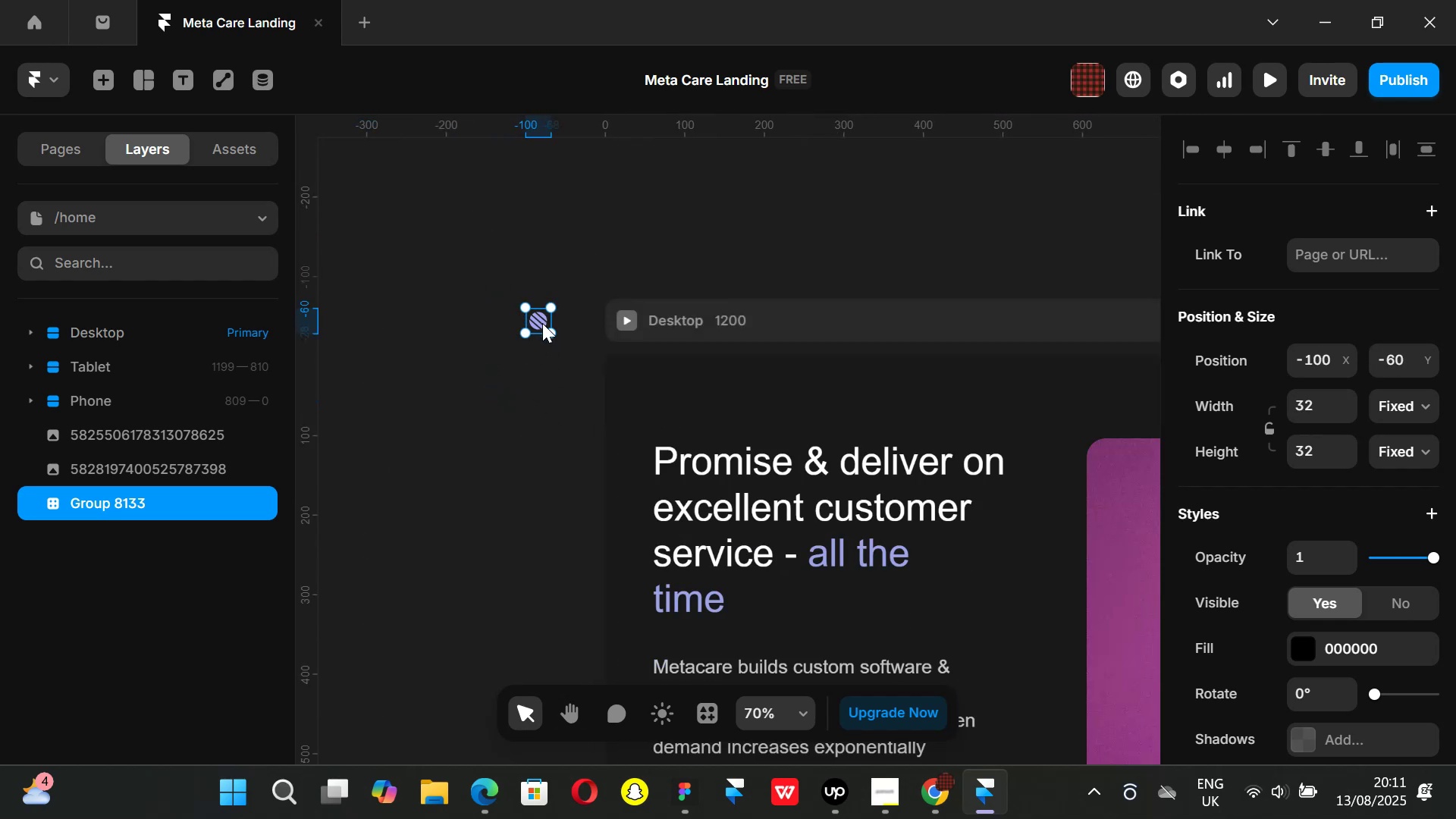 
left_click_drag(start_coordinate=[541, 322], to_coordinate=[481, 469])
 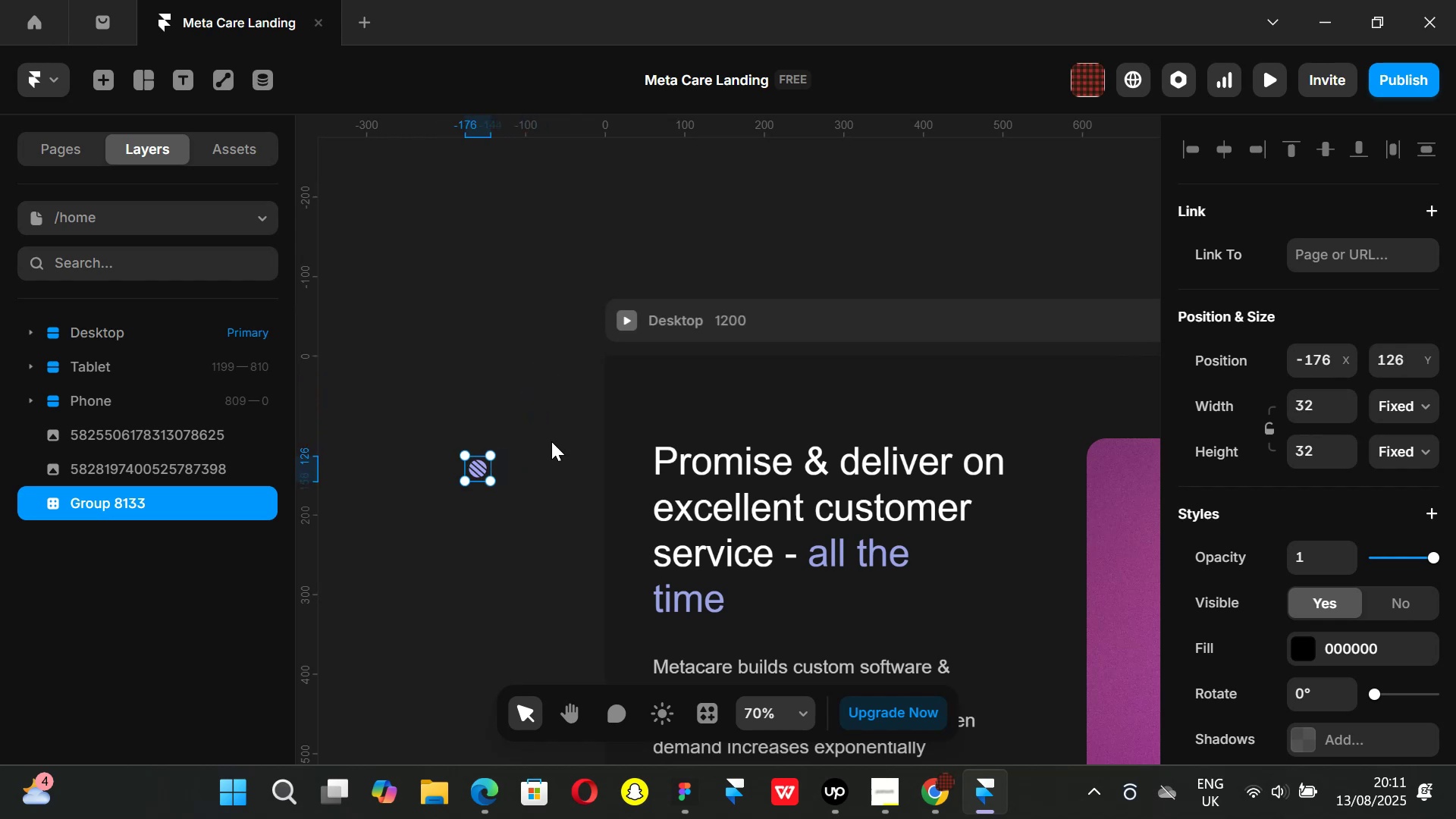 
scroll: coordinate [619, 425], scroll_direction: down, amount: 7.0
 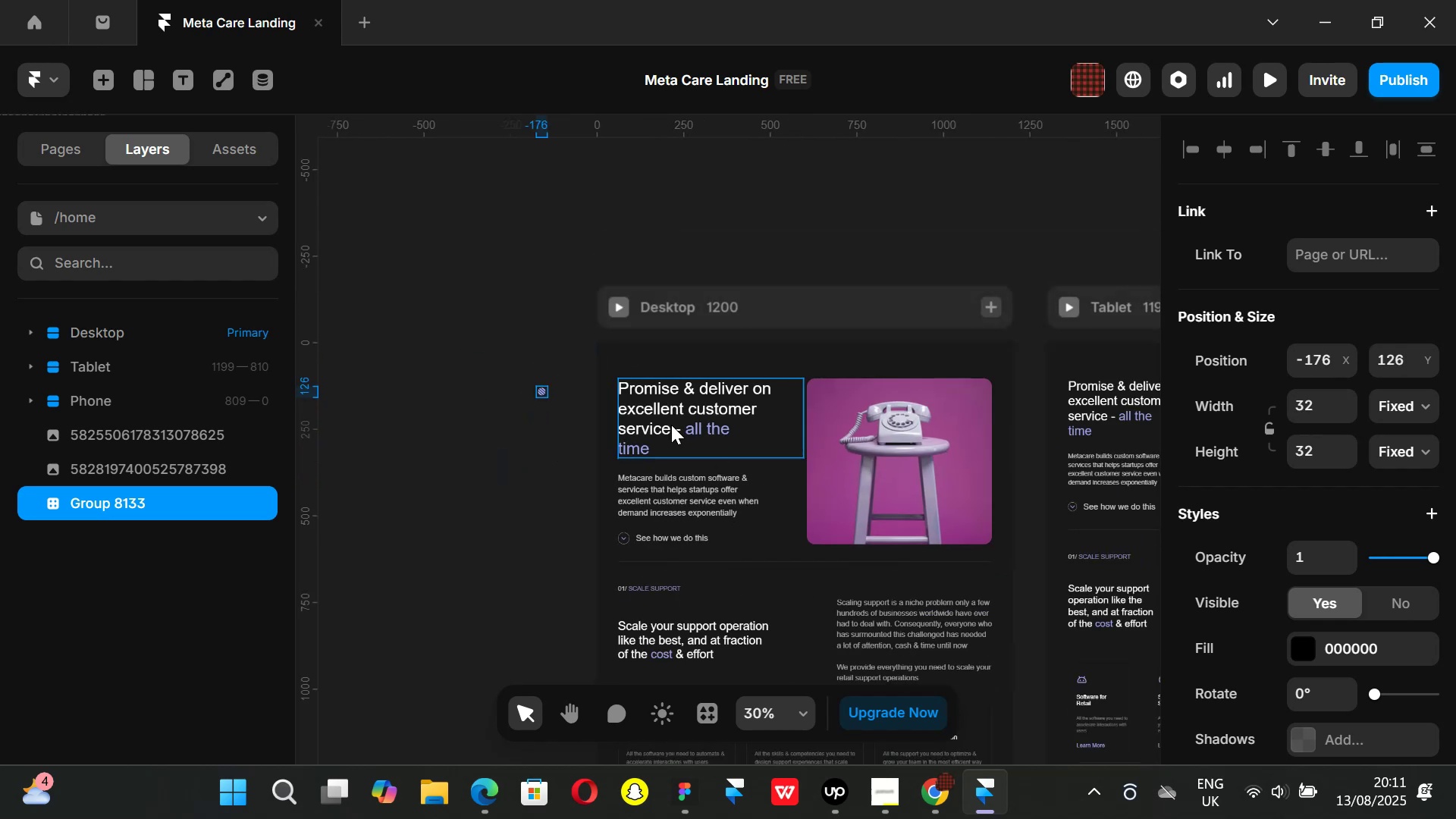 
key(Control+ControlLeft)
 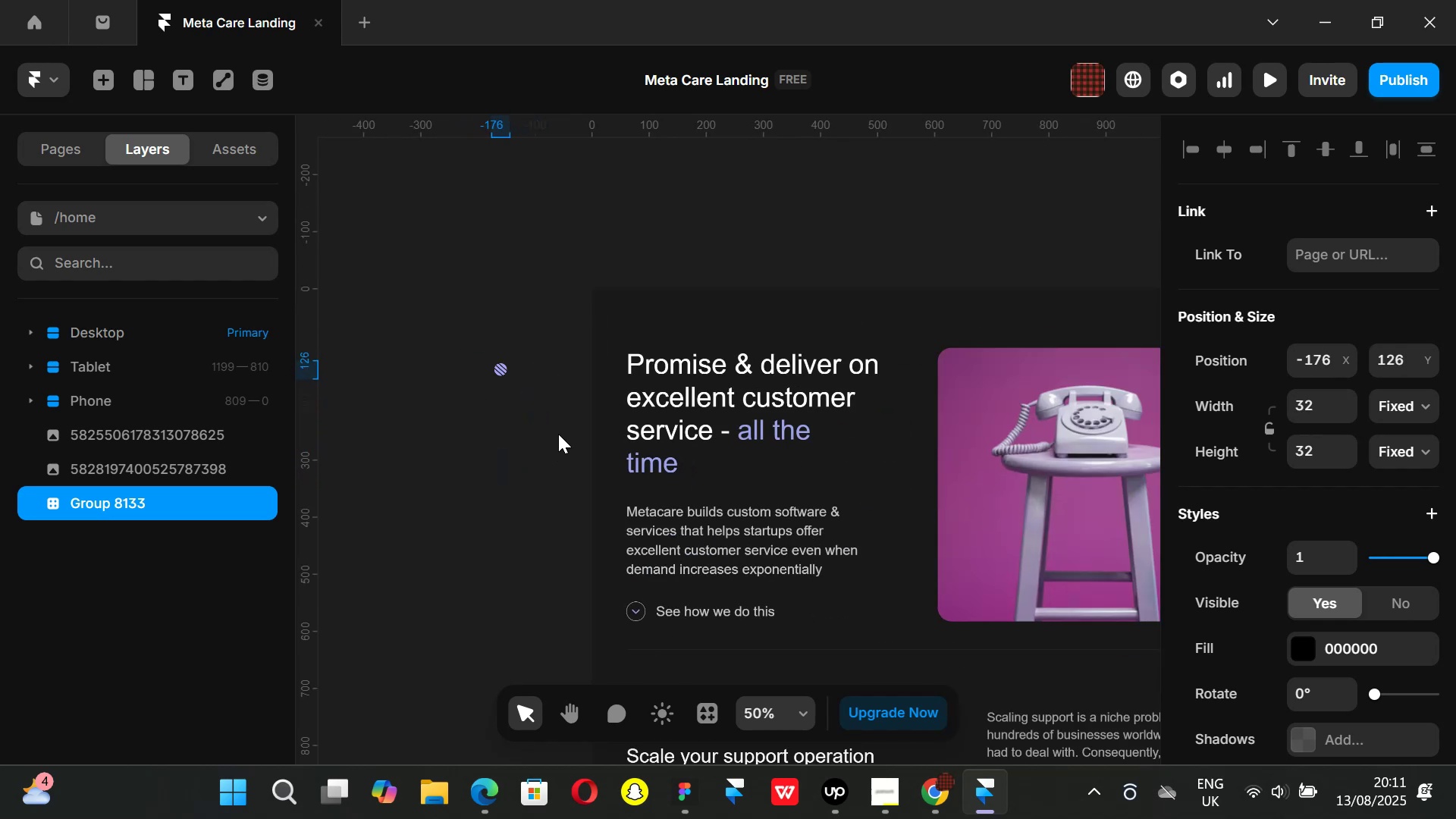 
key(Control+ControlLeft)
 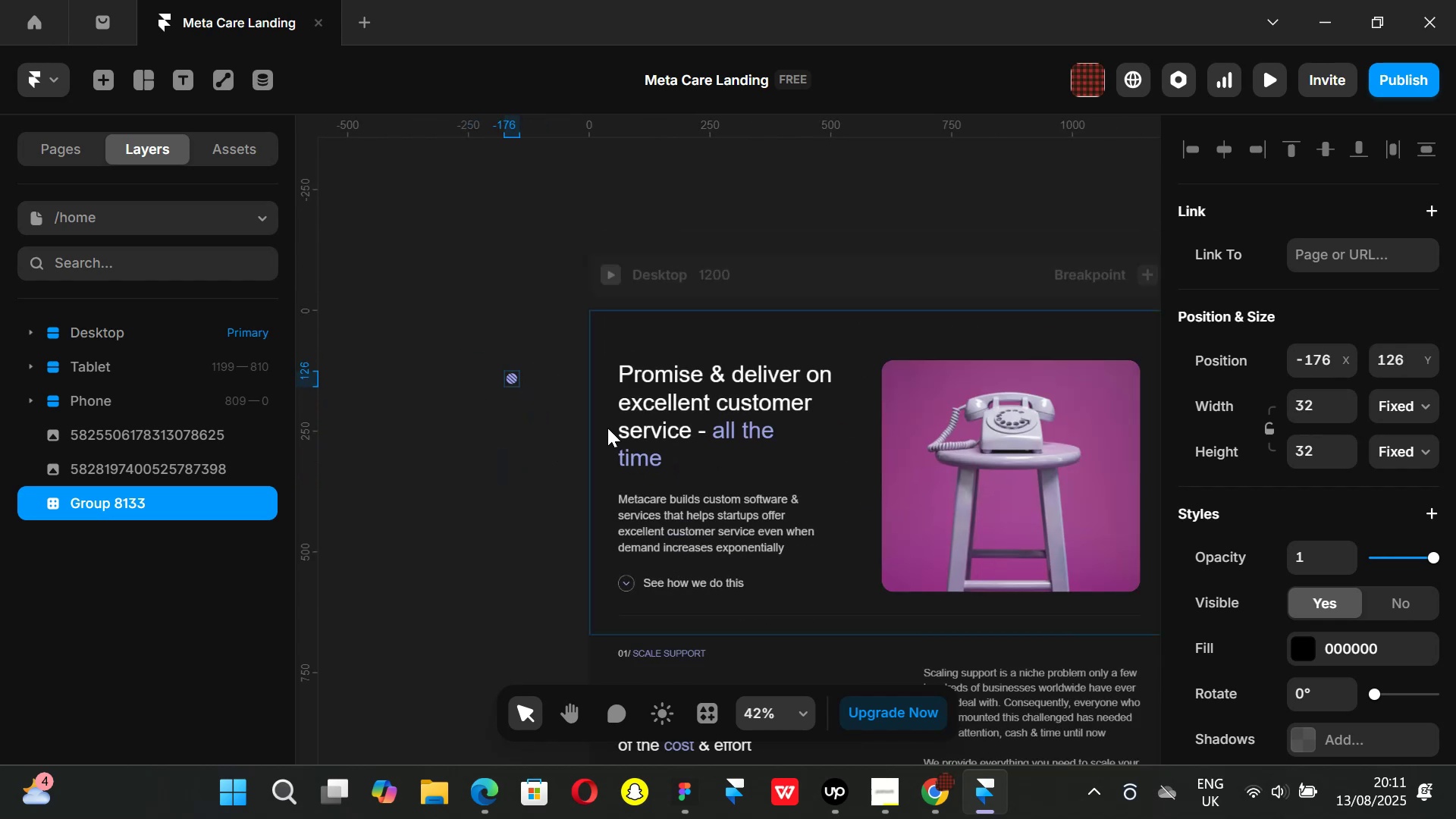 
key(Control+ControlLeft)
 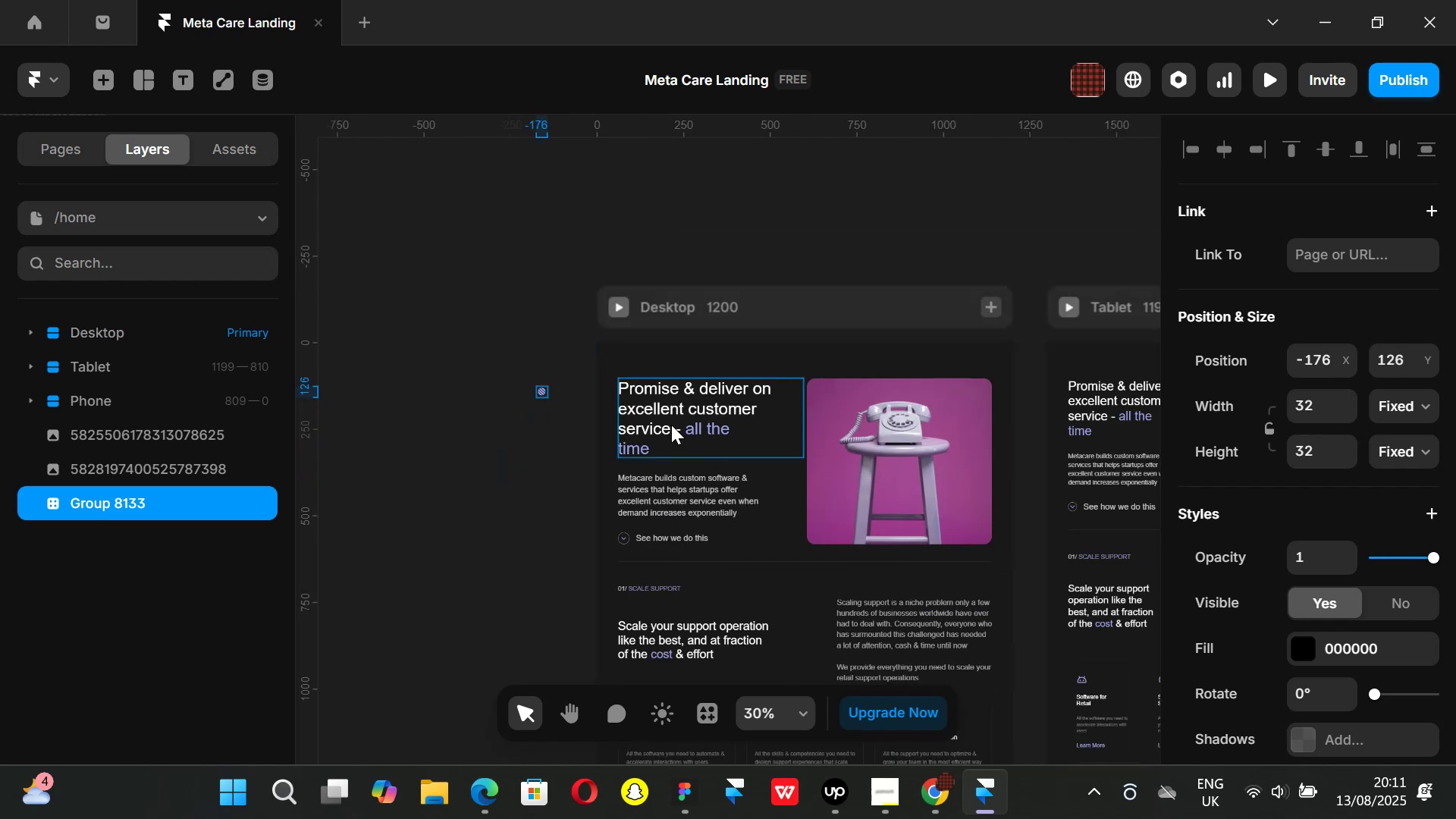 
hold_key(key=ShiftLeft, duration=1.01)
scroll: coordinate [671, 425], scroll_direction: down, amount: 1.0
 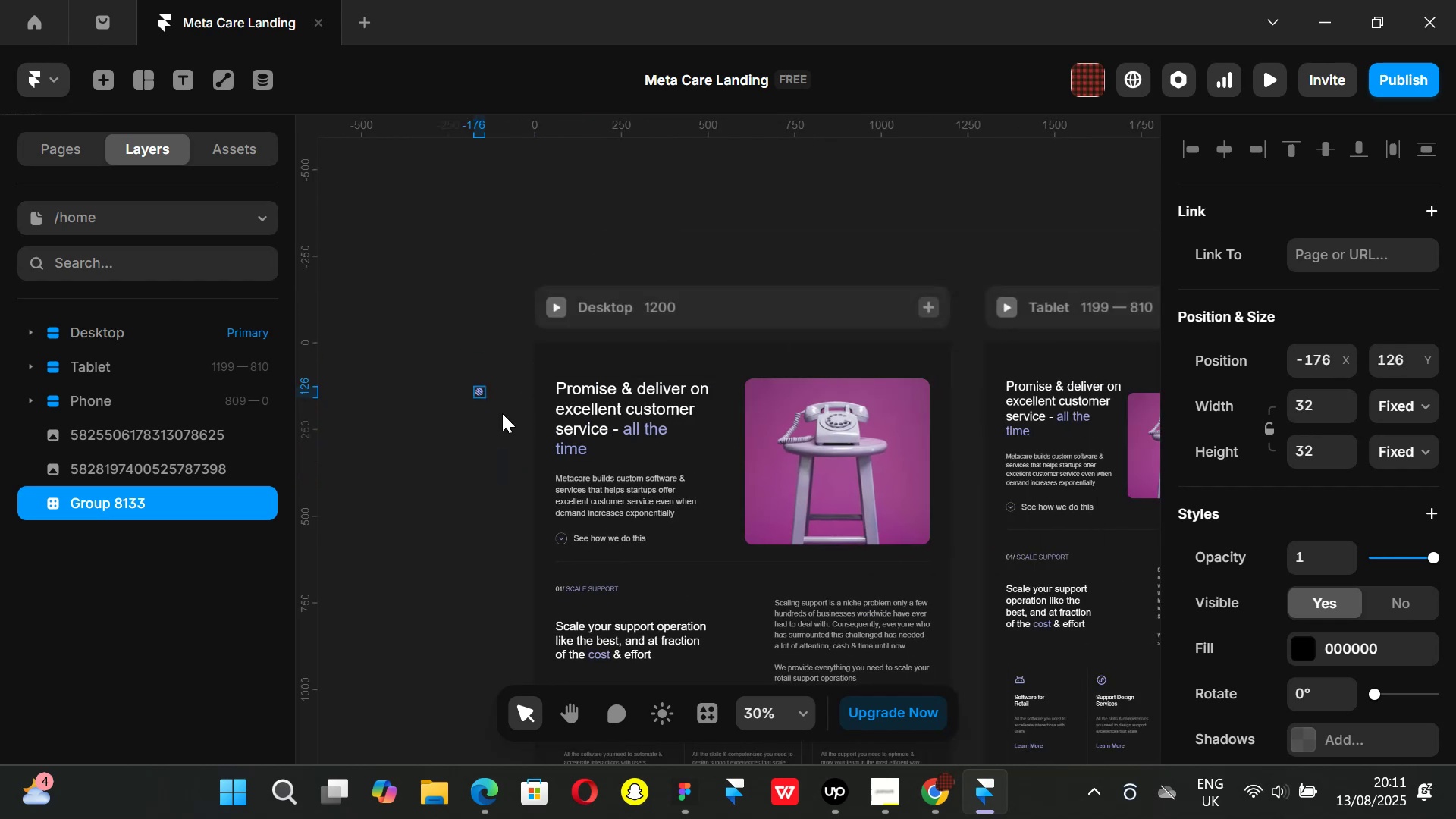 
key(Control+ControlLeft)
 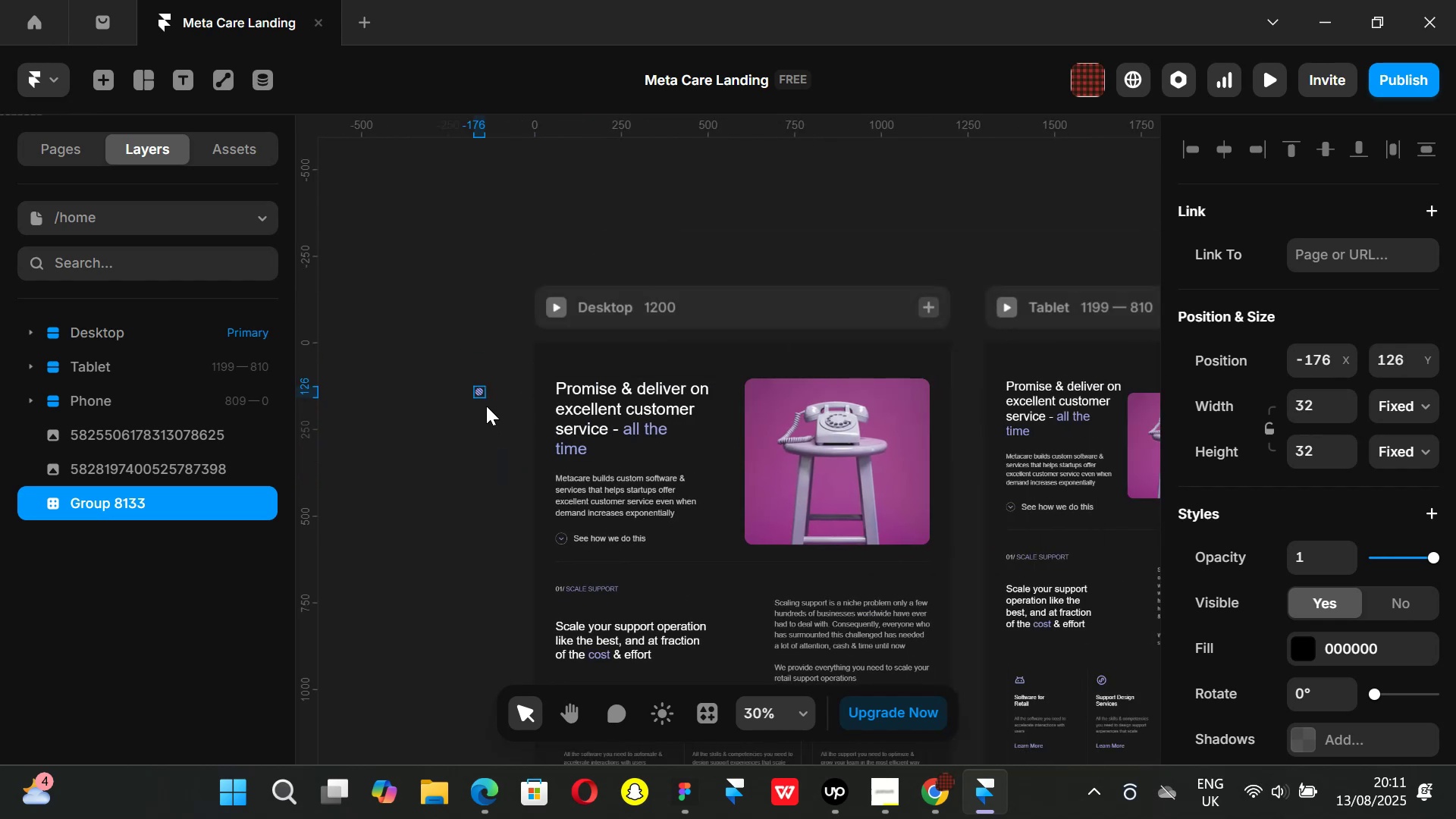 
scroll: coordinate [486, 406], scroll_direction: up, amount: 2.0
 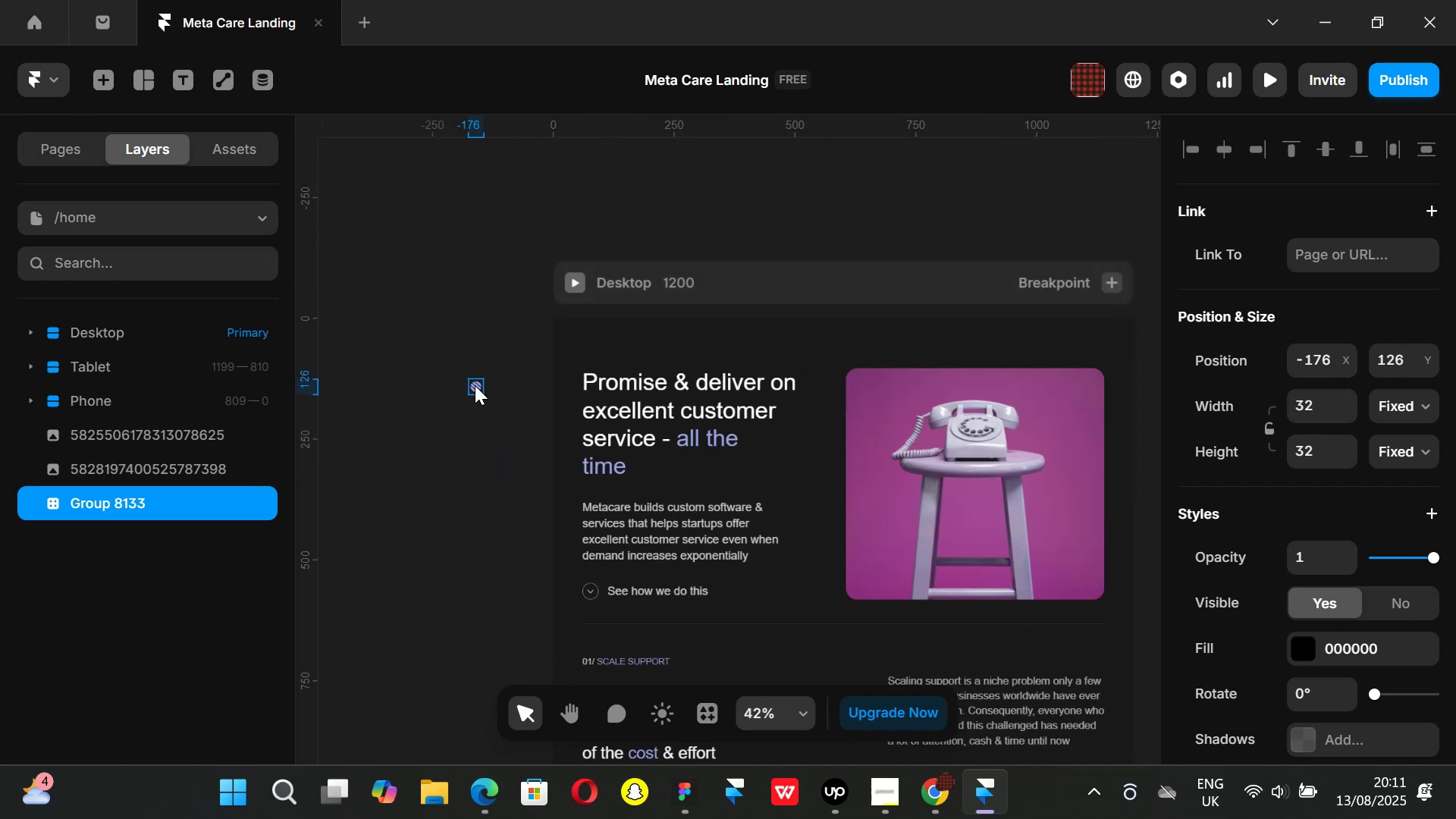 
left_click_drag(start_coordinate=[475, 385], to_coordinate=[479, 357])
 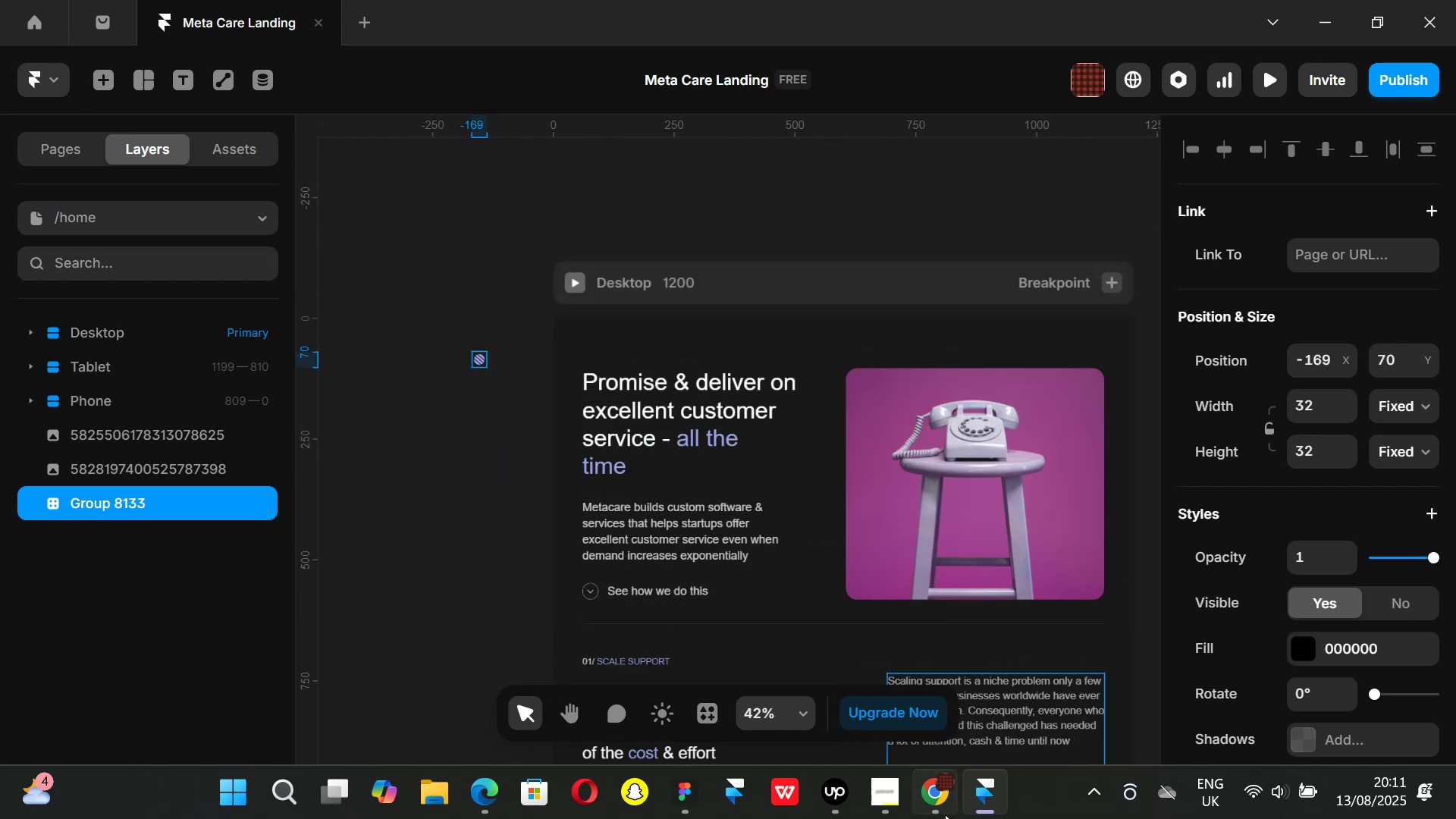 
left_click([945, 815])
 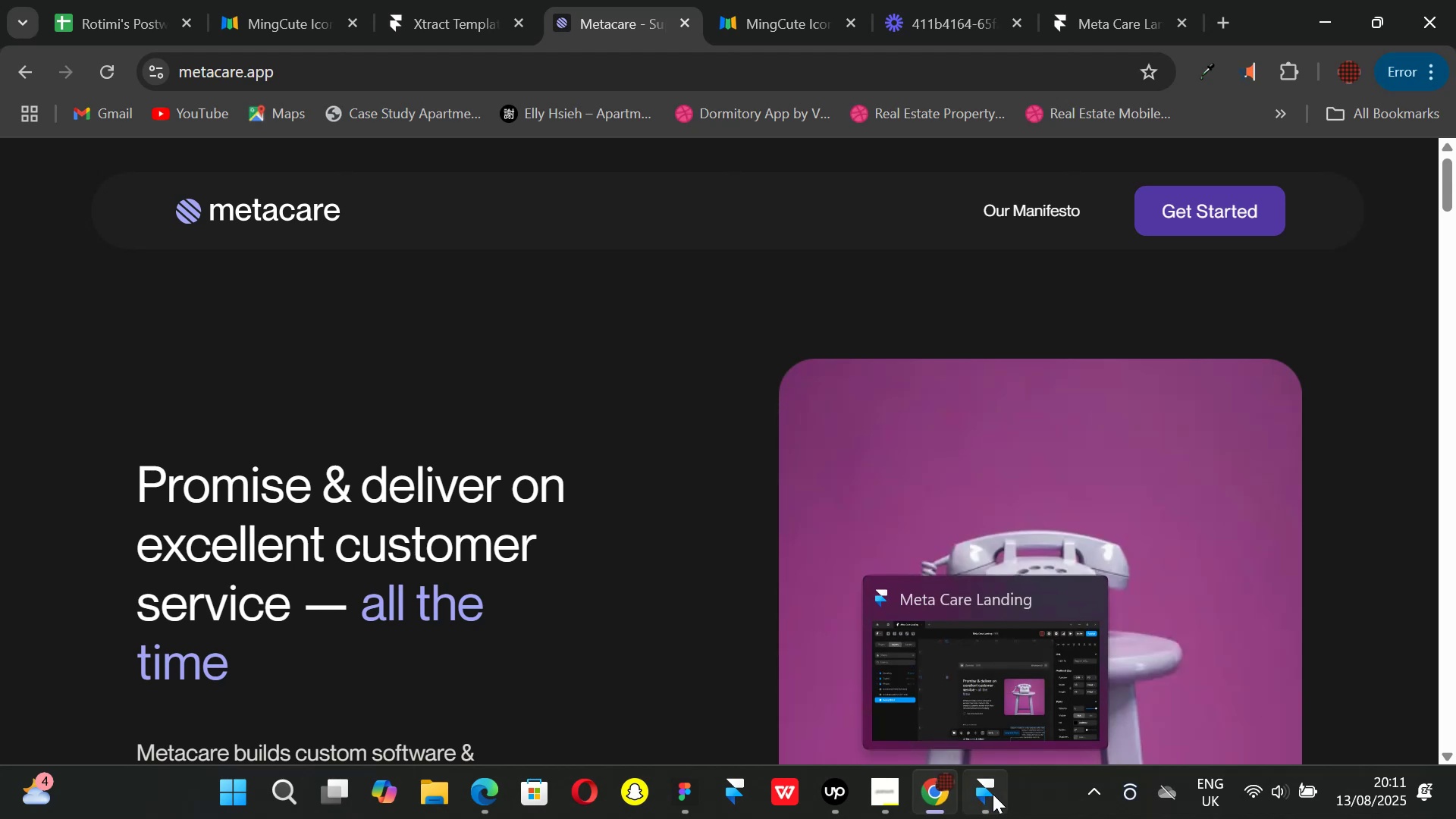 
left_click([993, 794])
 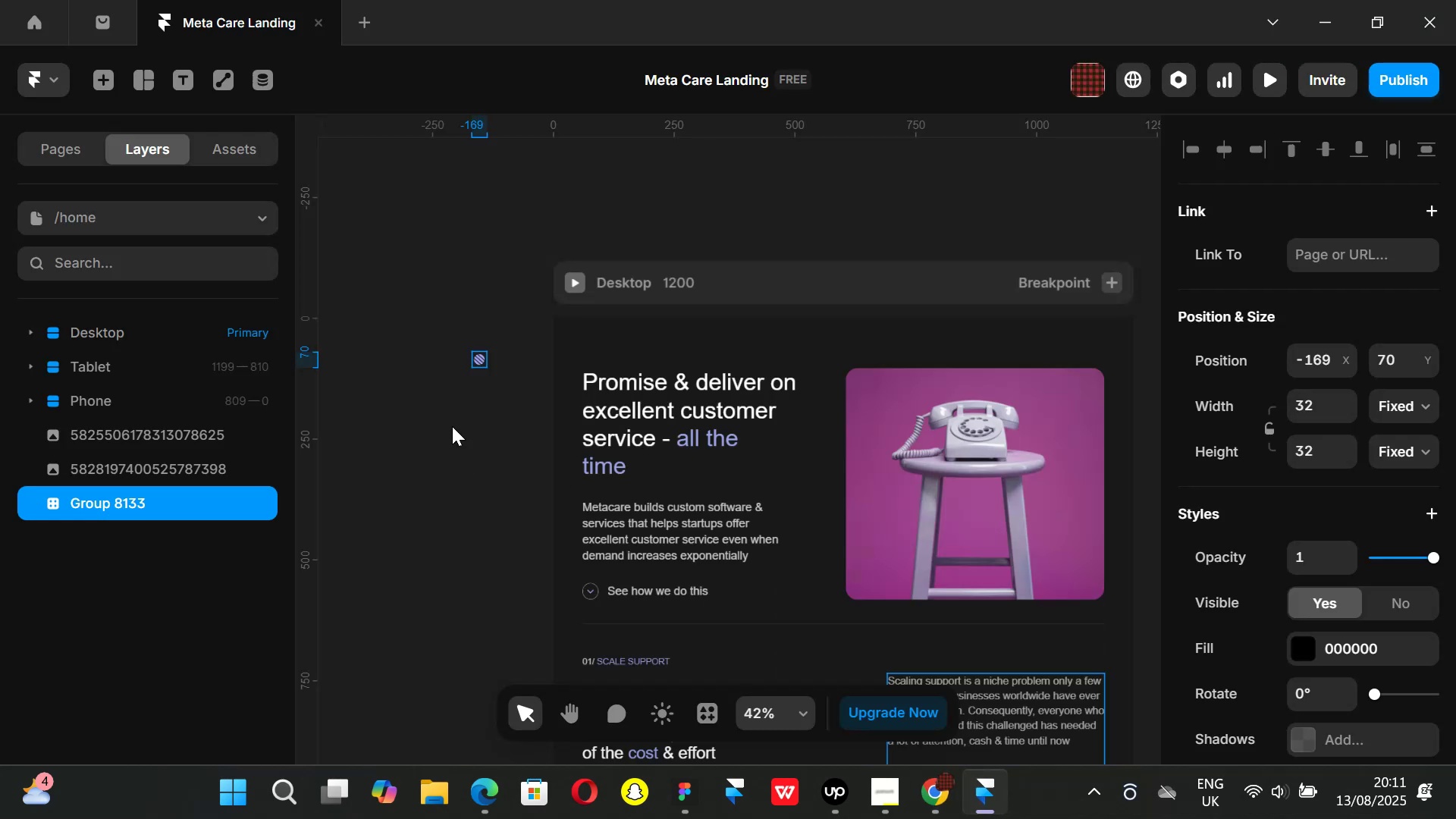 
hold_key(key=ShiftLeft, duration=1.51)
scroll: coordinate [453, 426], scroll_direction: down, amount: 3.0
 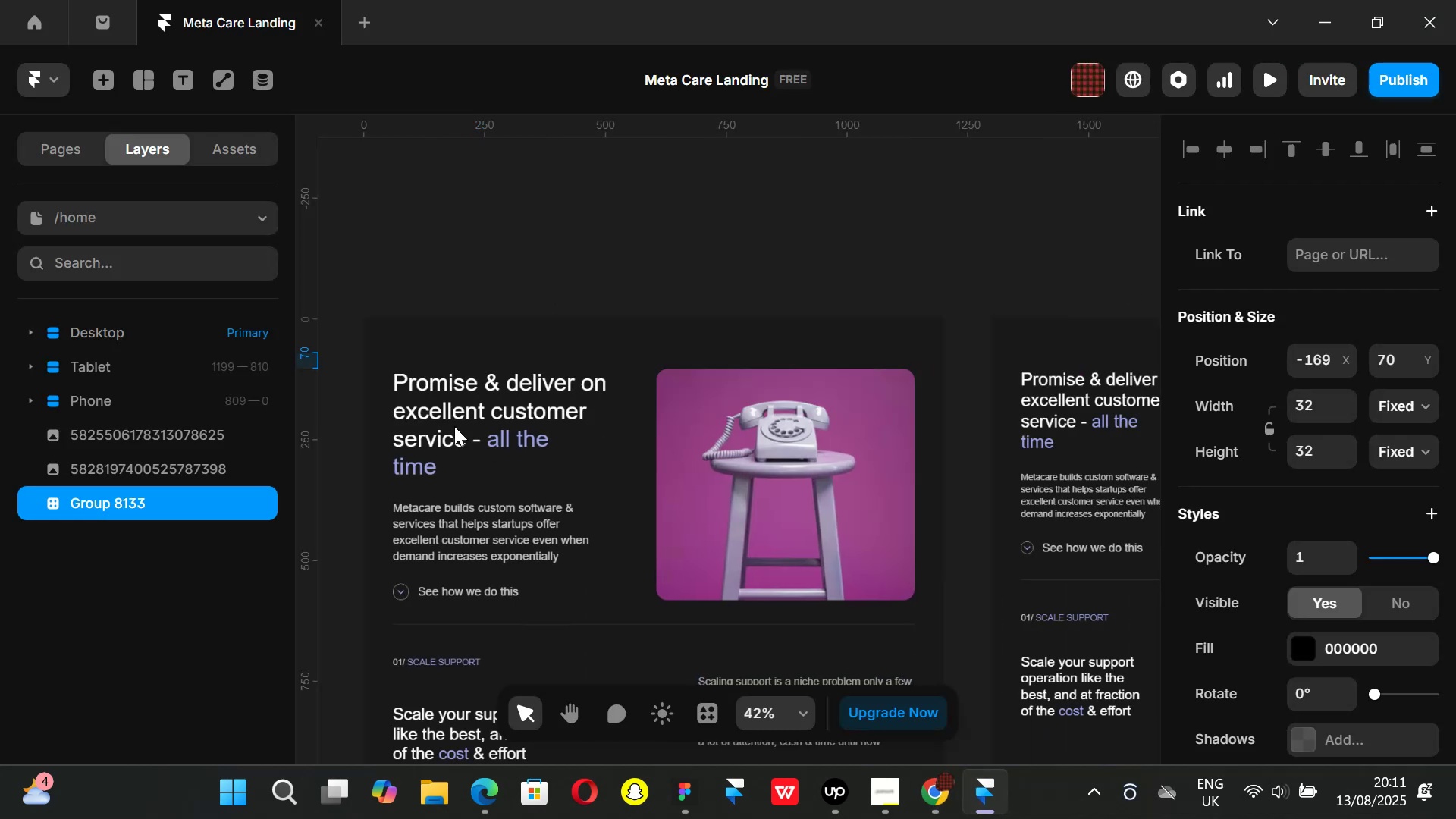 
scroll: coordinate [455, 427], scroll_direction: up, amount: 6.0
 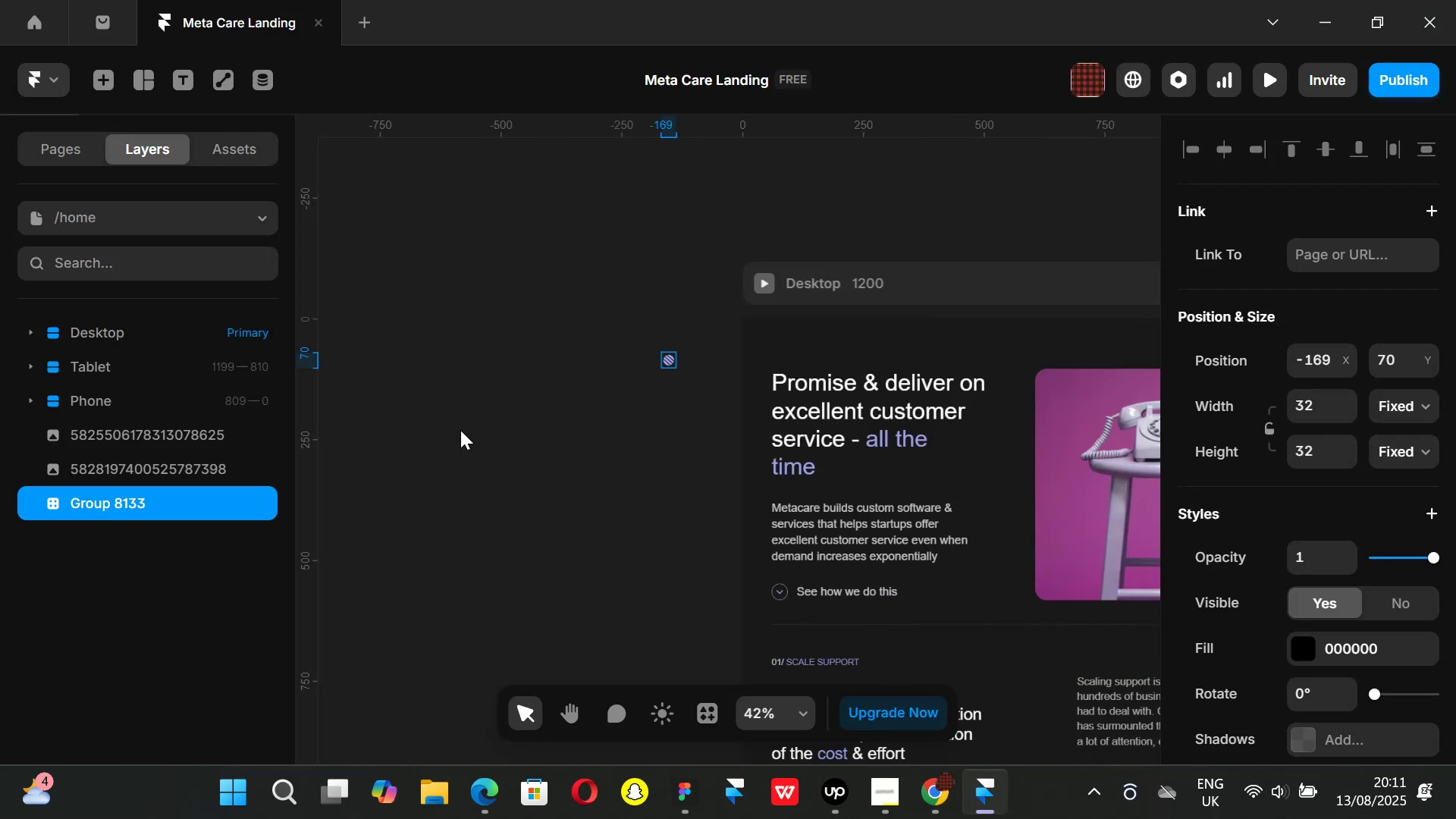 
hold_key(key=ShiftLeft, duration=0.88)
scroll: coordinate [460, 430], scroll_direction: up, amount: 2.0
 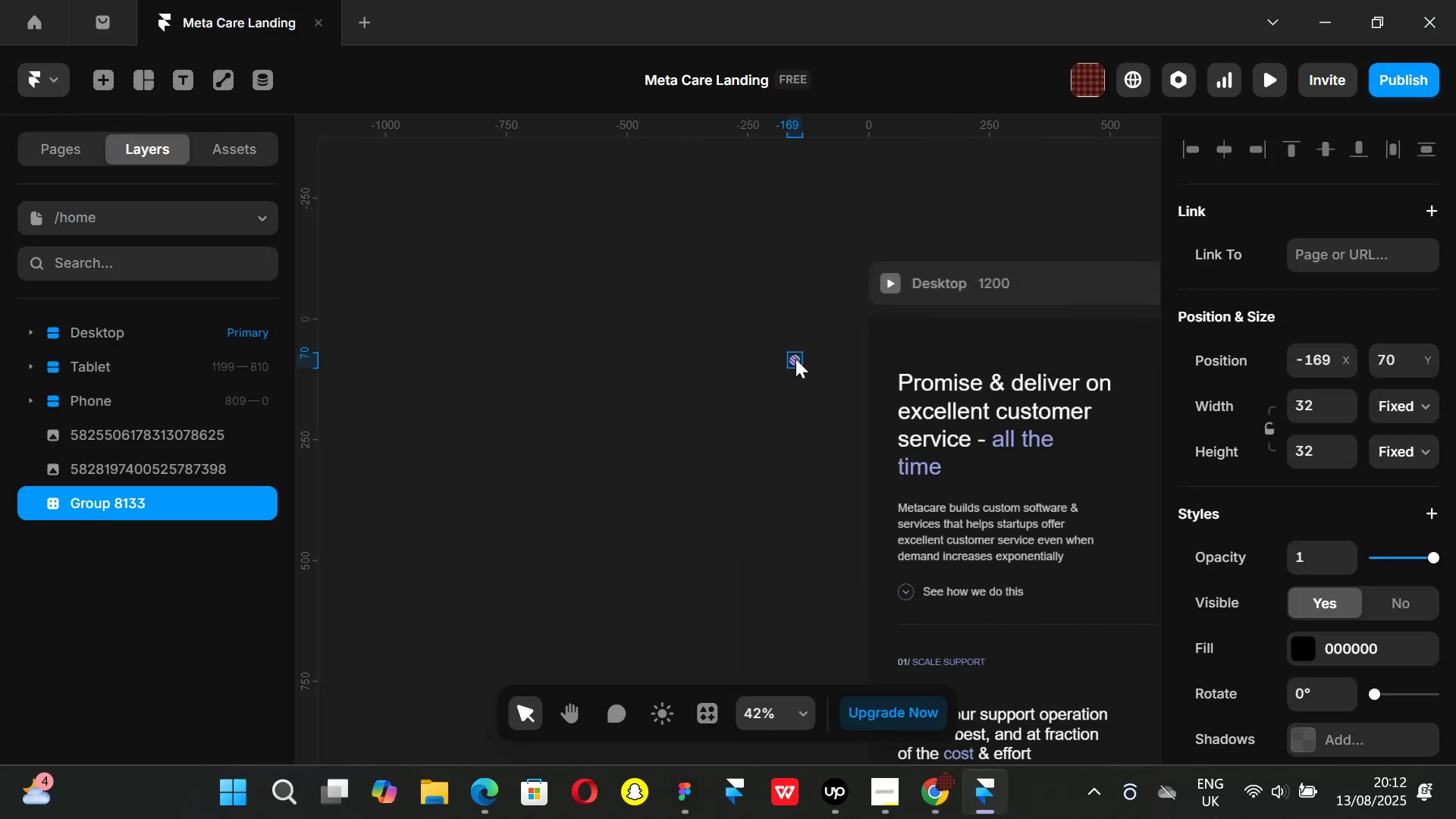 
left_click_drag(start_coordinate=[795, 359], to_coordinate=[629, 485])
 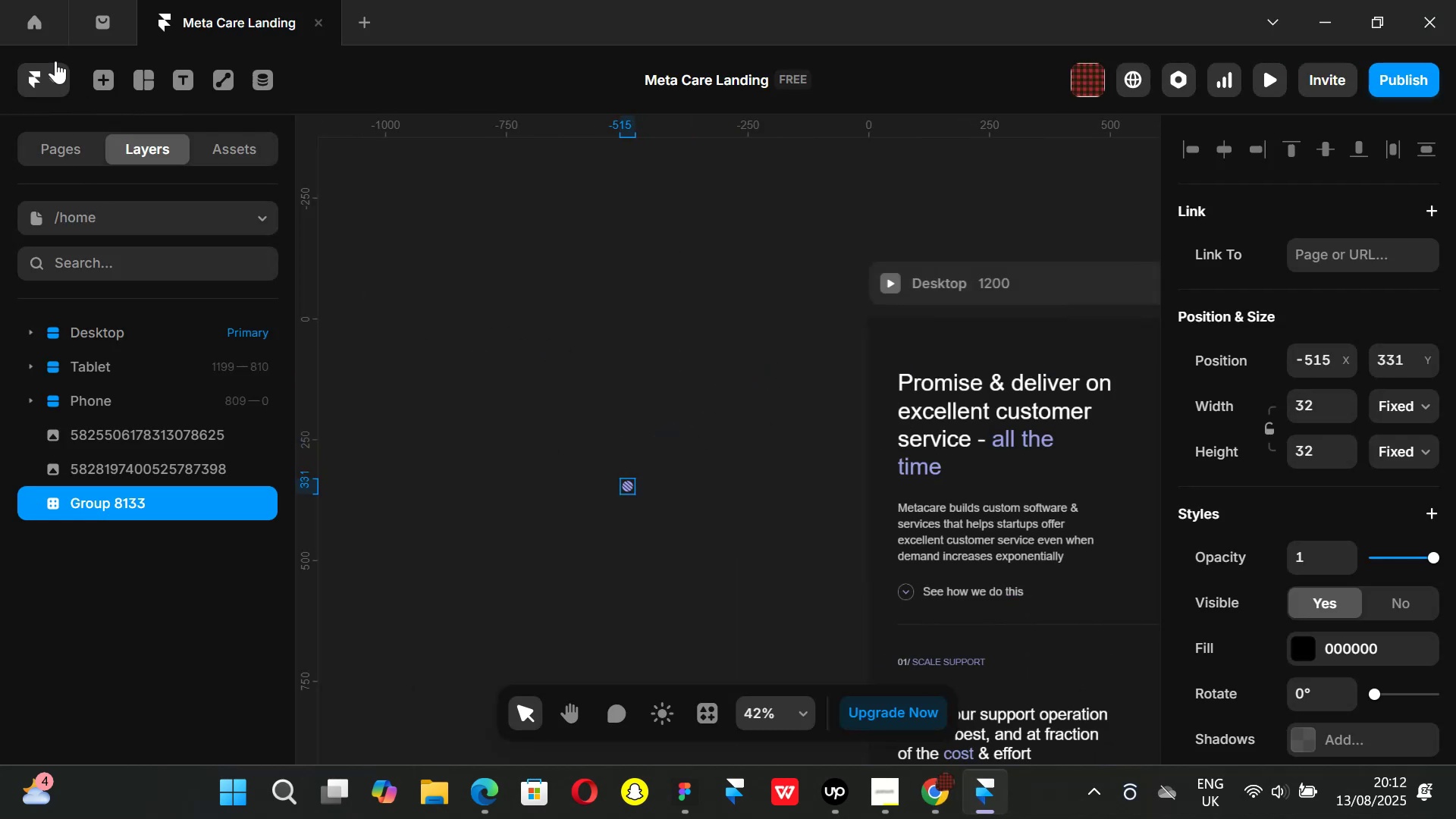 
left_click([21, 19])
 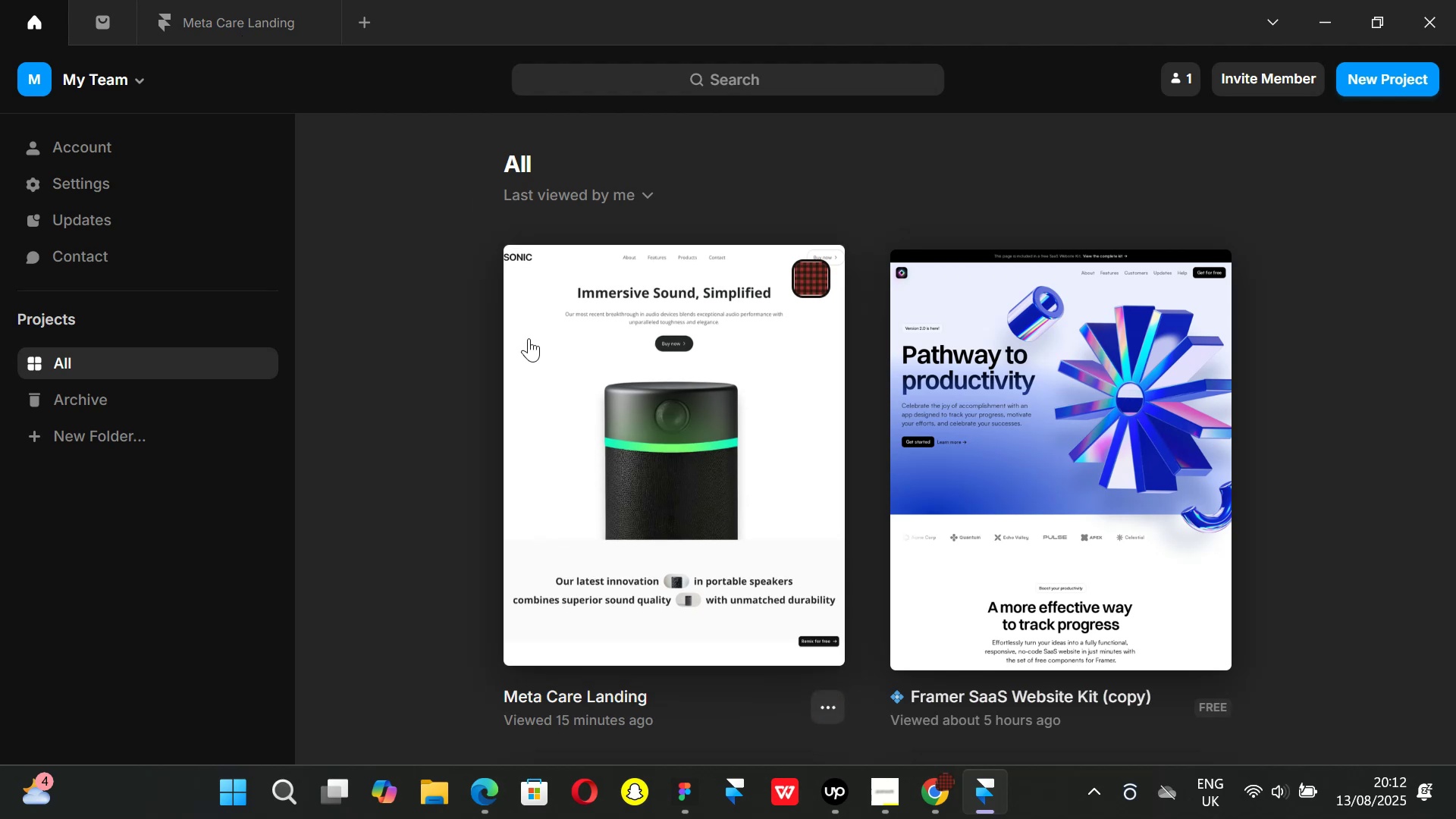 
scroll: coordinate [777, 389], scroll_direction: down, amount: 5.0
 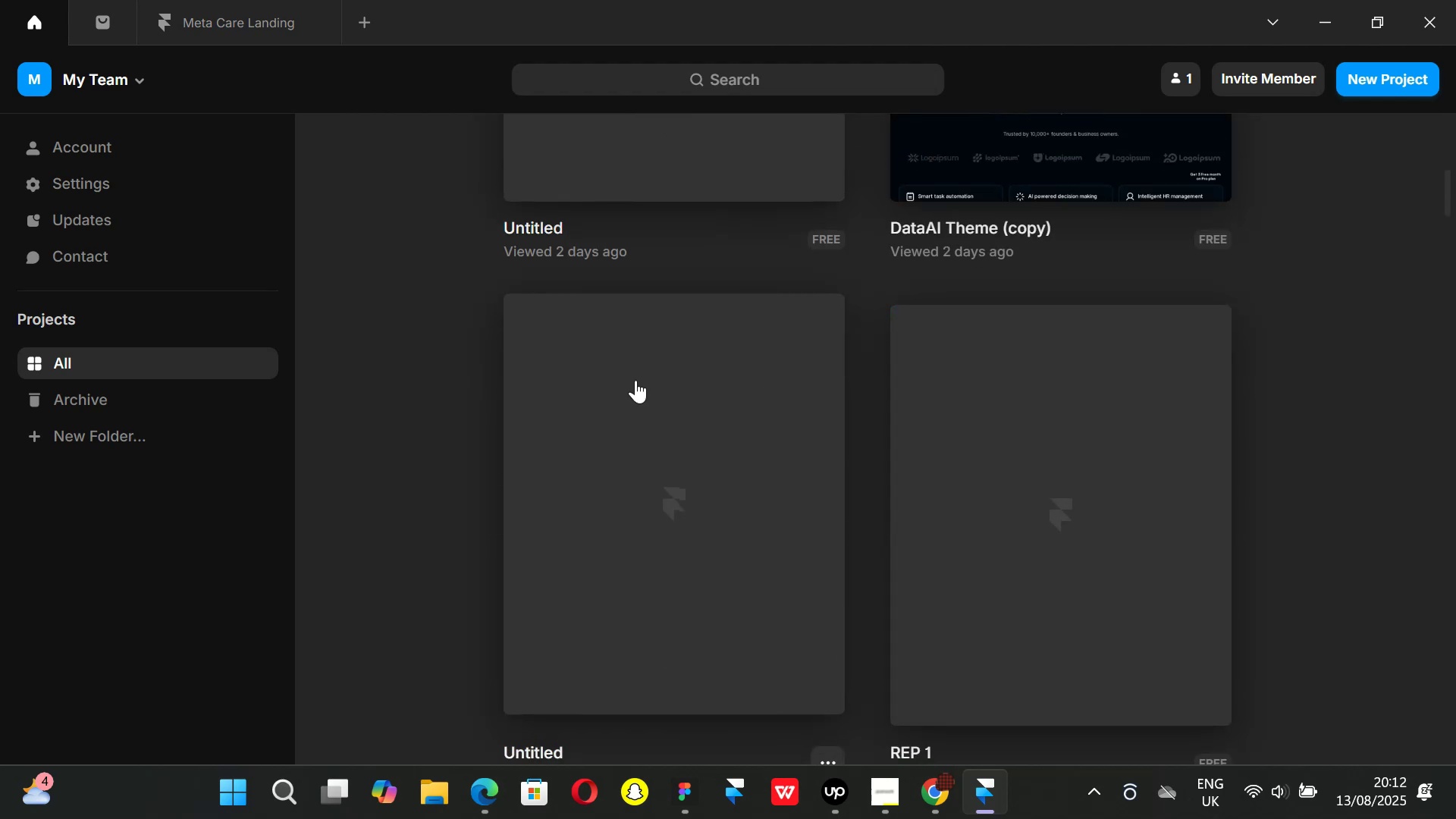 
scroll: coordinate [932, 400], scroll_direction: up, amount: 2.0
 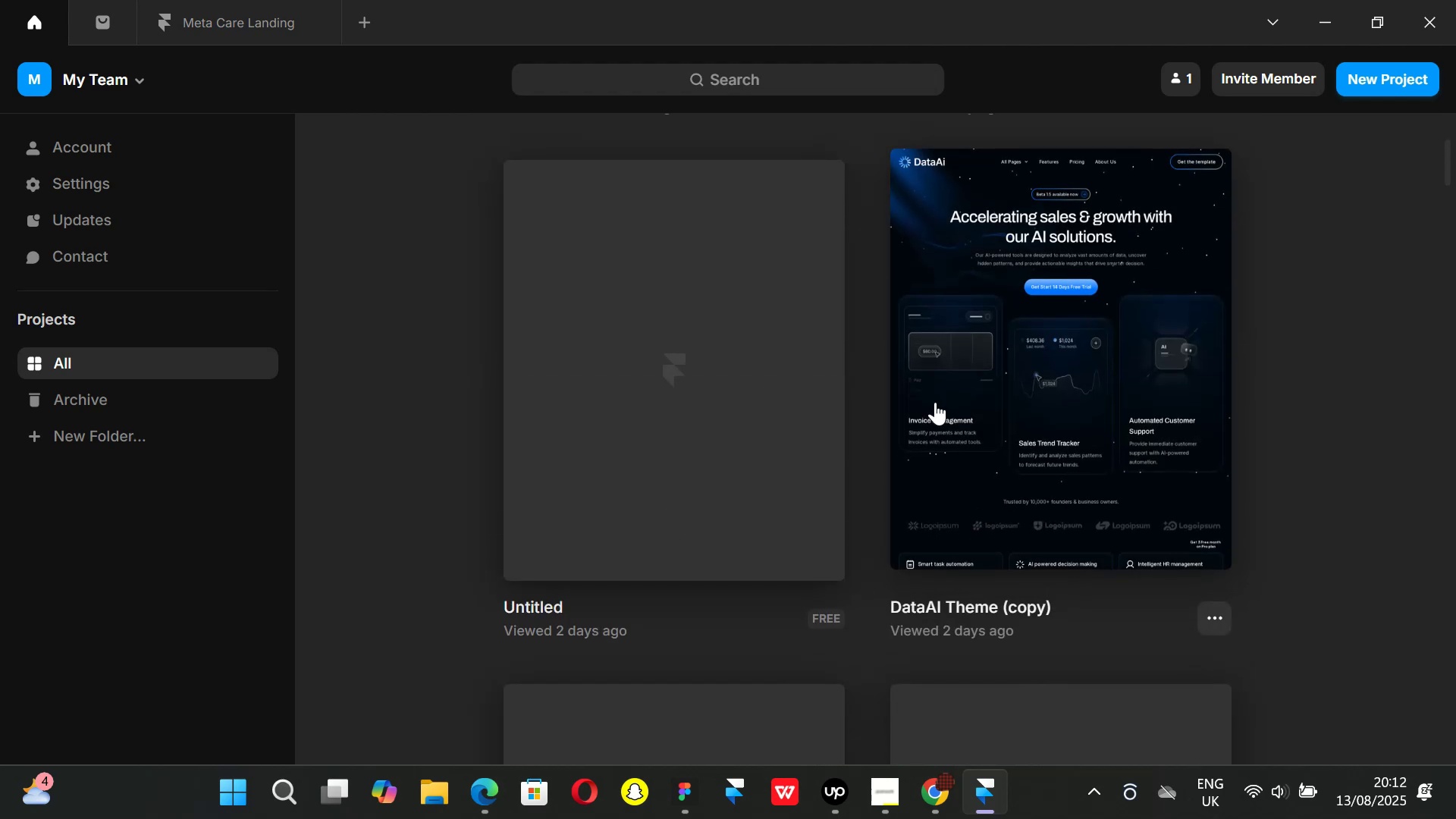 
scroll: coordinate [896, 416], scroll_direction: down, amount: 9.0
 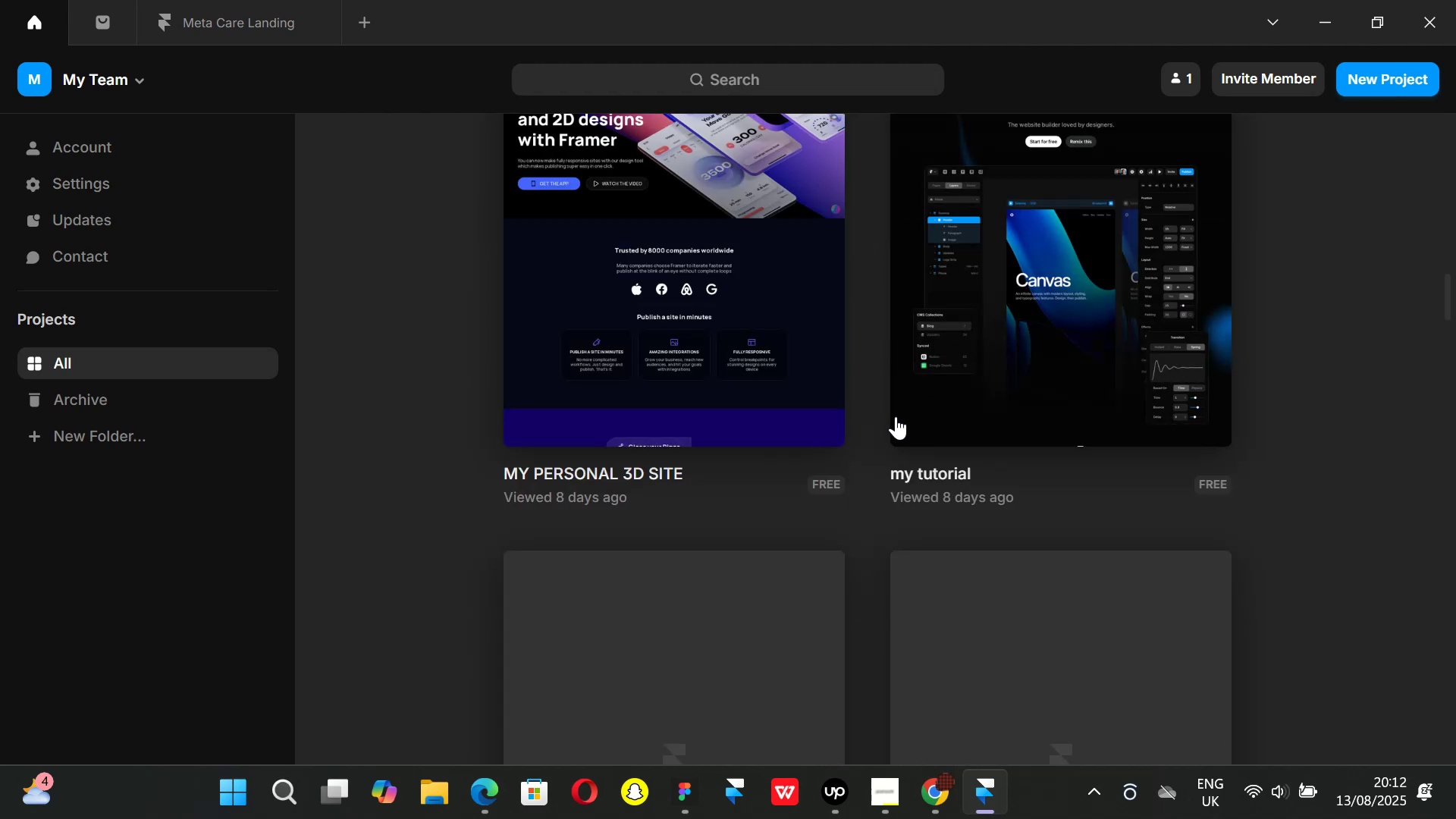 
scroll: coordinate [896, 416], scroll_direction: up, amount: 2.0
 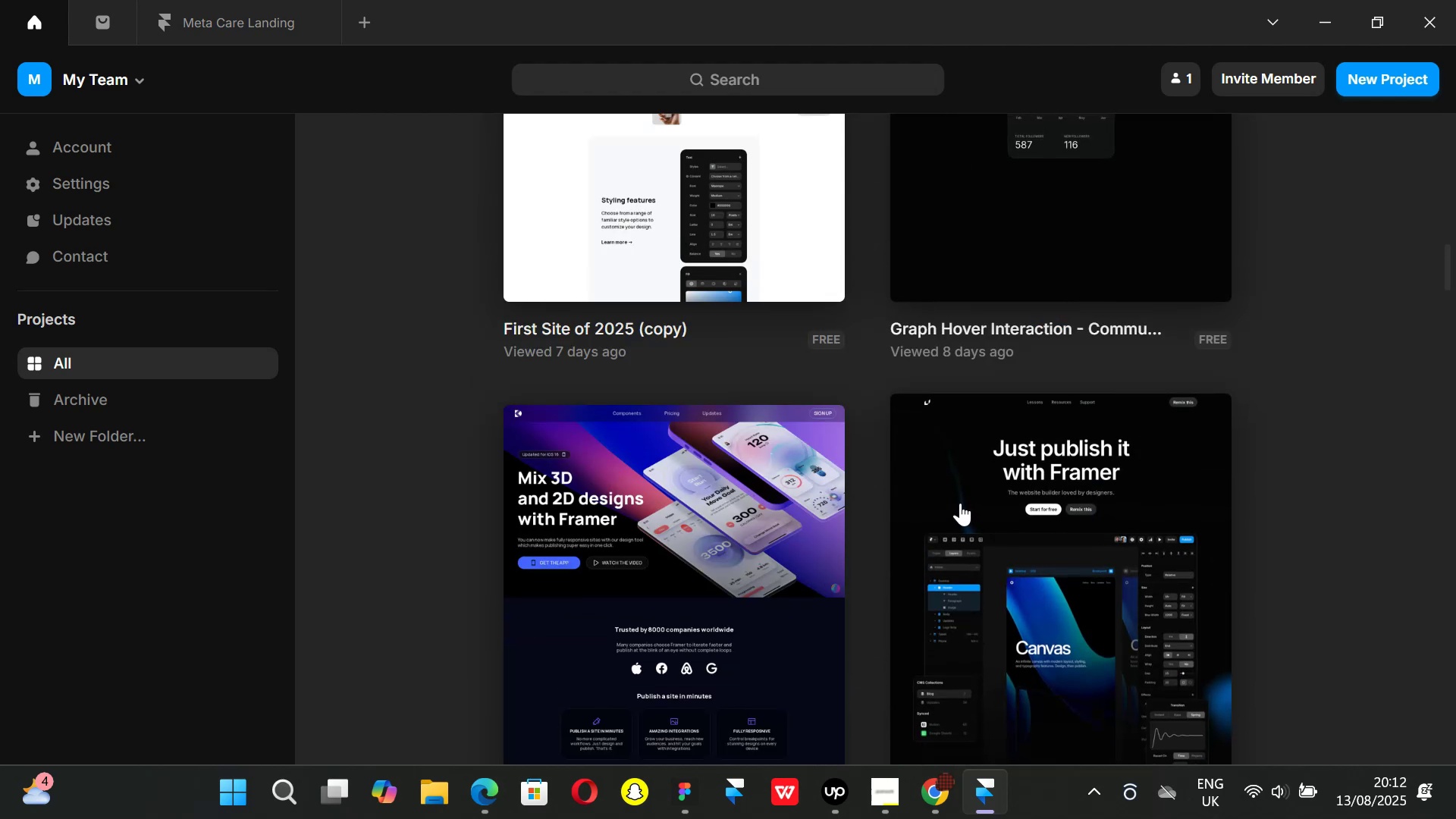 
scroll: coordinate [957, 504], scroll_direction: down, amount: 3.0
 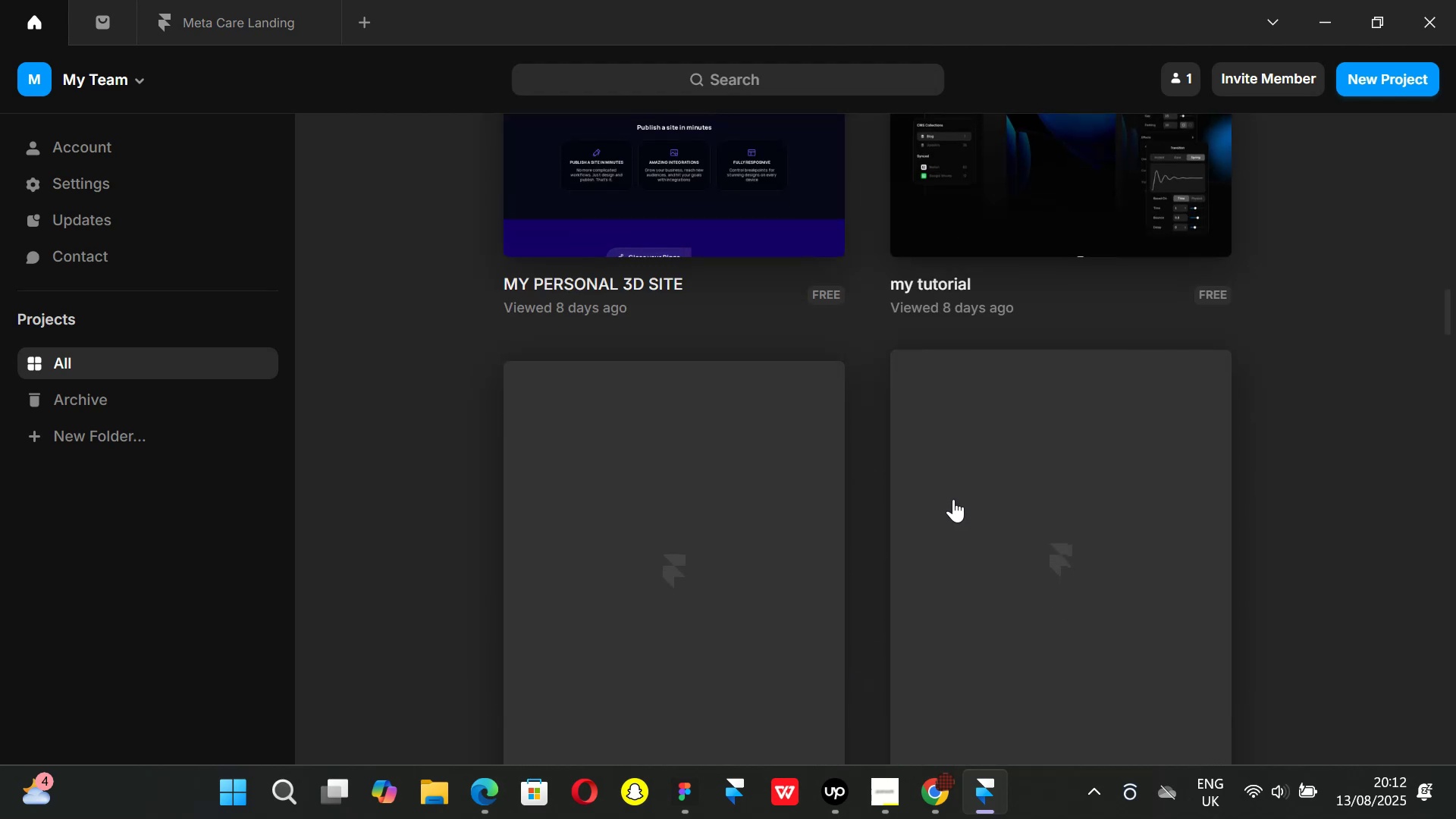 
scroll: coordinate [953, 499], scroll_direction: up, amount: 2.0
 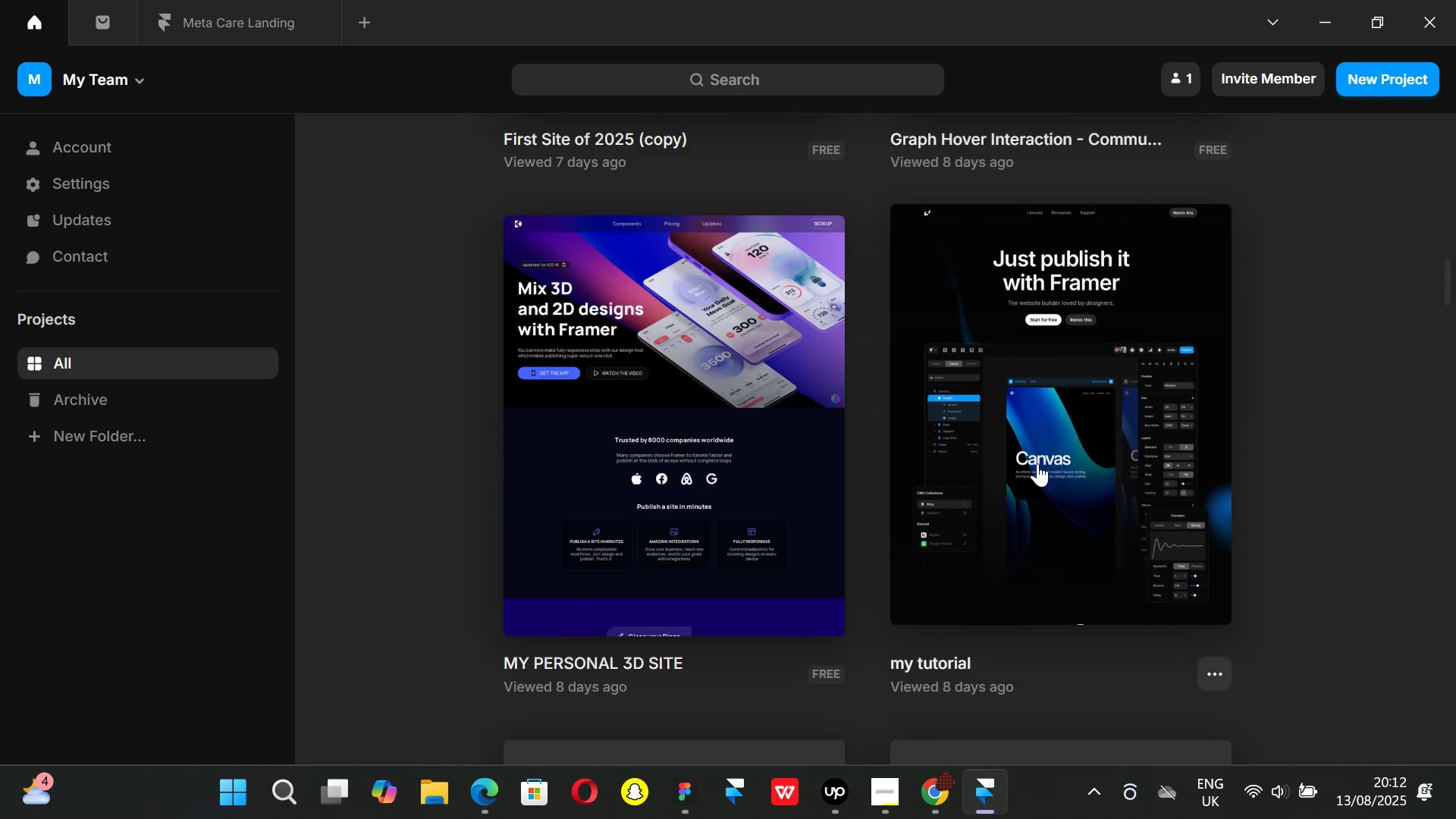 
left_click([1037, 463])
 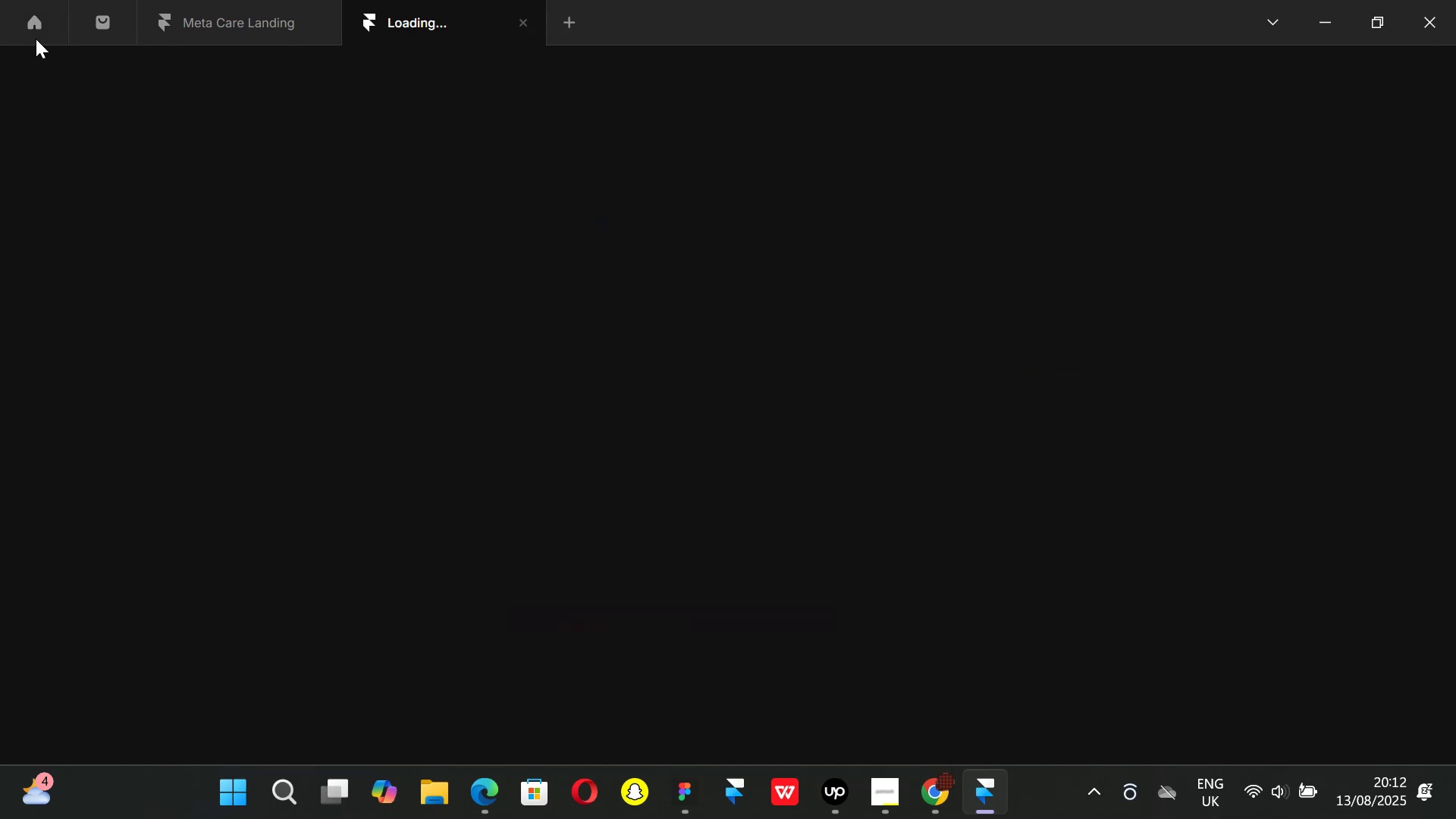 
left_click([34, 20])
 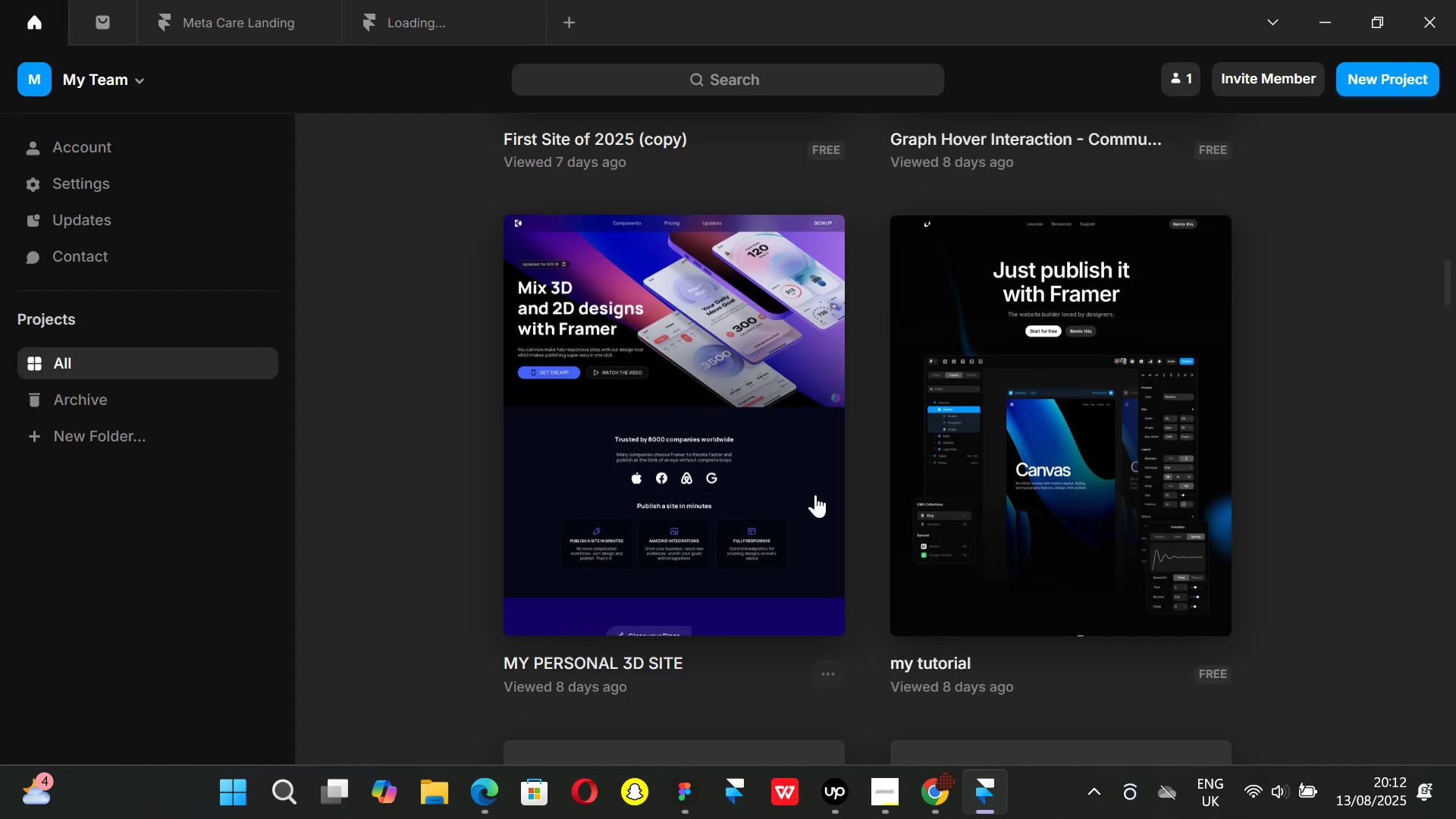 
scroll: coordinate [728, 407], scroll_direction: down, amount: 8.0
 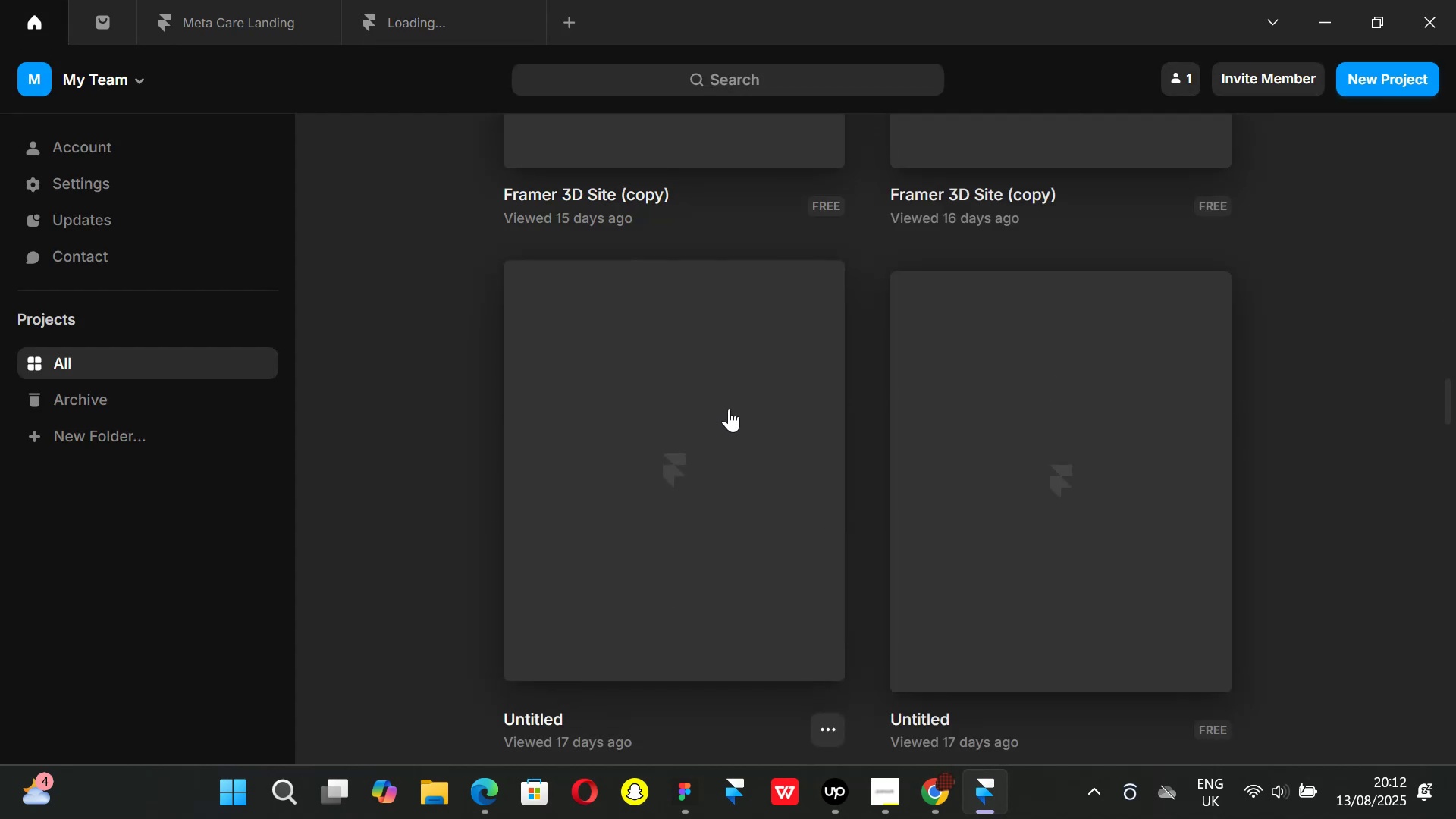 
scroll: coordinate [729, 409], scroll_direction: up, amount: 11.0
 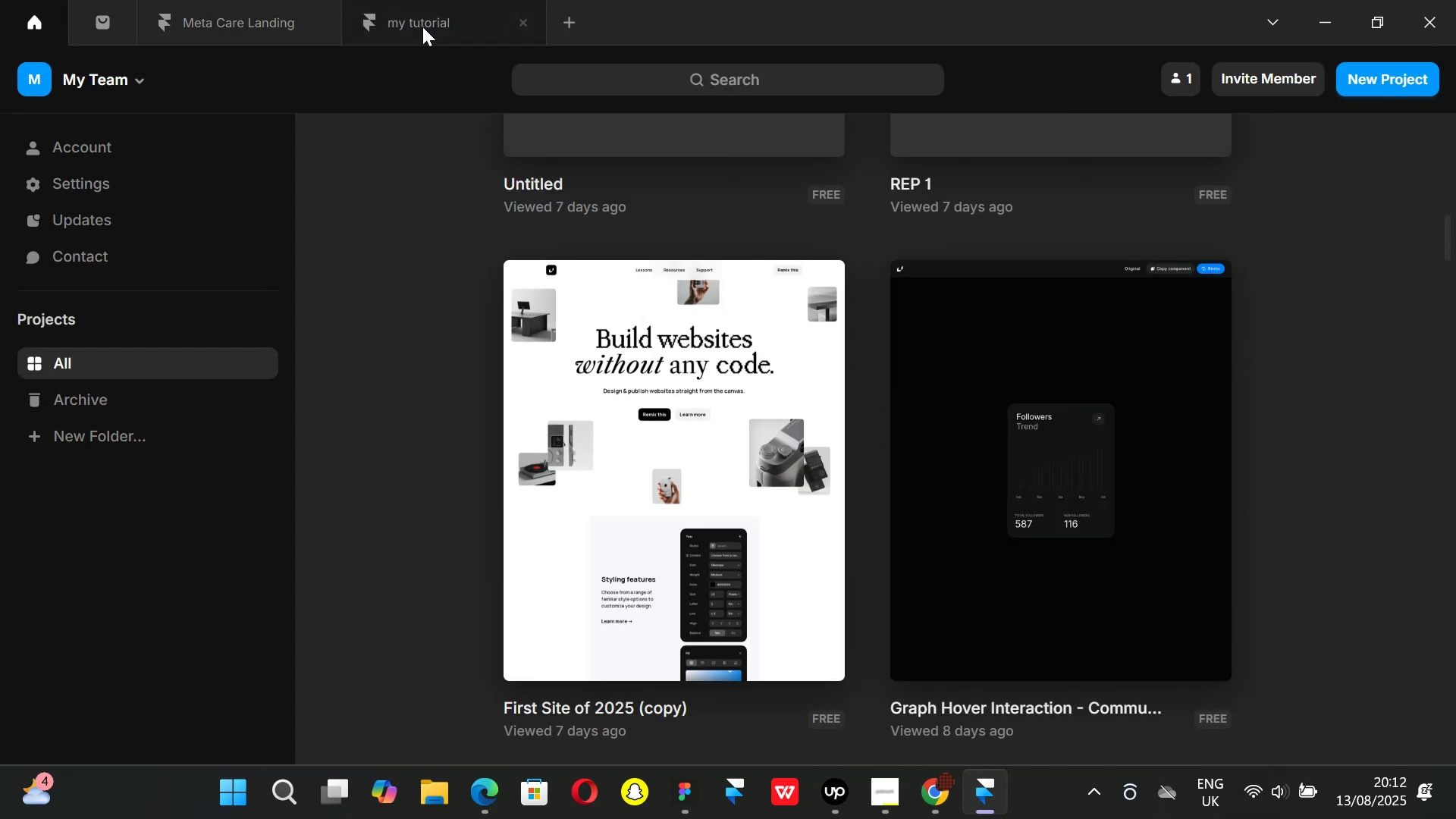 
left_click([422, 27])
 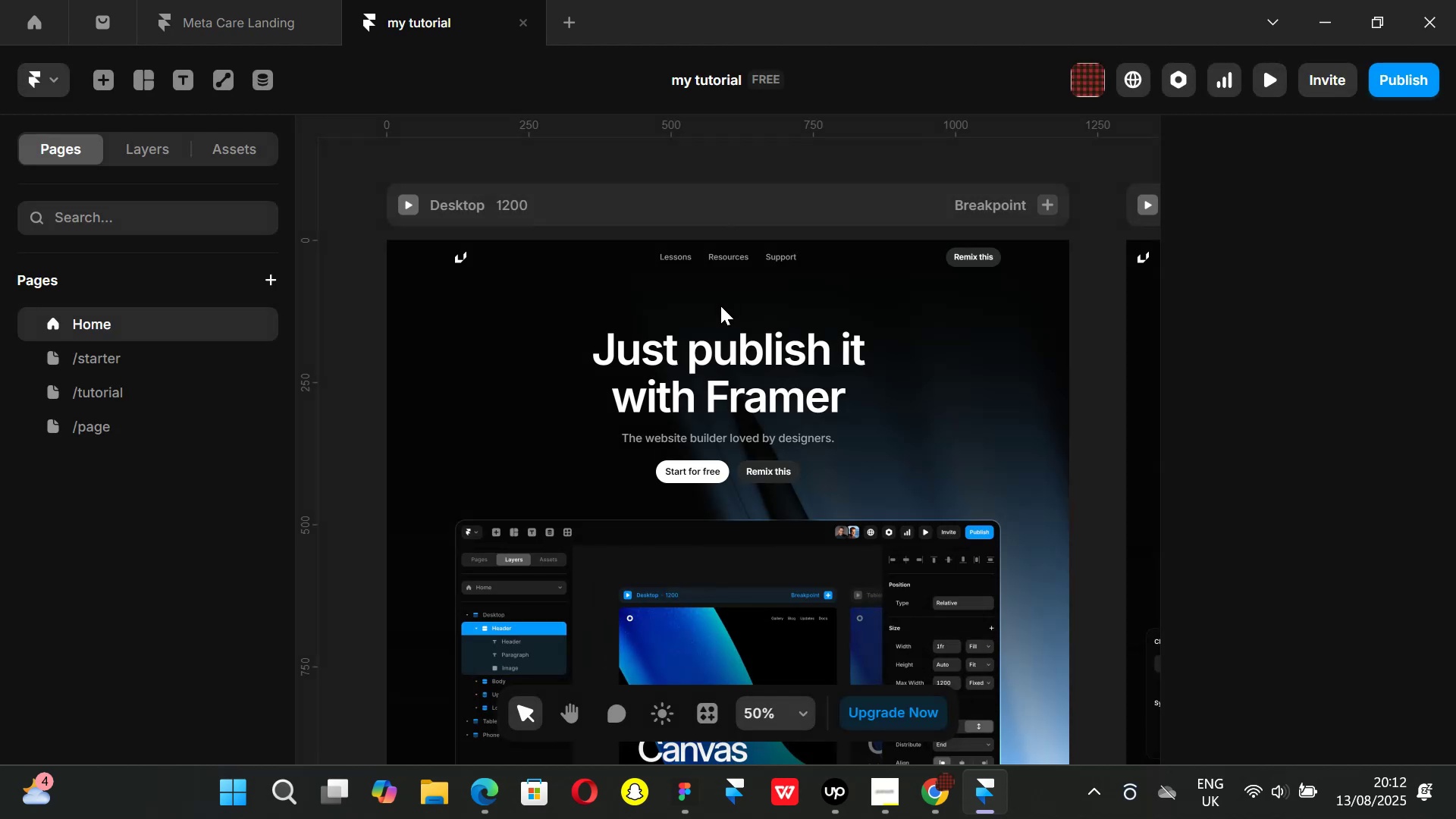 
wait(22.66)
 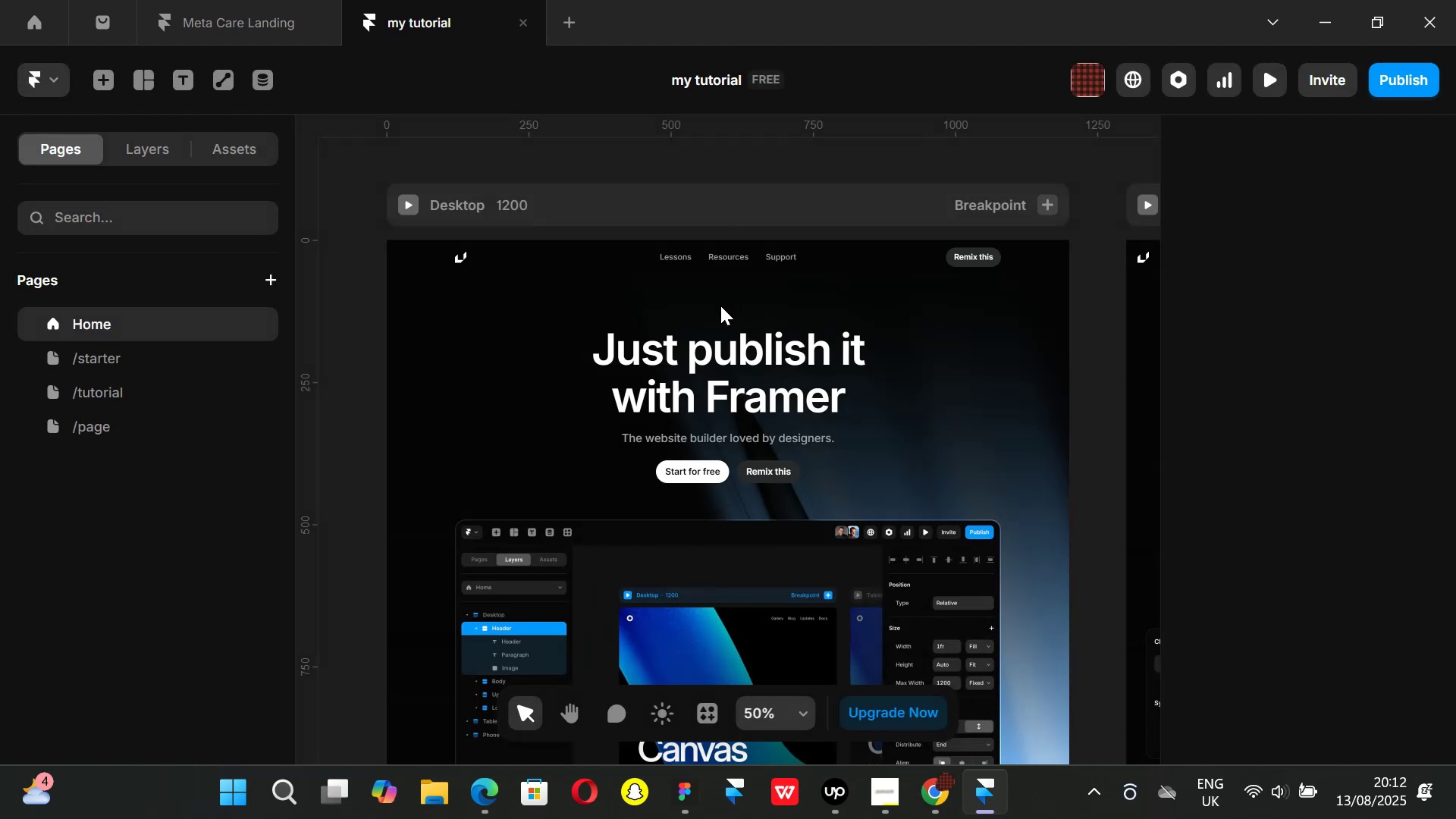 
left_click([632, 261])
 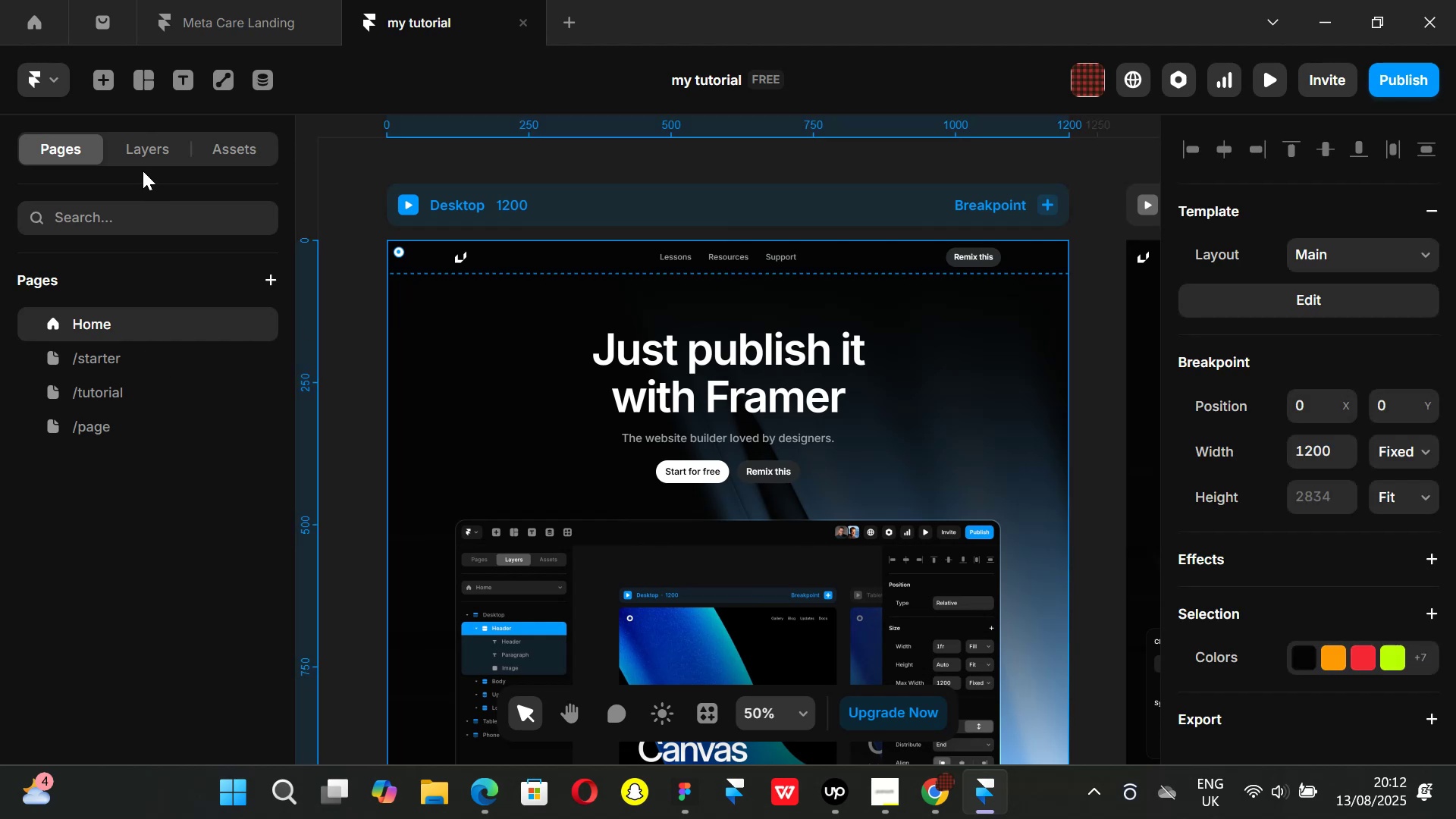 
left_click([141, 154])
 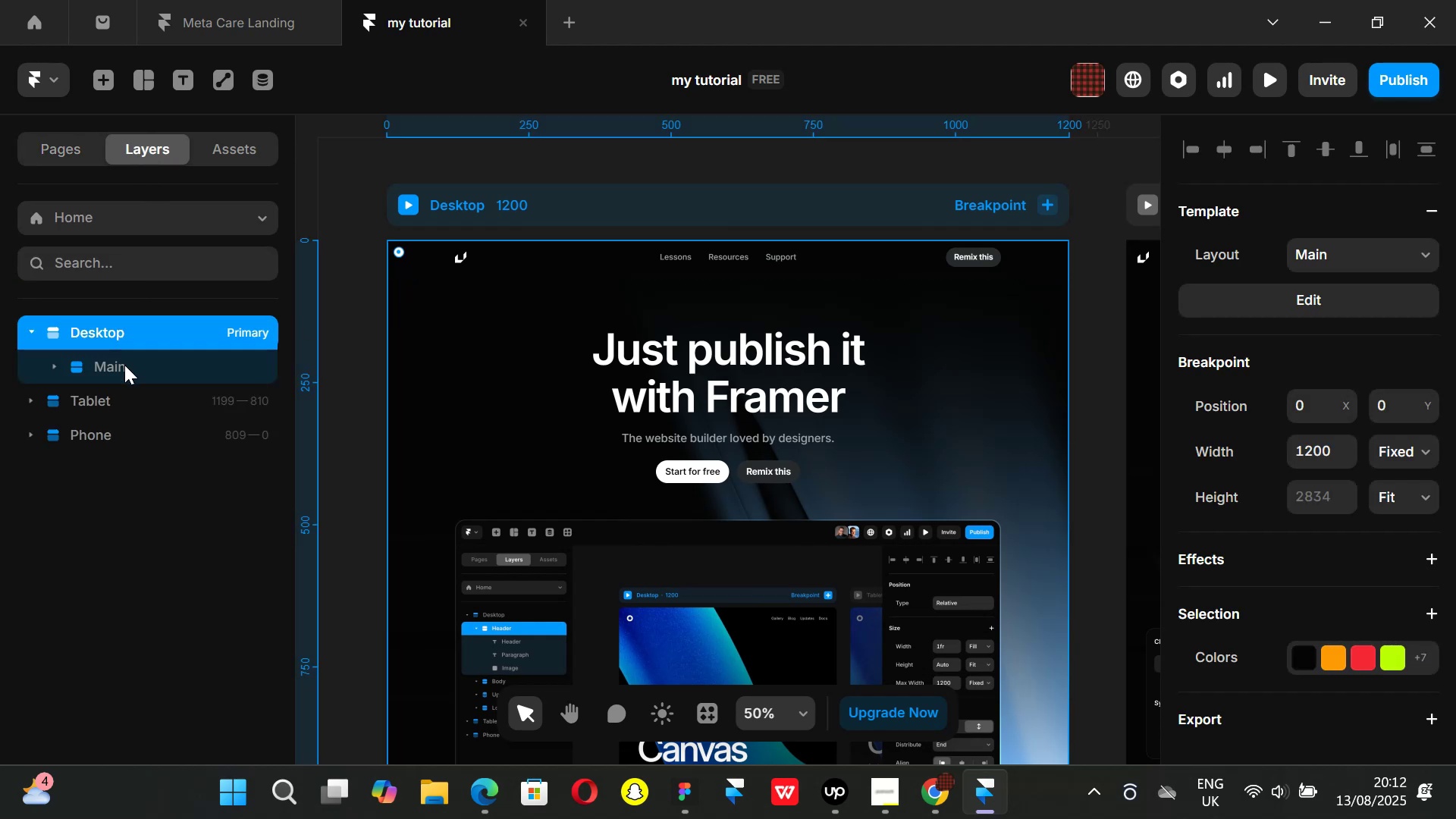 
left_click([124, 365])
 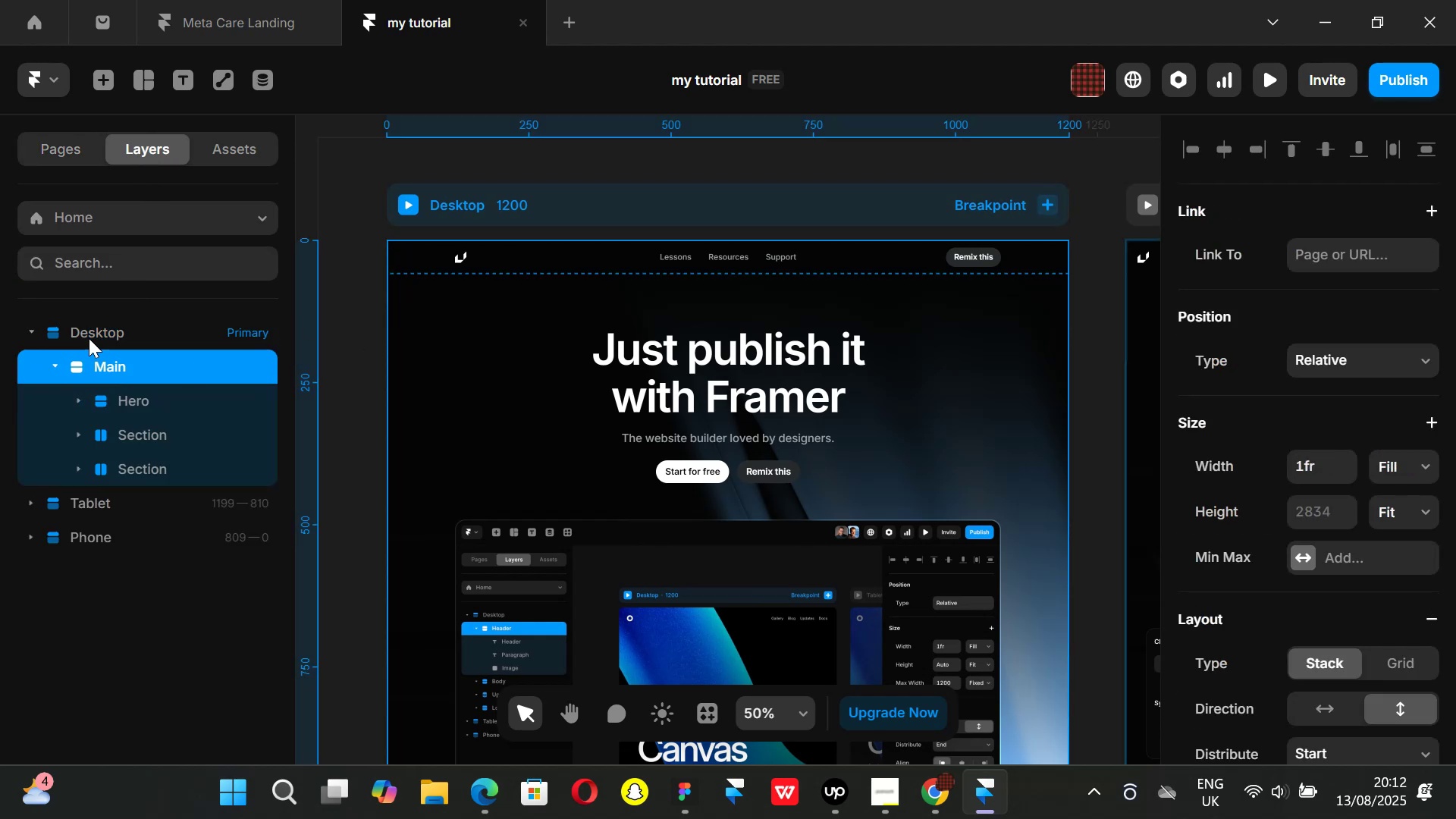 
left_click([108, 333])
 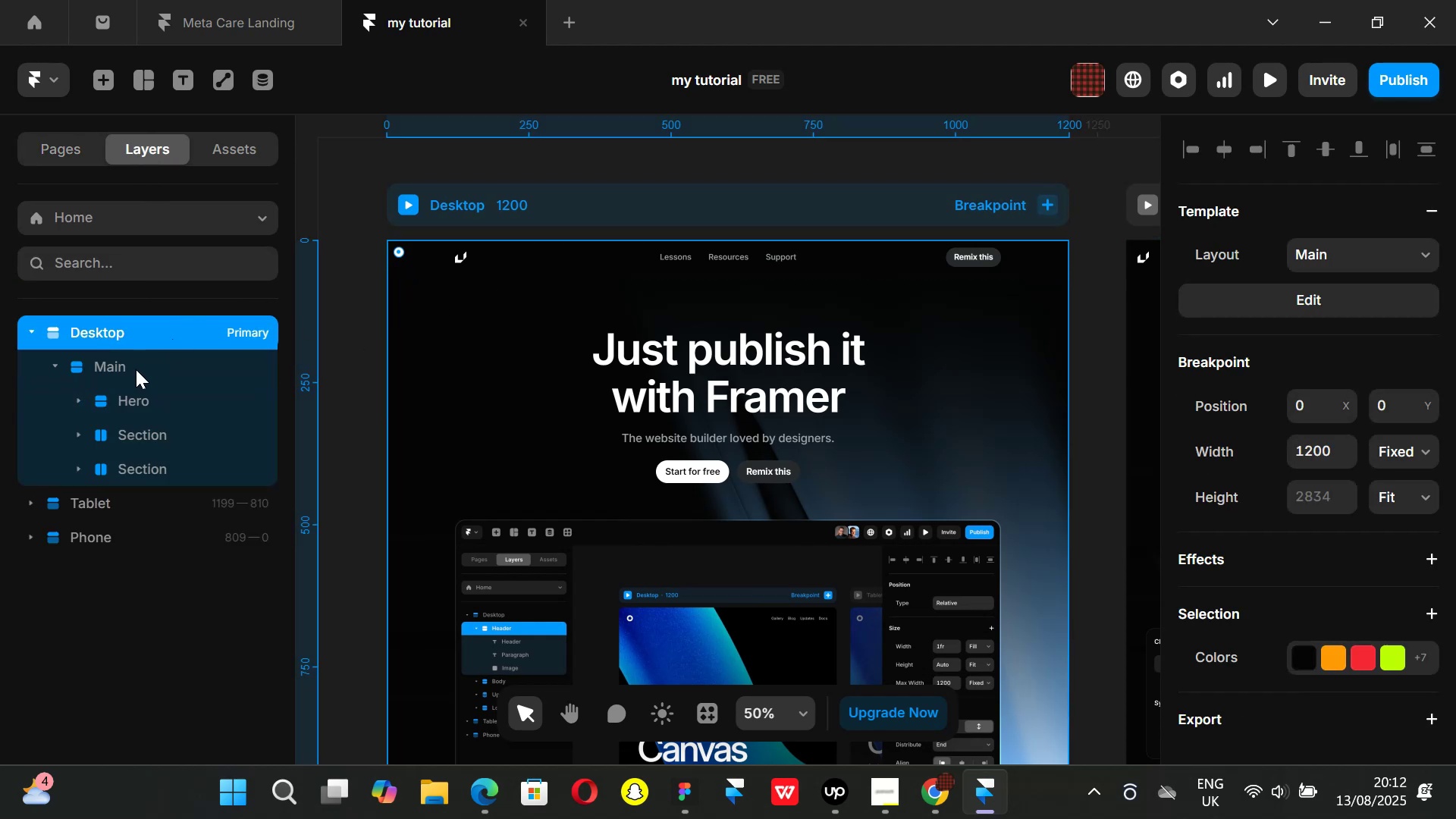 
left_click([136, 369])
 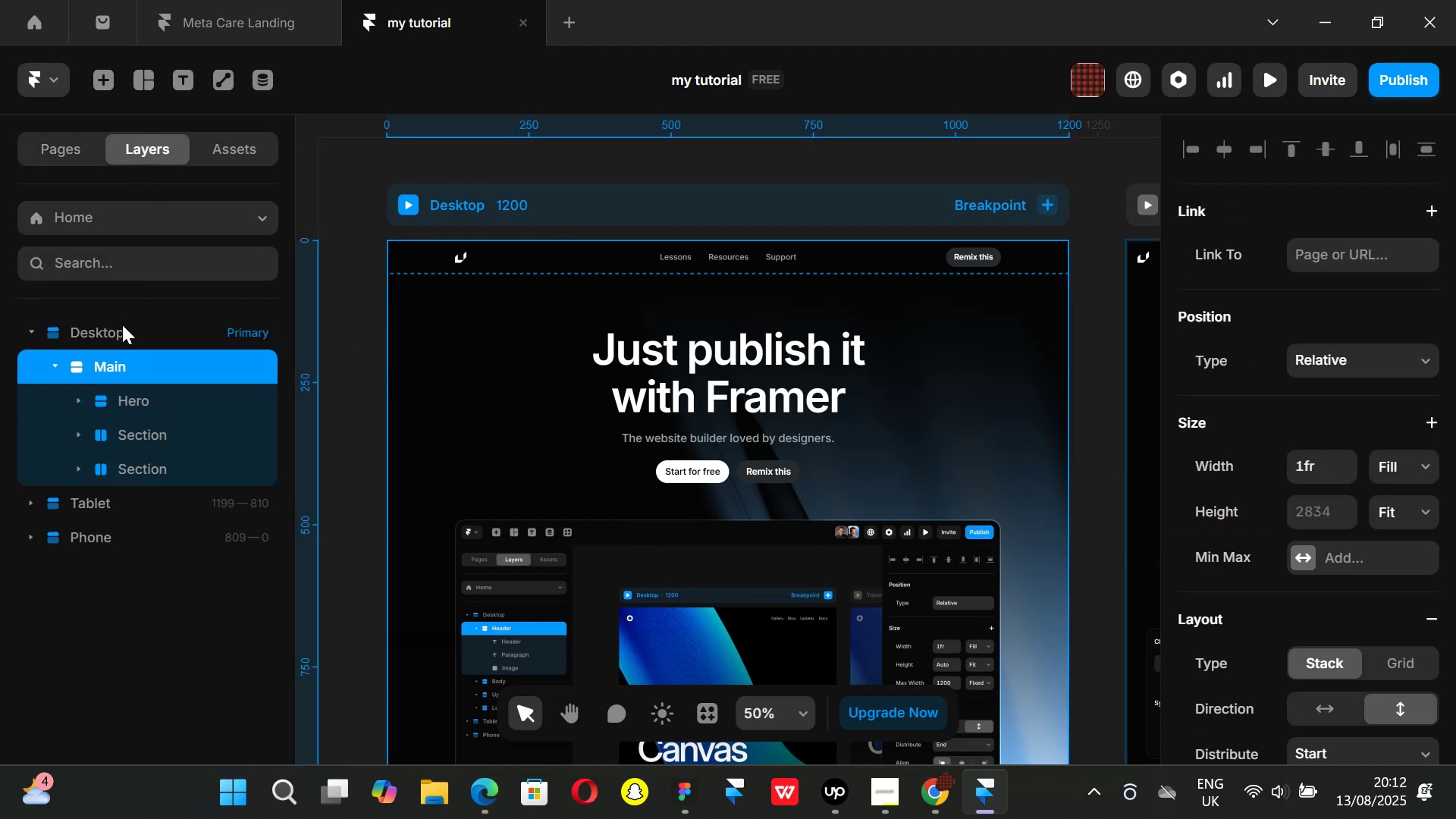 
left_click([122, 325])
 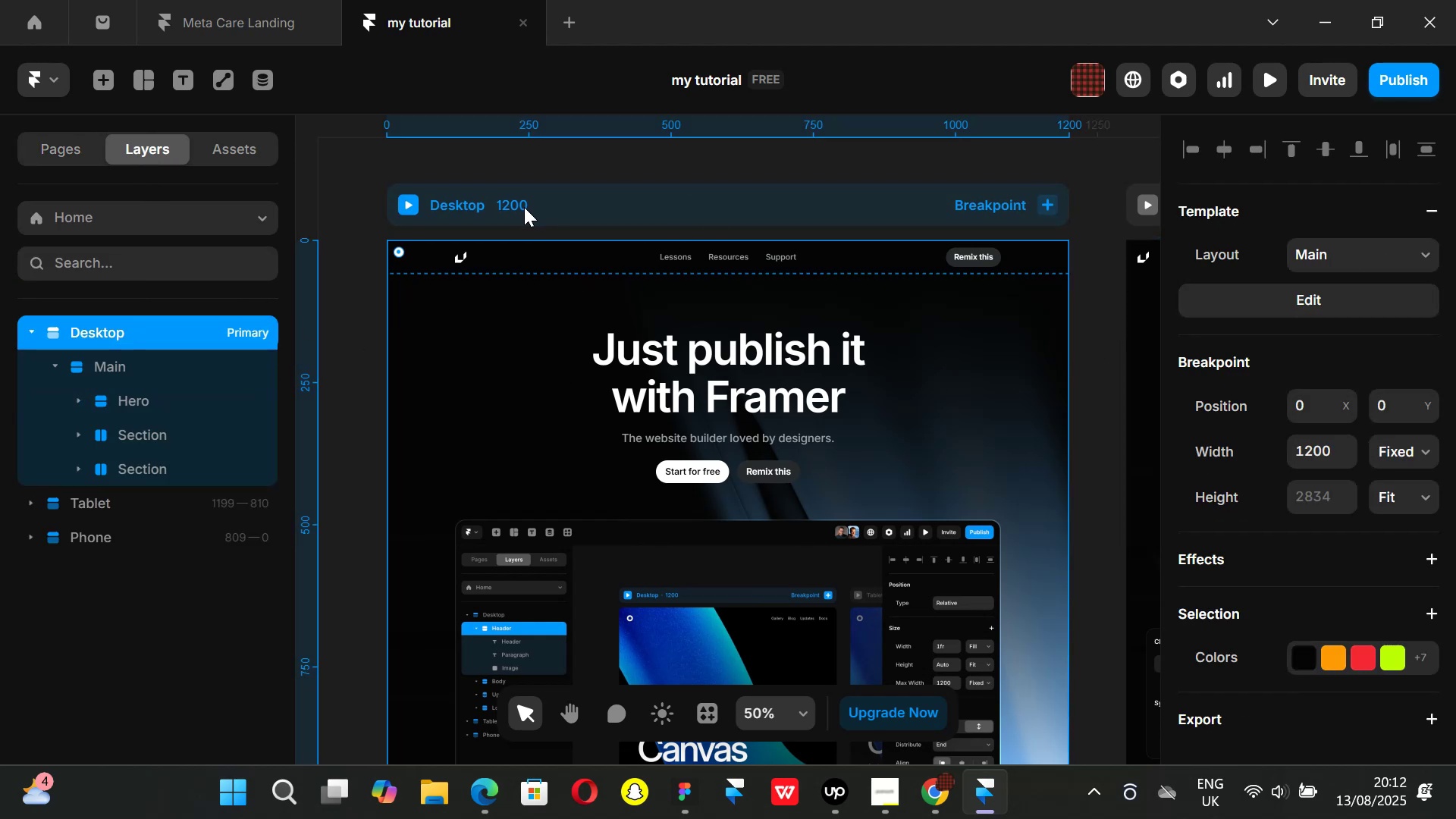 
left_click([676, 164])
 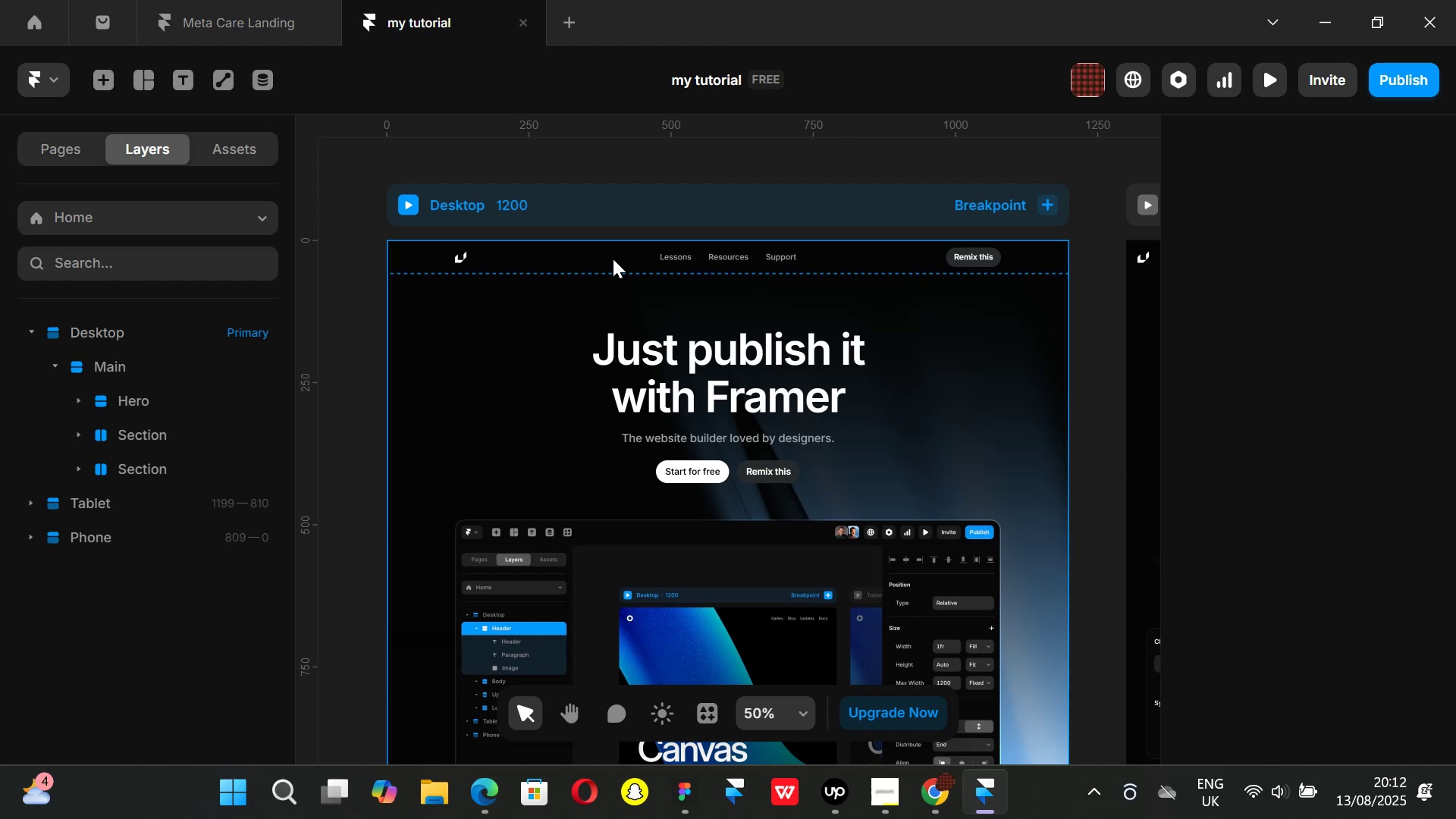 
left_click([613, 259])
 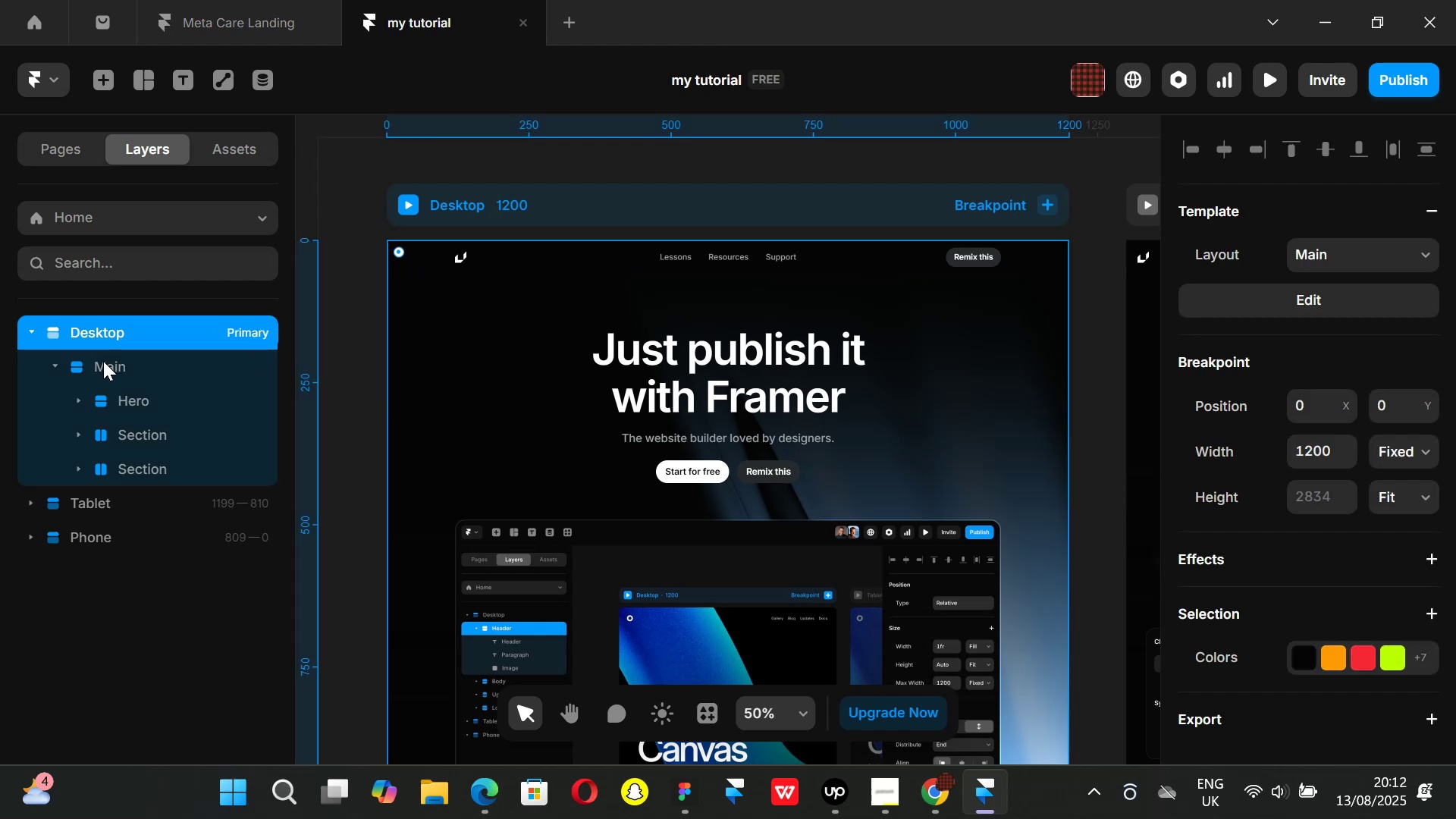 
left_click([109, 367])
 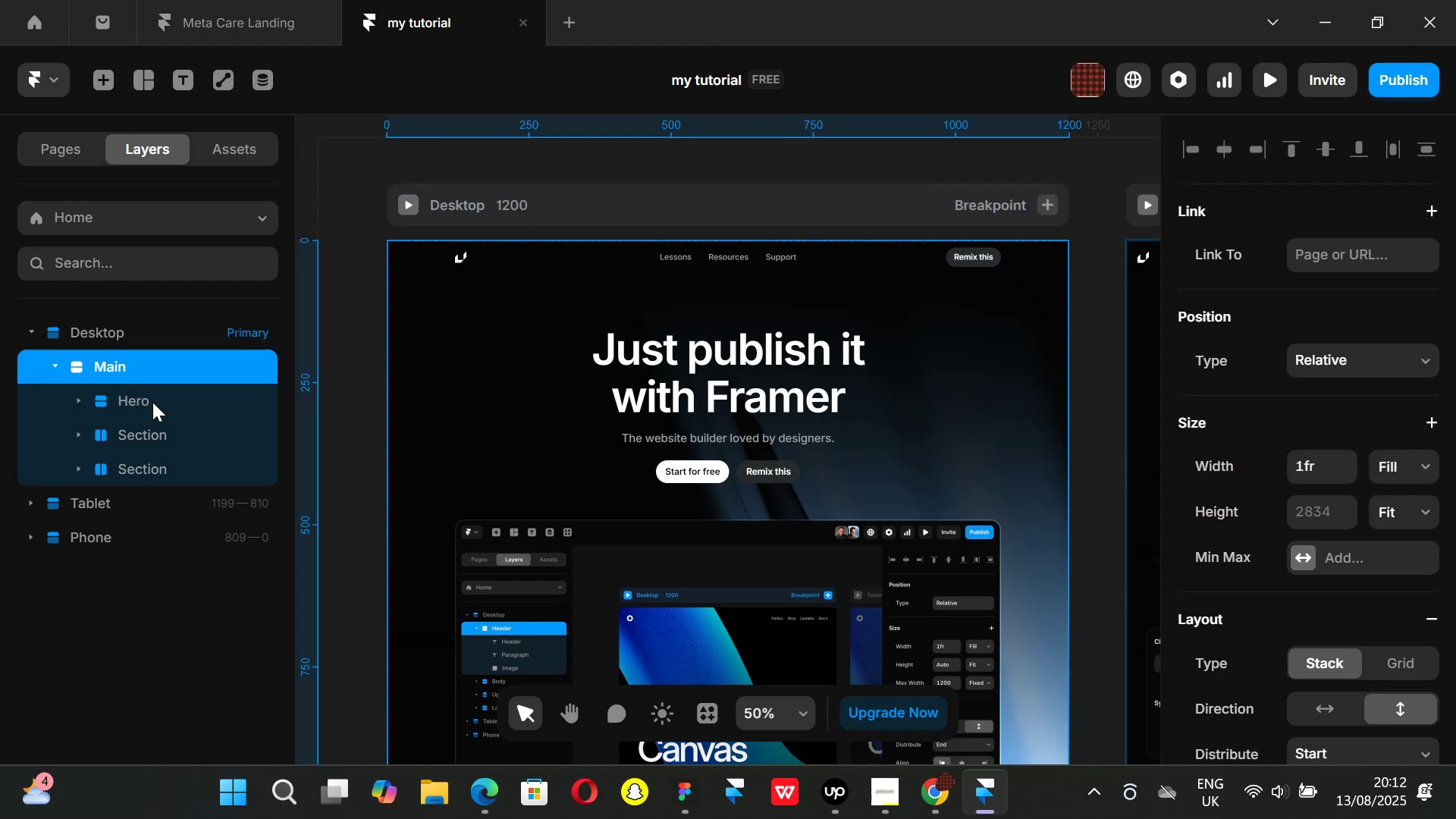 
left_click([152, 402])
 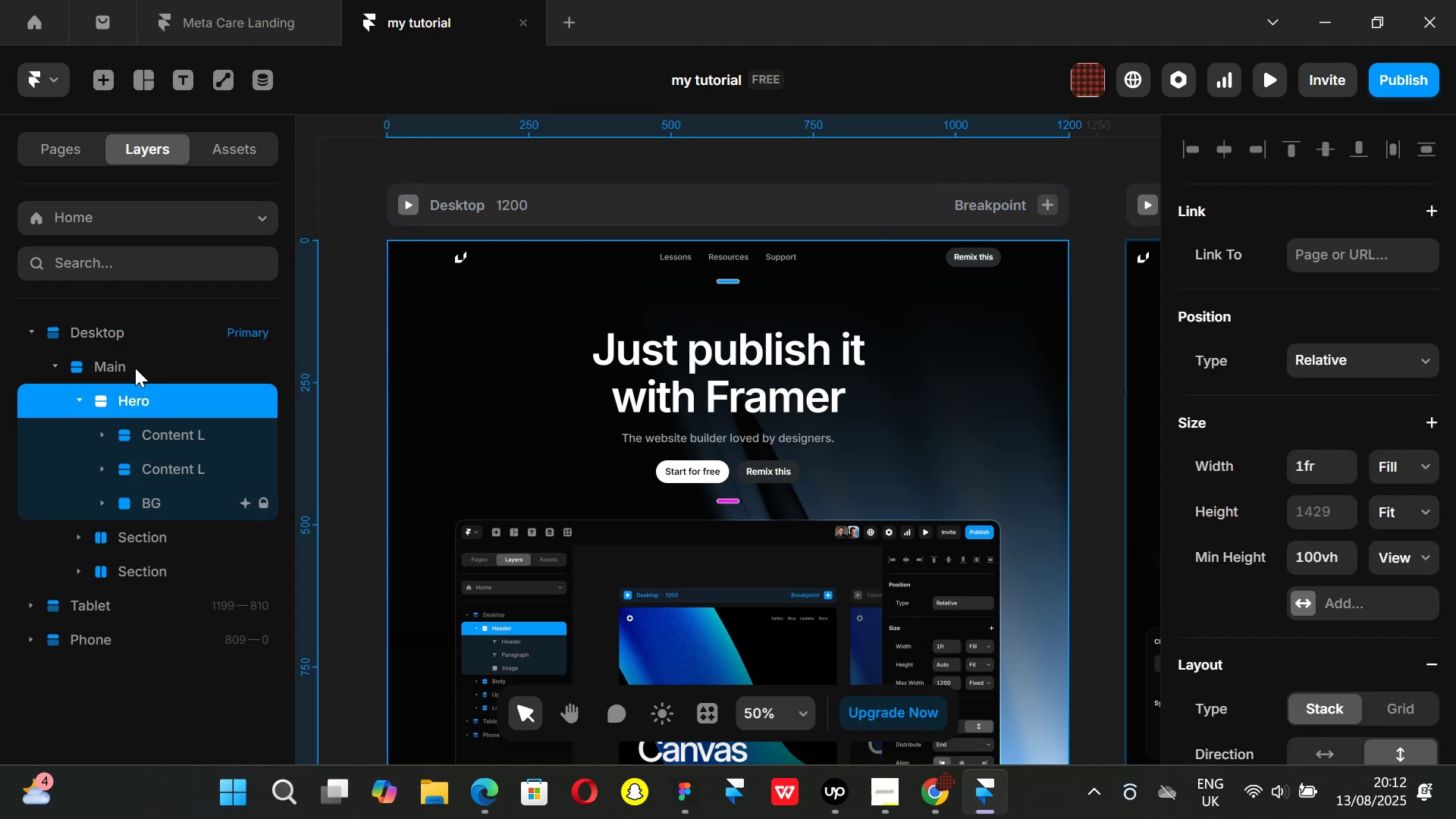 
left_click([135, 368])
 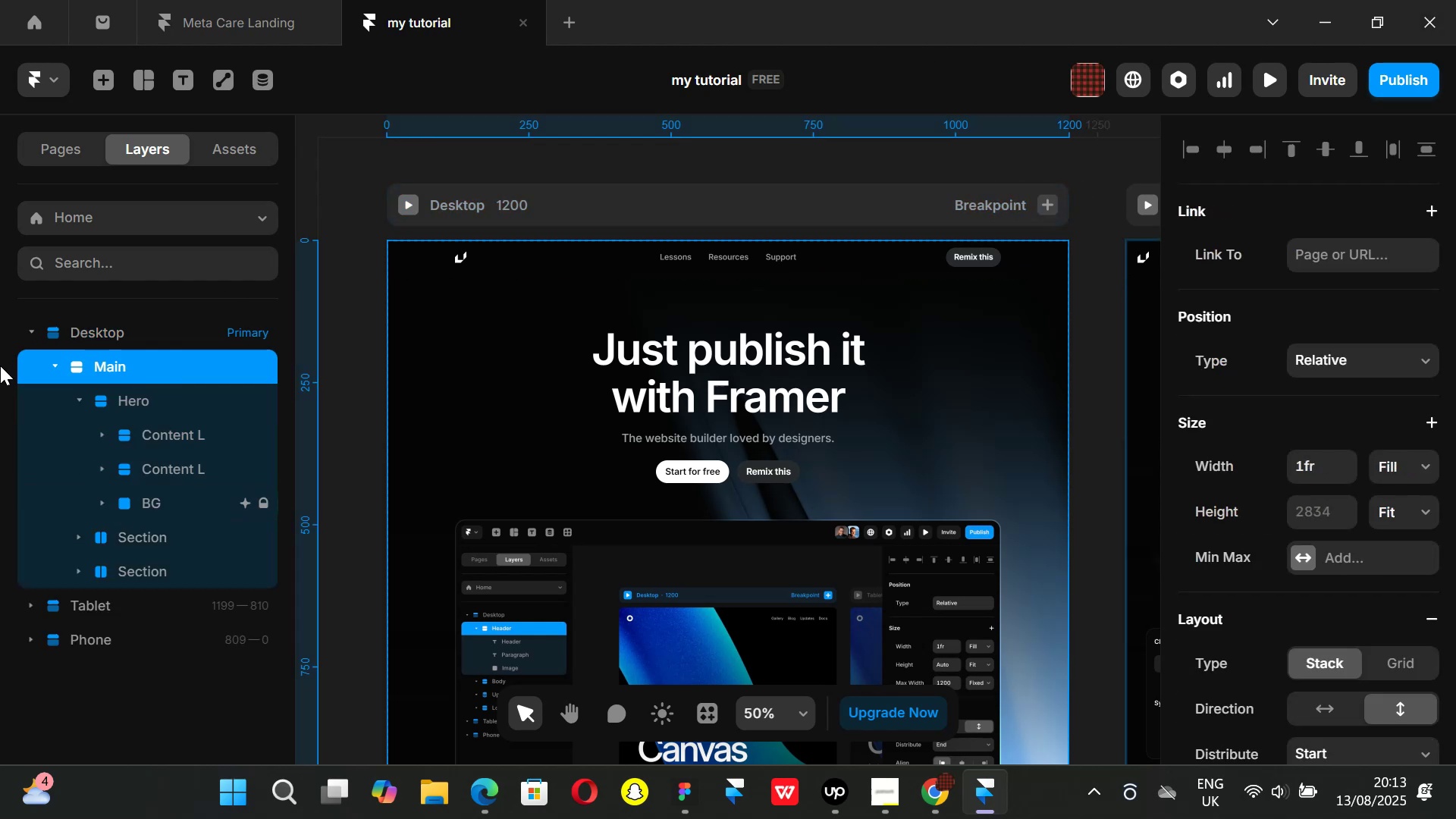 
left_click([124, 334])
 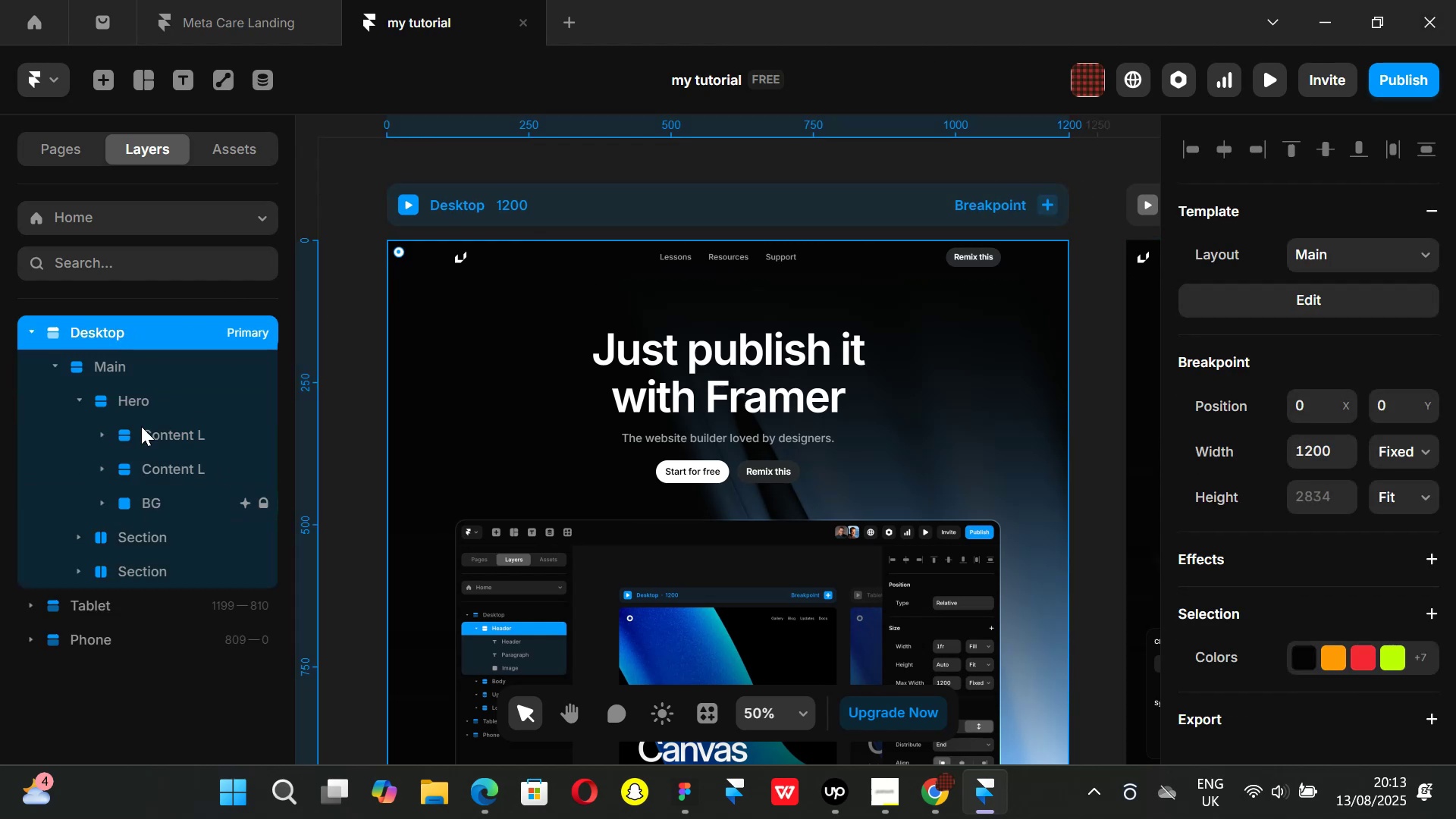 
left_click([573, 258])
 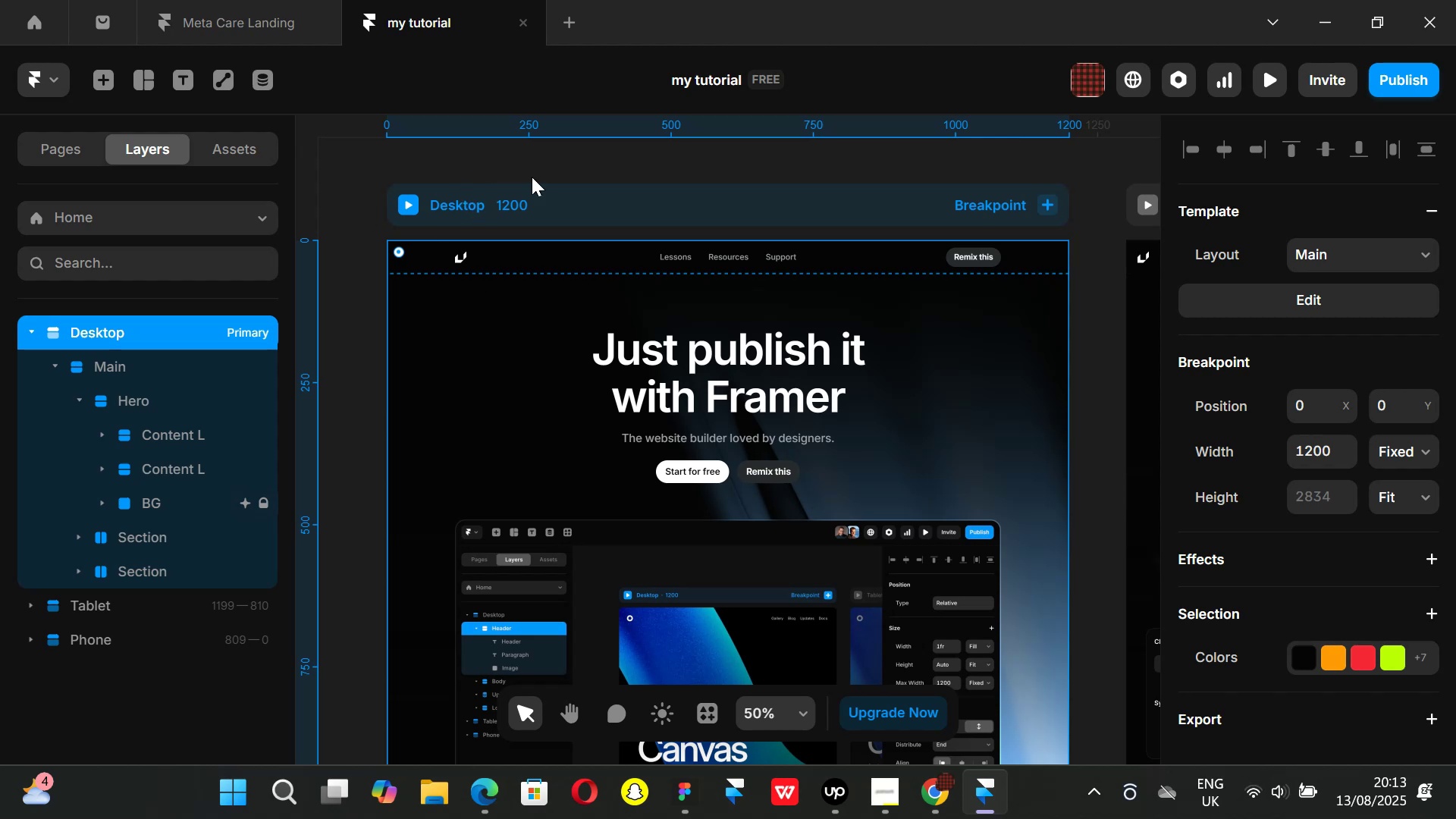 
left_click([546, 174])
 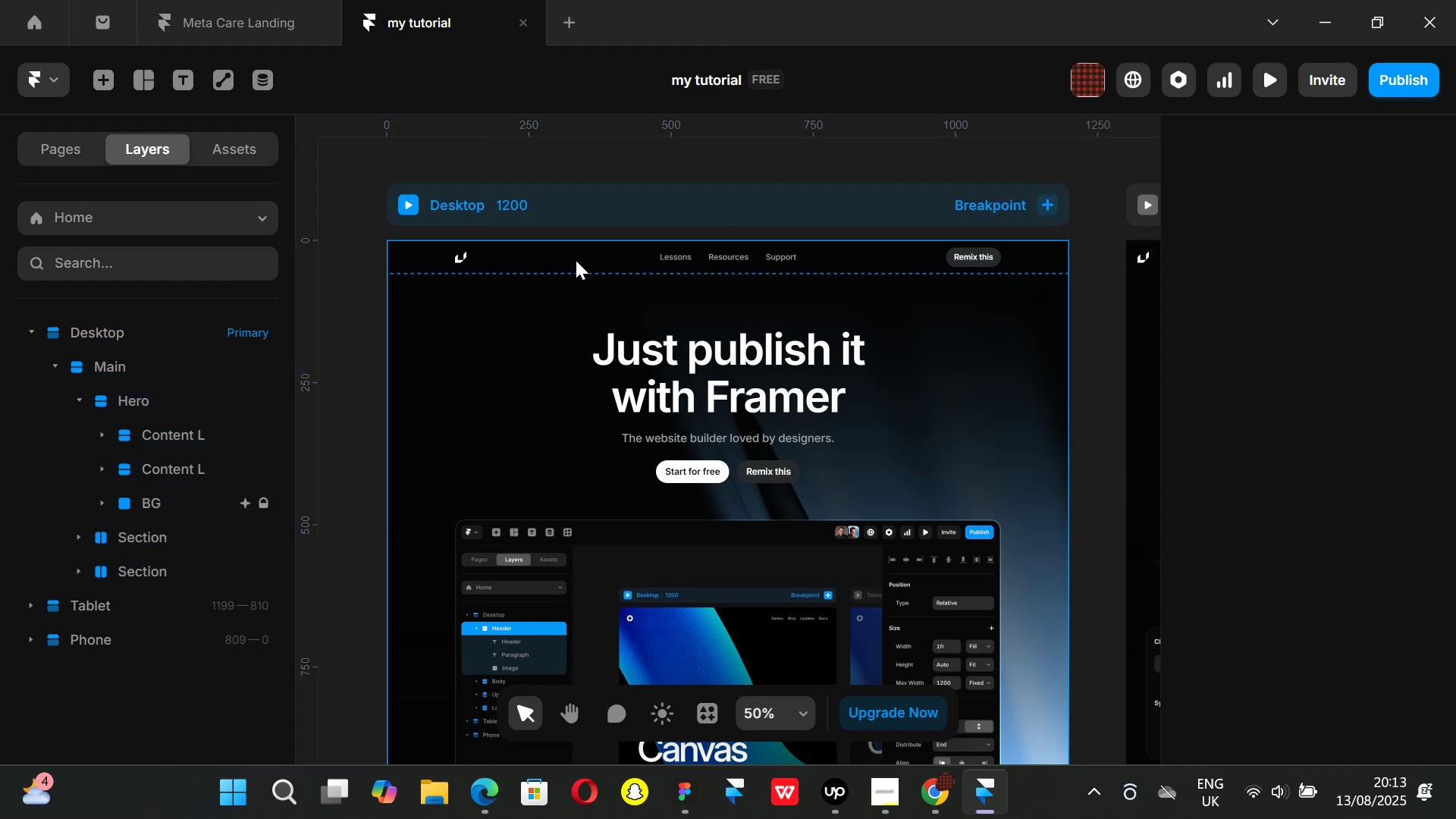 
left_click([576, 260])
 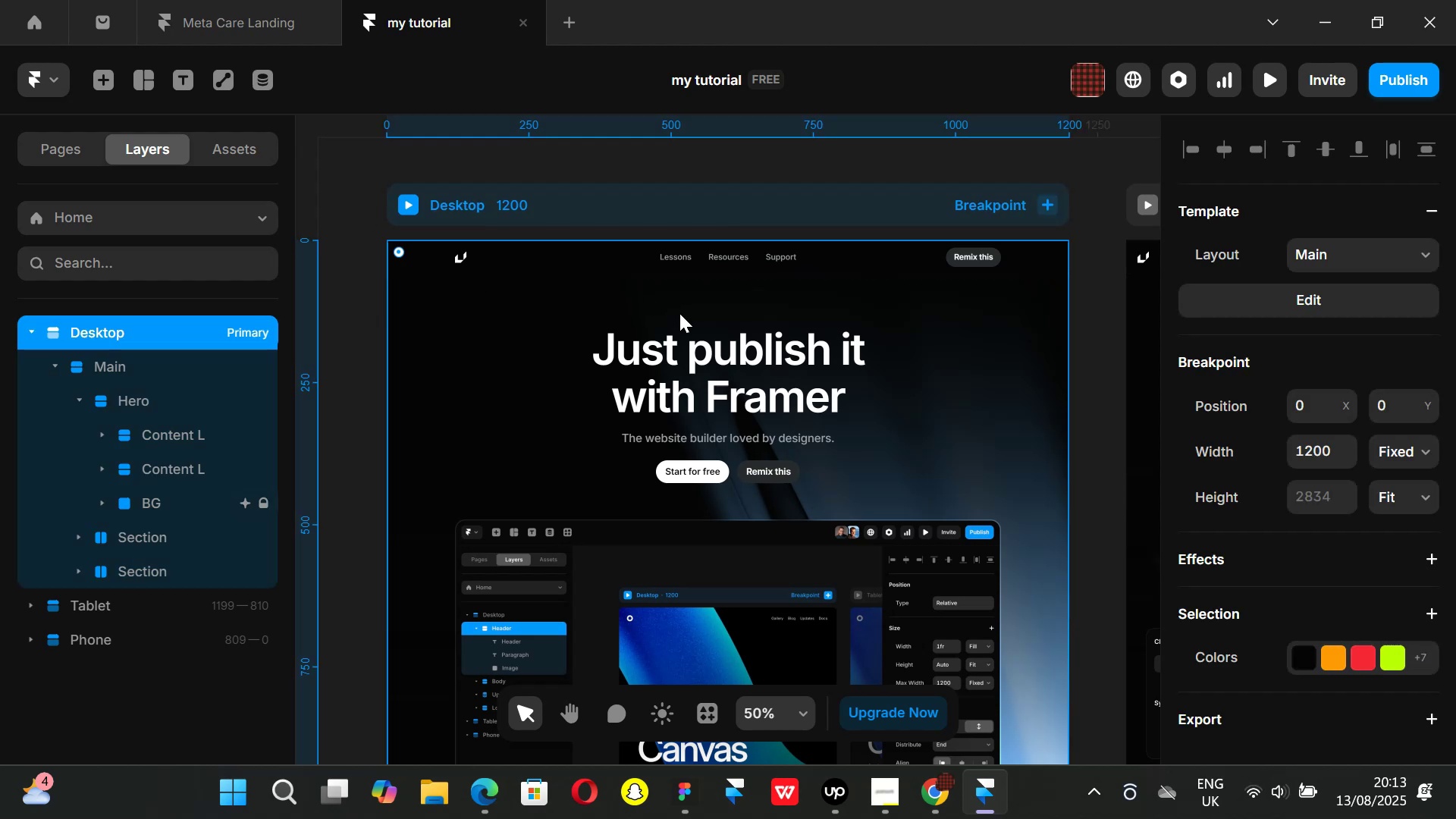 
scroll: coordinate [720, 328], scroll_direction: down, amount: 1.0
 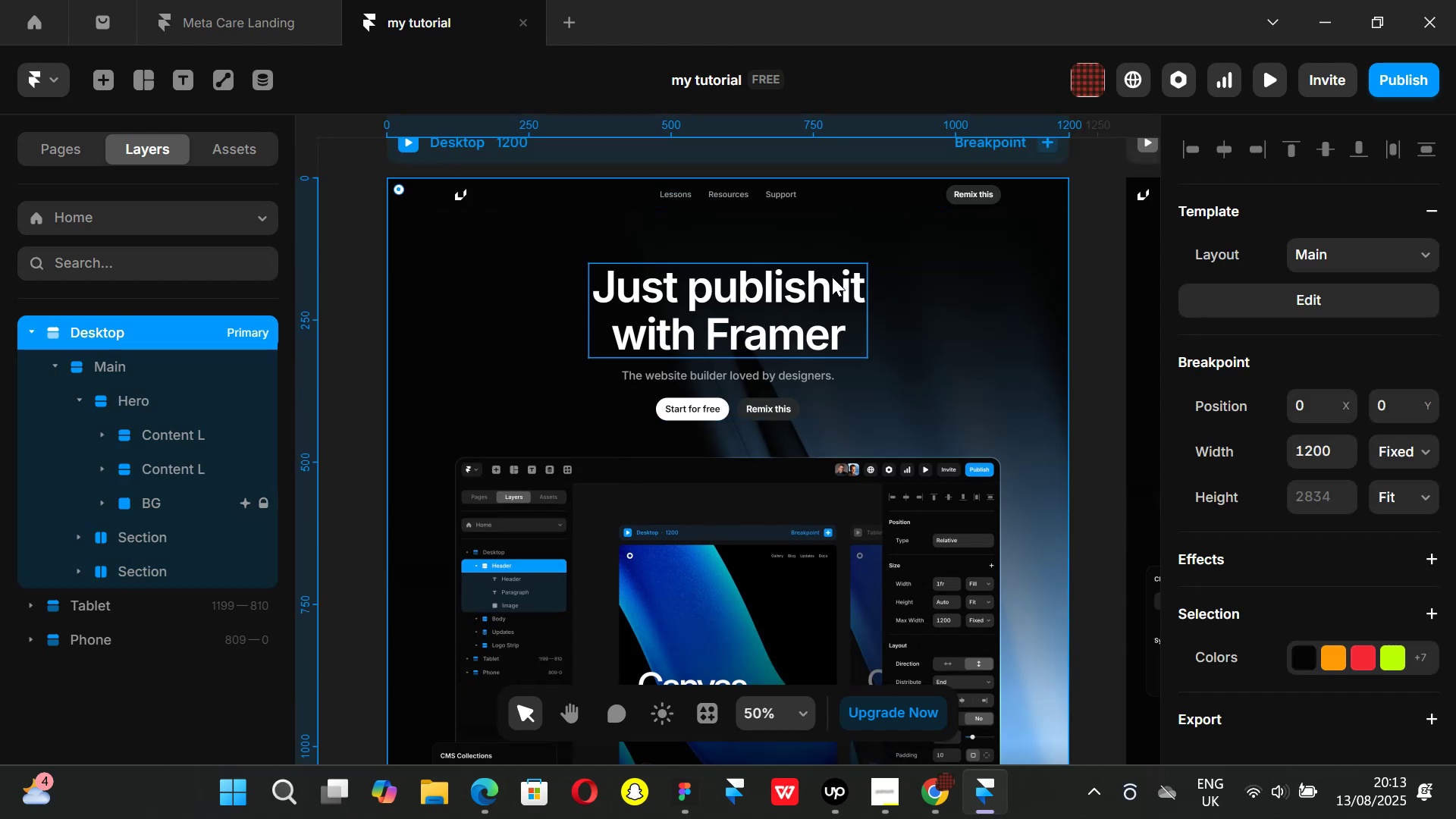 
hold_key(key=ShiftLeft, duration=1.51)
scroll: coordinate [830, 290], scroll_direction: down, amount: 6.0
 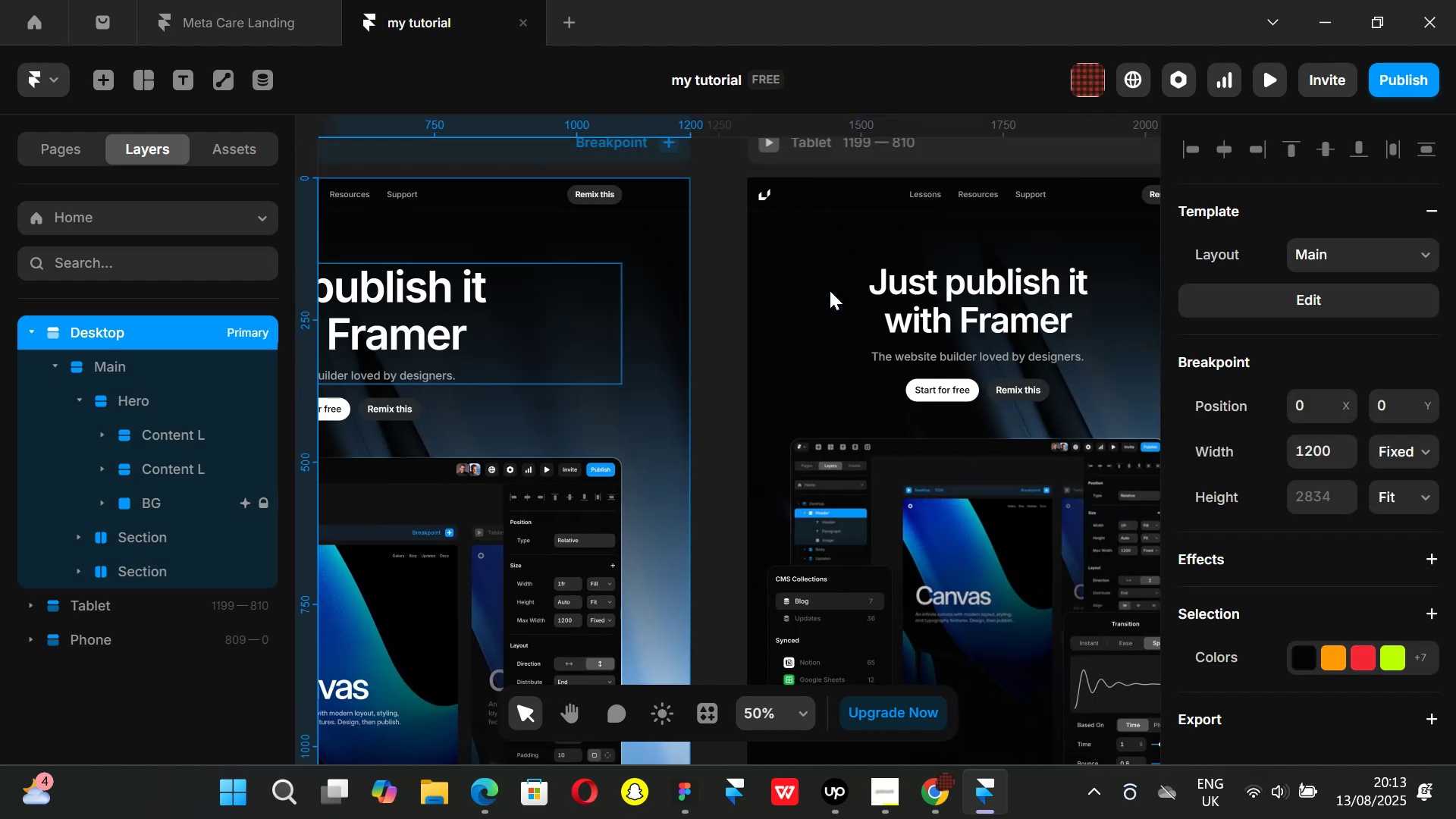 
scroll: coordinate [830, 290], scroll_direction: up, amount: 4.0
 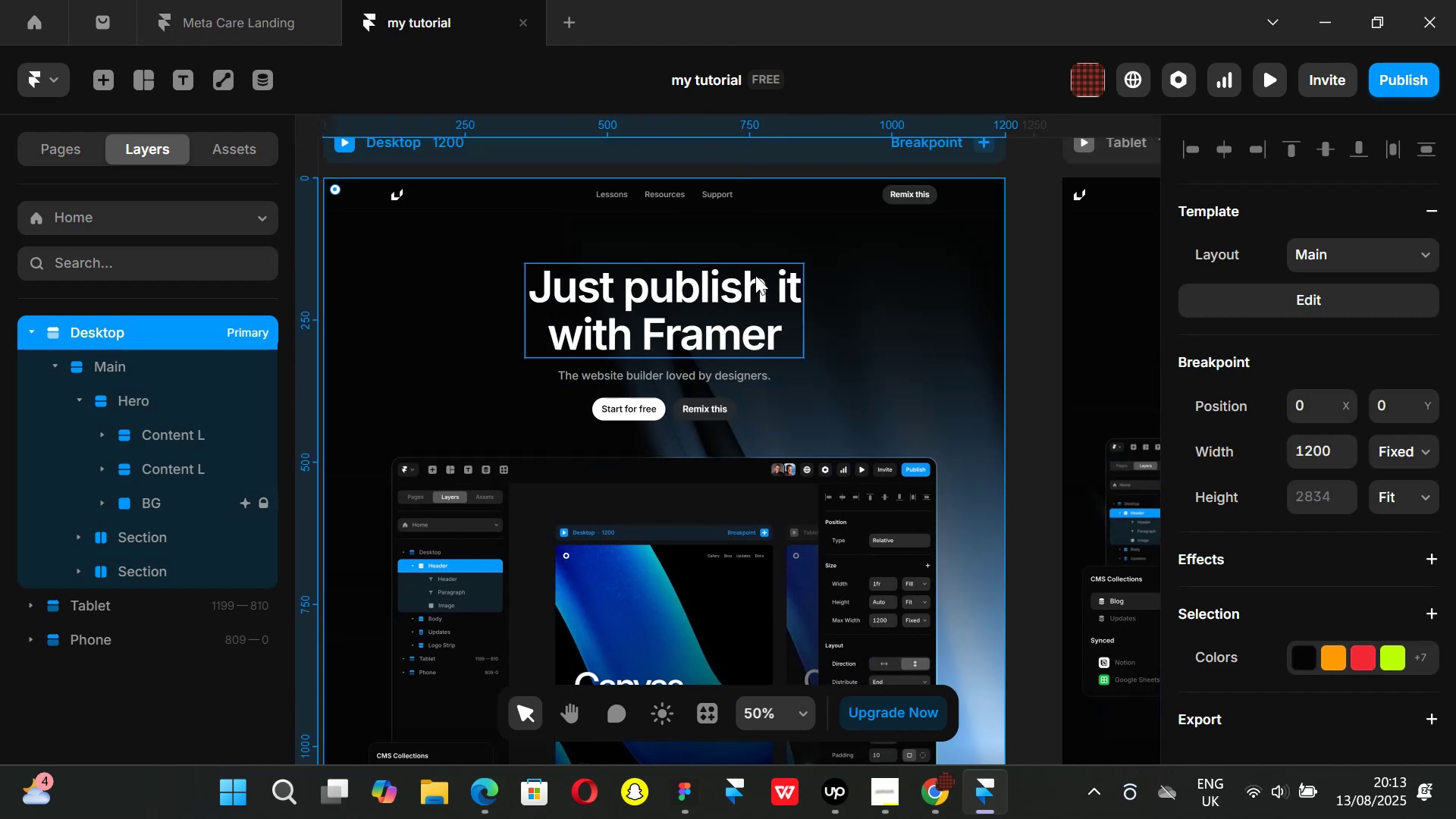 
hold_key(key=ShiftLeft, duration=0.72)
 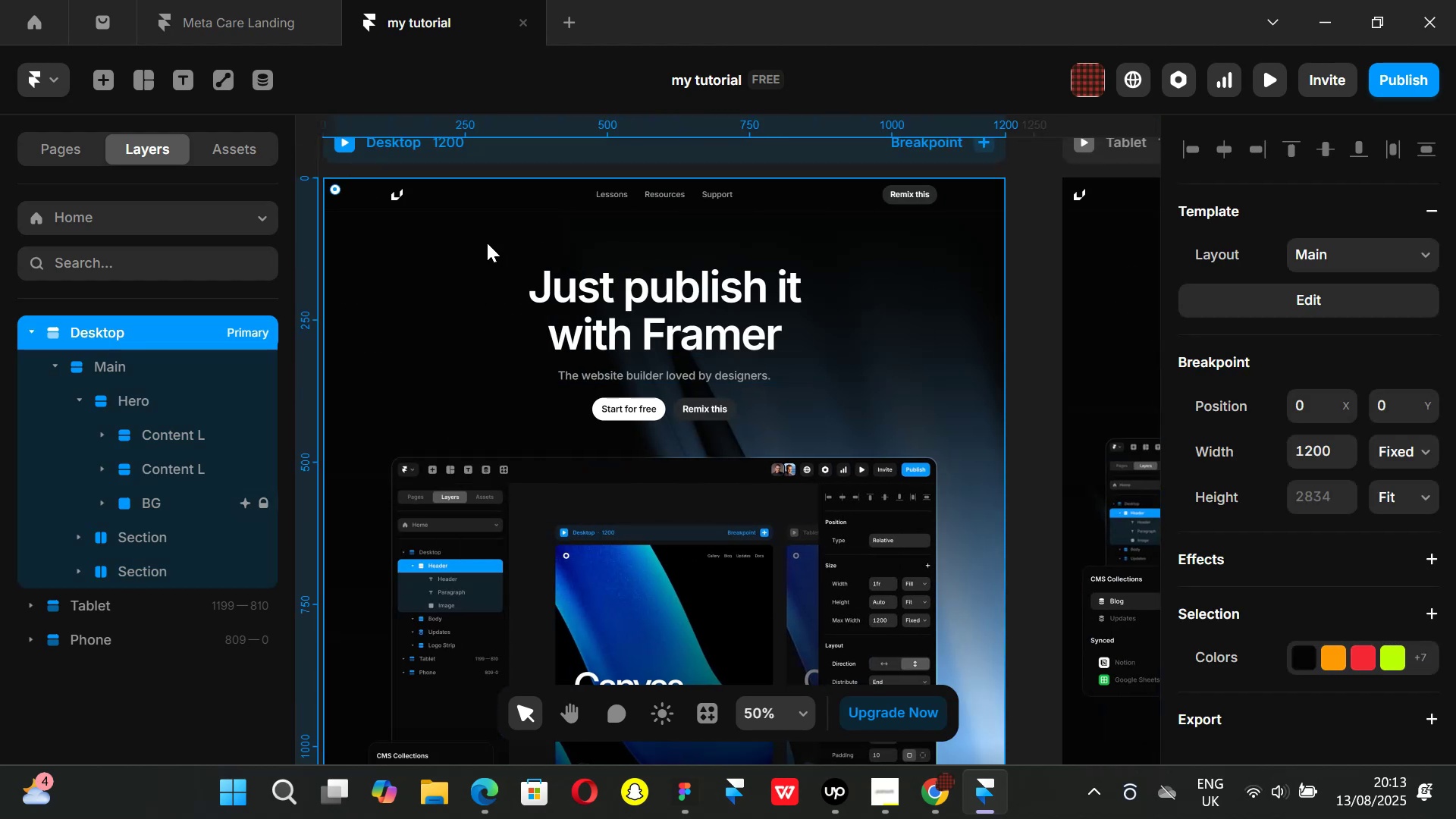 
key(Shift+ShiftLeft)
 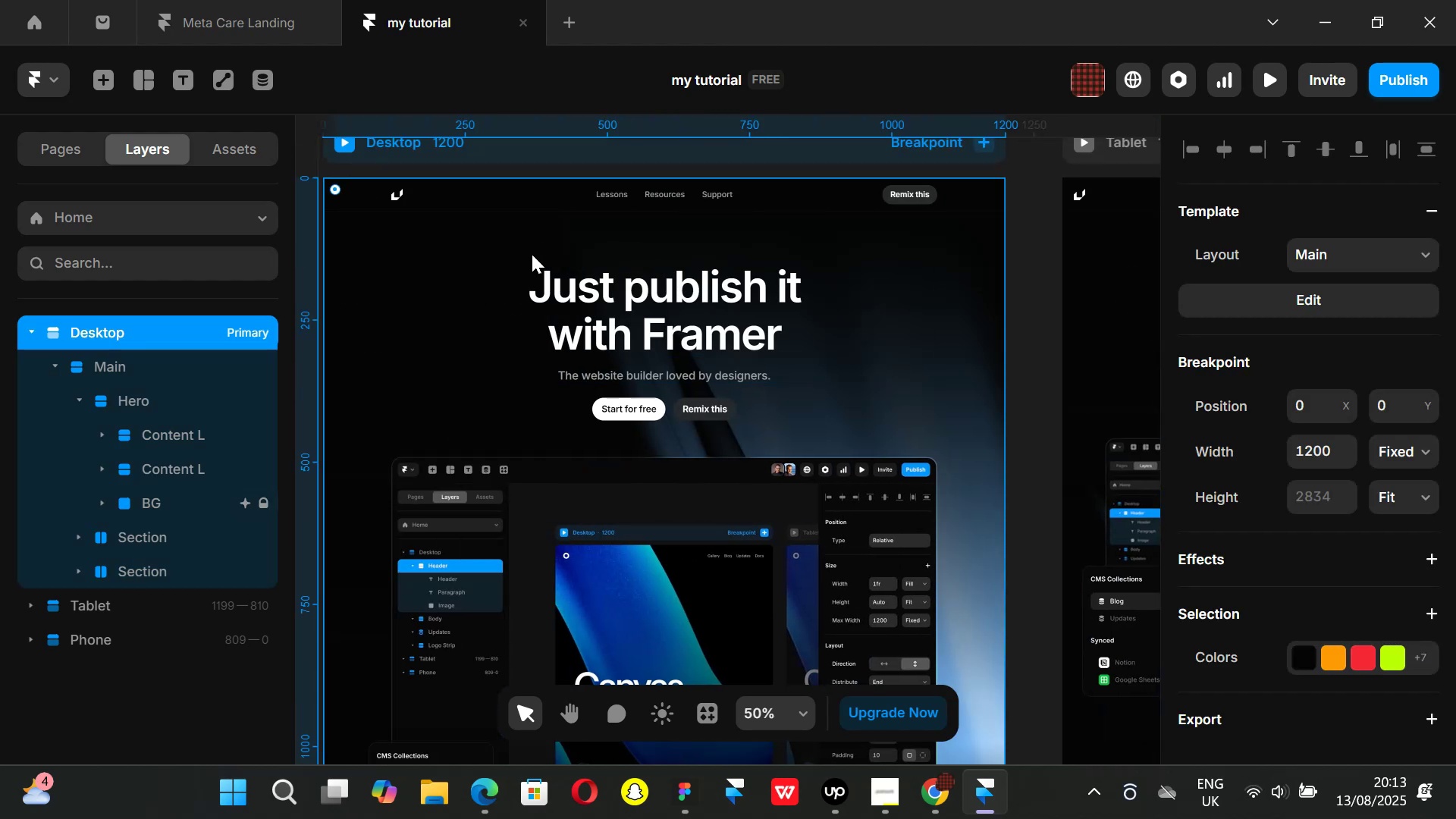 
scroll: coordinate [534, 255], scroll_direction: up, amount: 1.0
 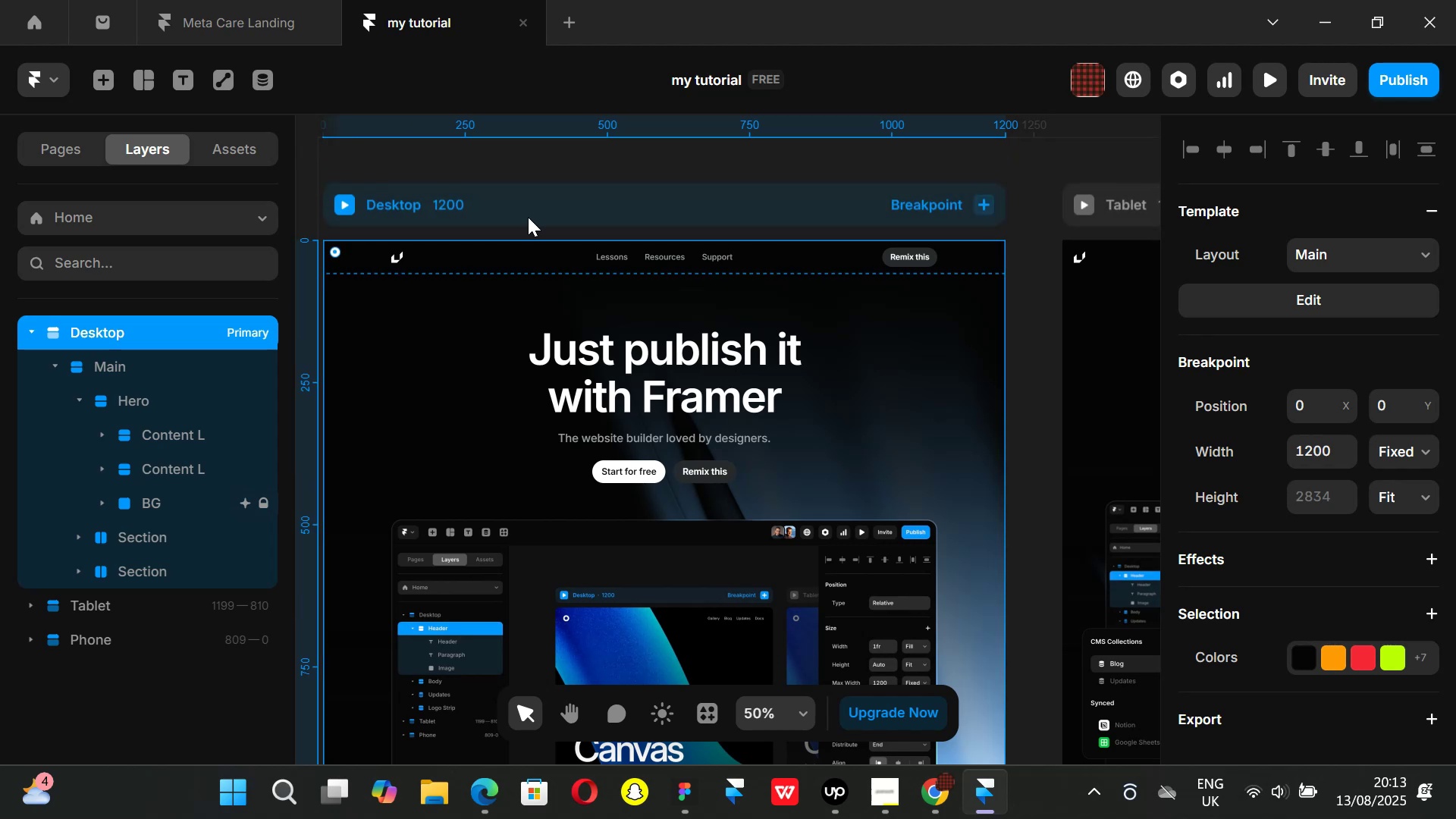 
key(Control+ControlLeft)
 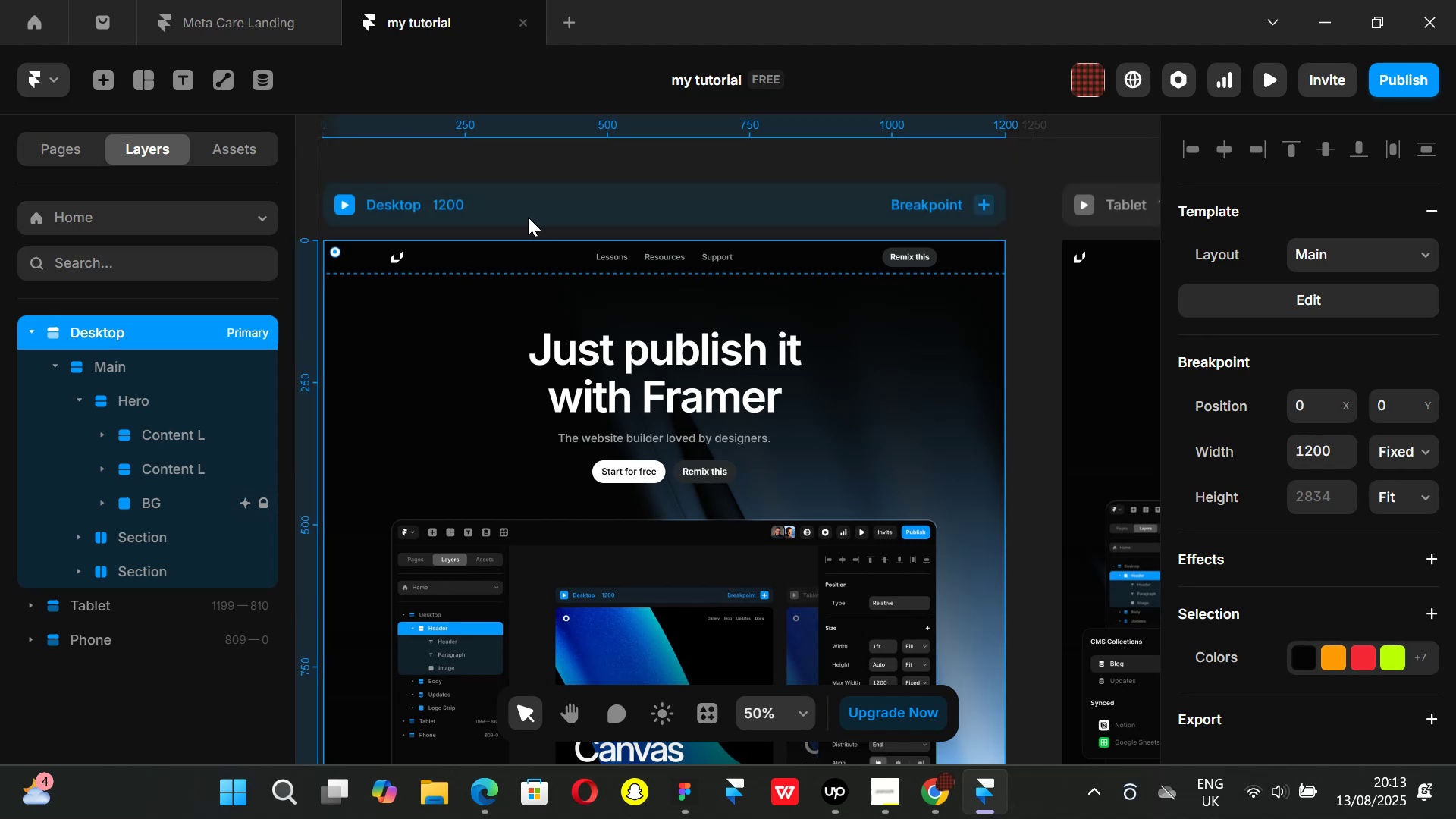 
key(Control+P)
 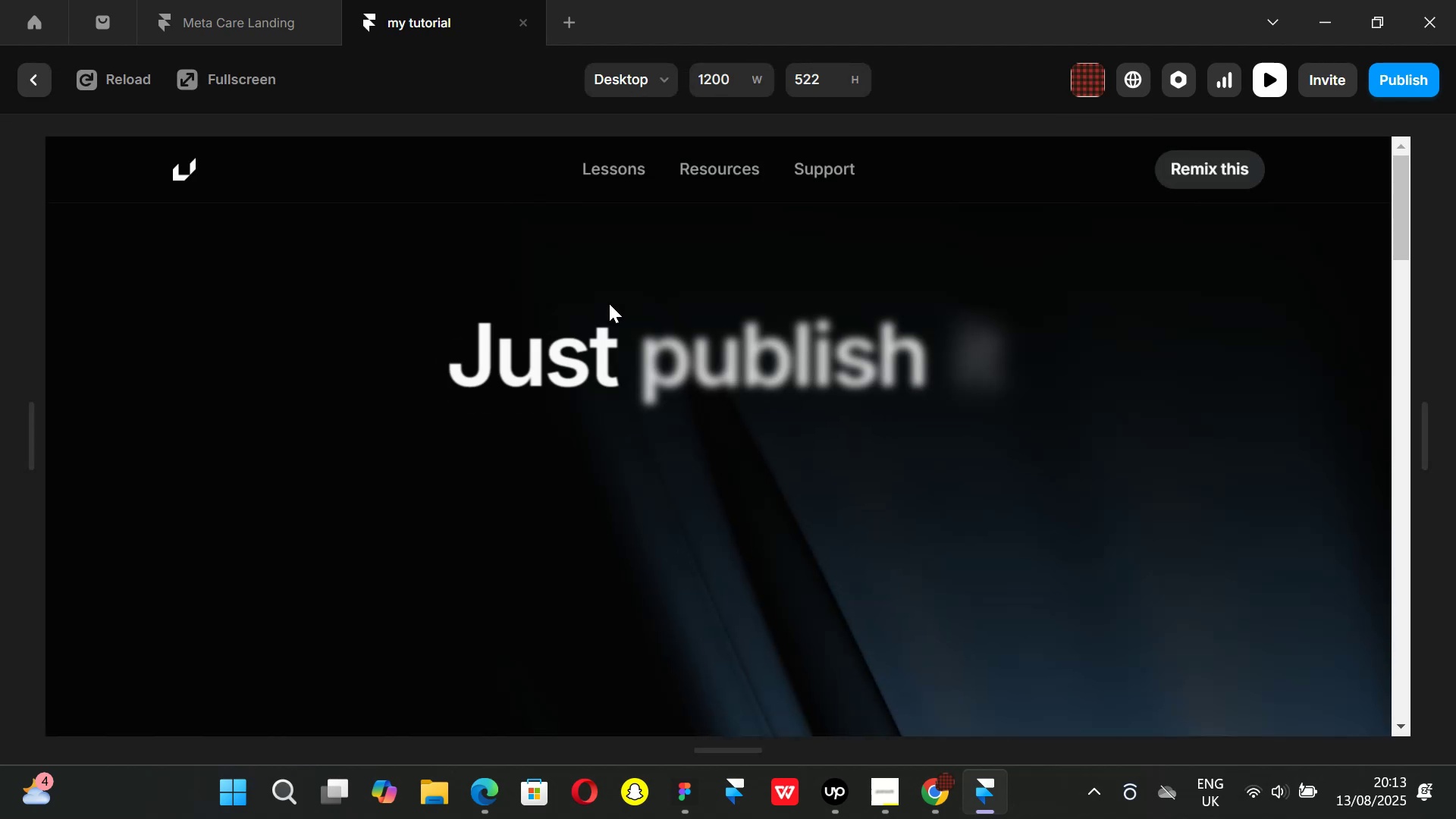 
scroll: coordinate [595, 298], scroll_direction: down, amount: 6.0
 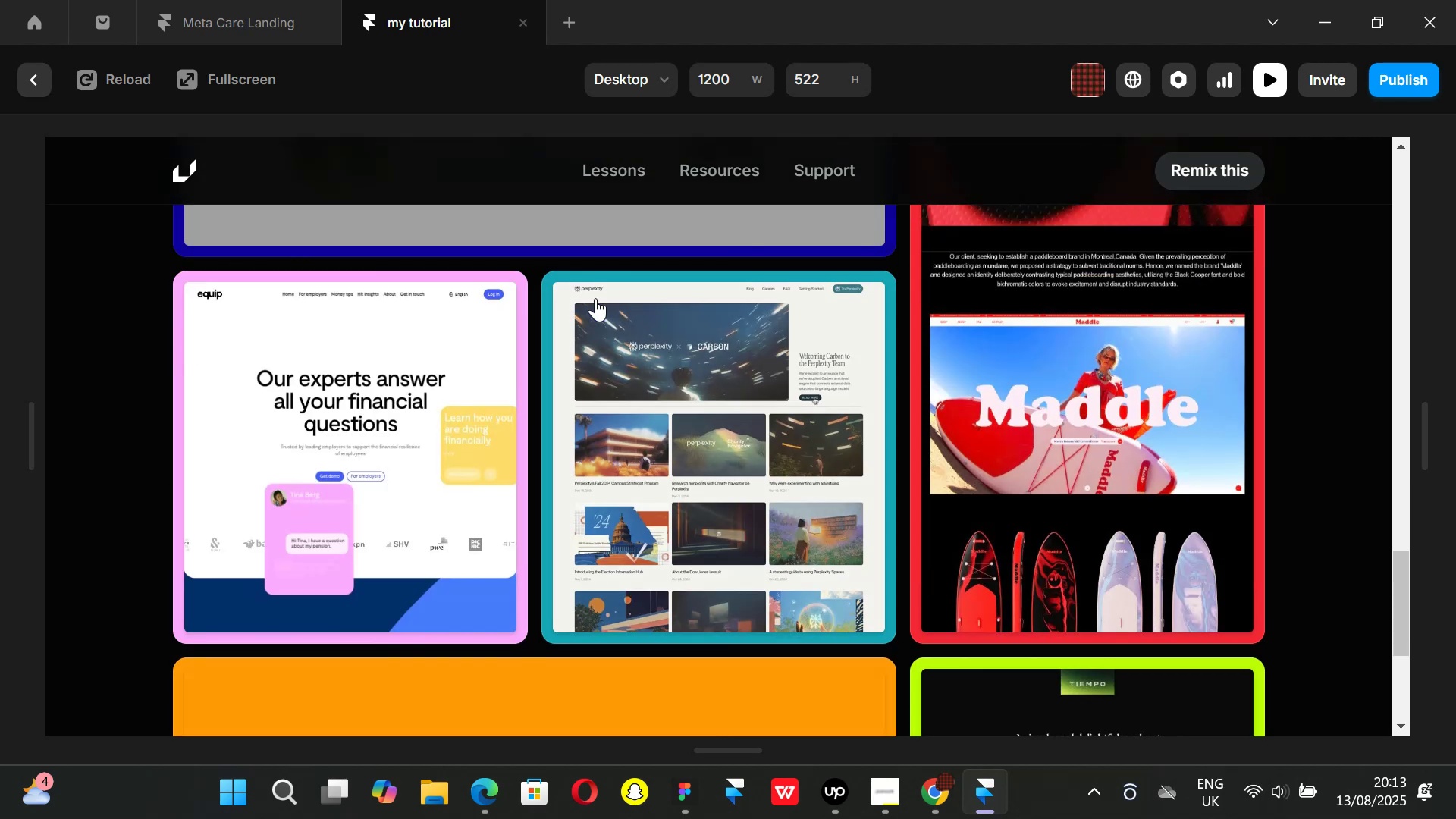 
scroll: coordinate [595, 298], scroll_direction: up, amount: 11.0
 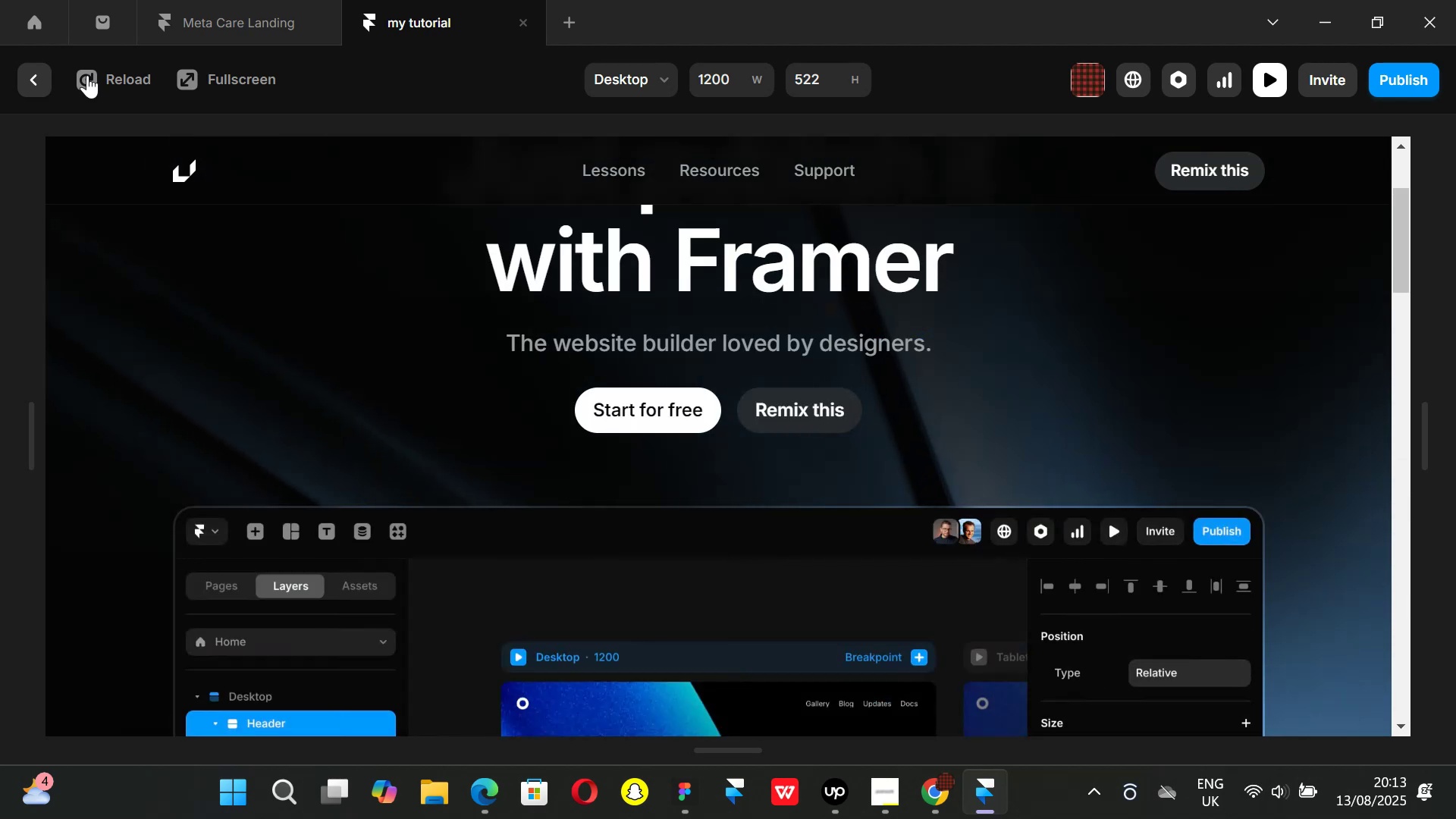 
left_click([29, 85])
 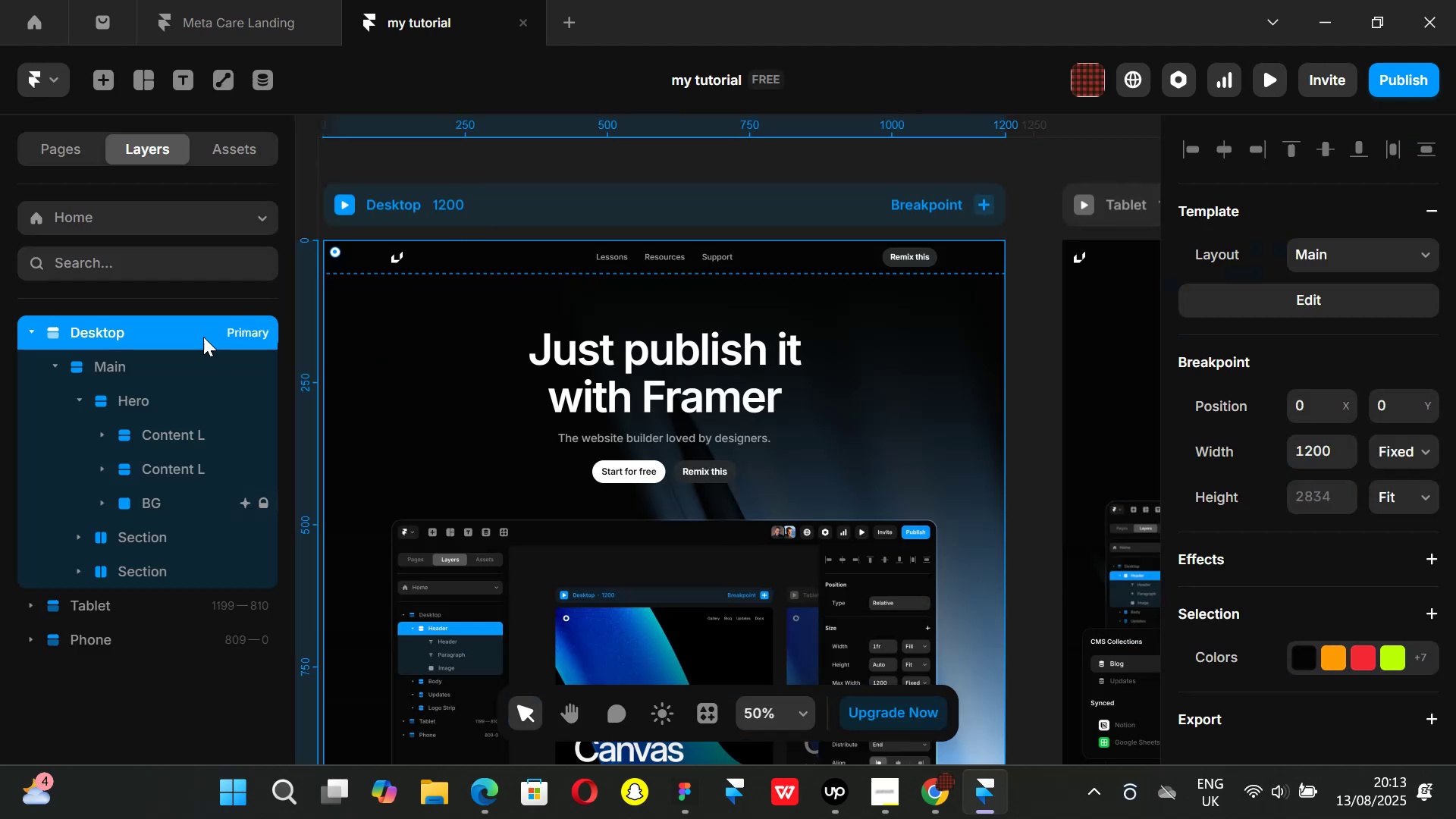 
left_click([121, 361])
 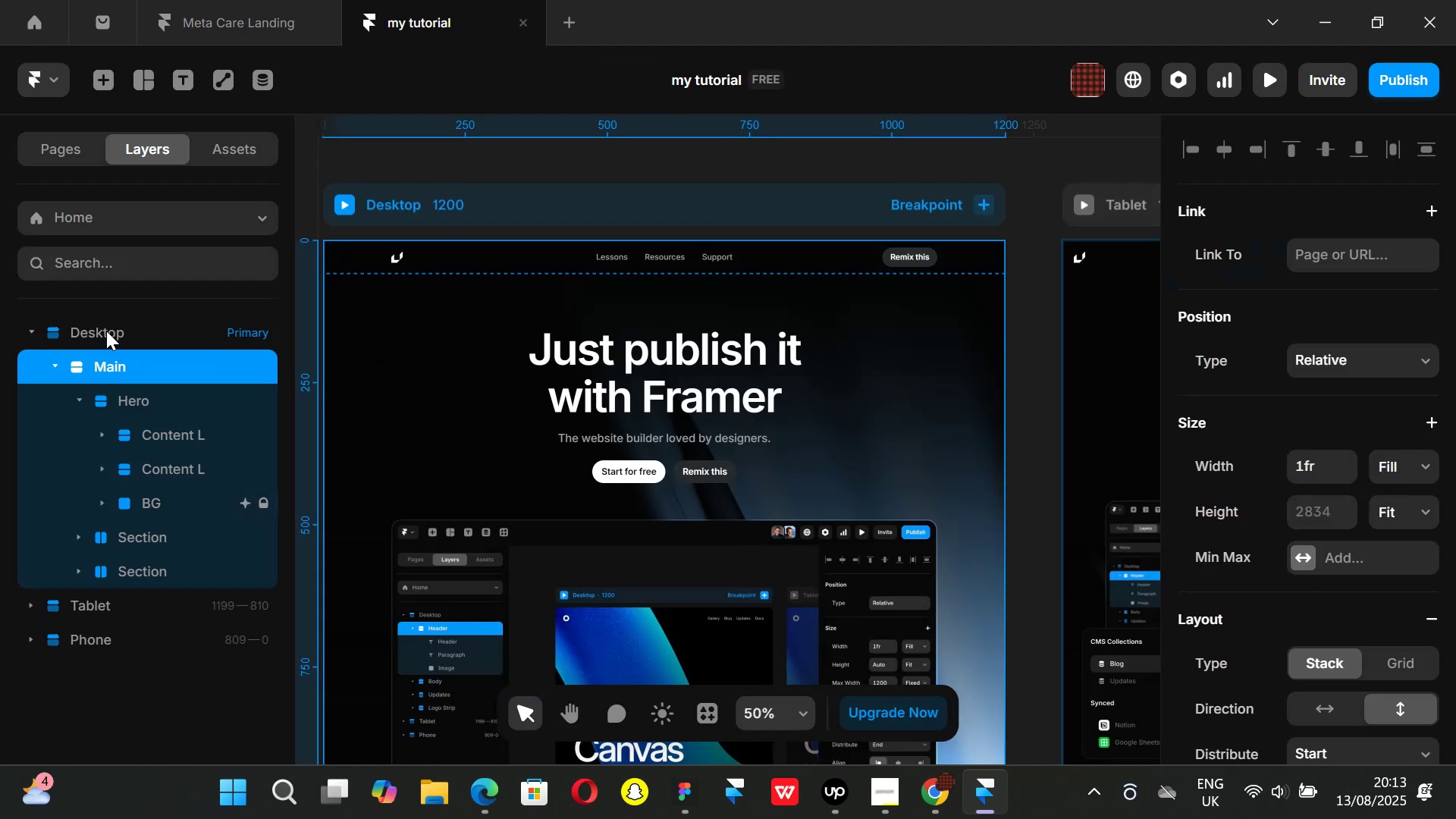 
left_click([106, 331])
 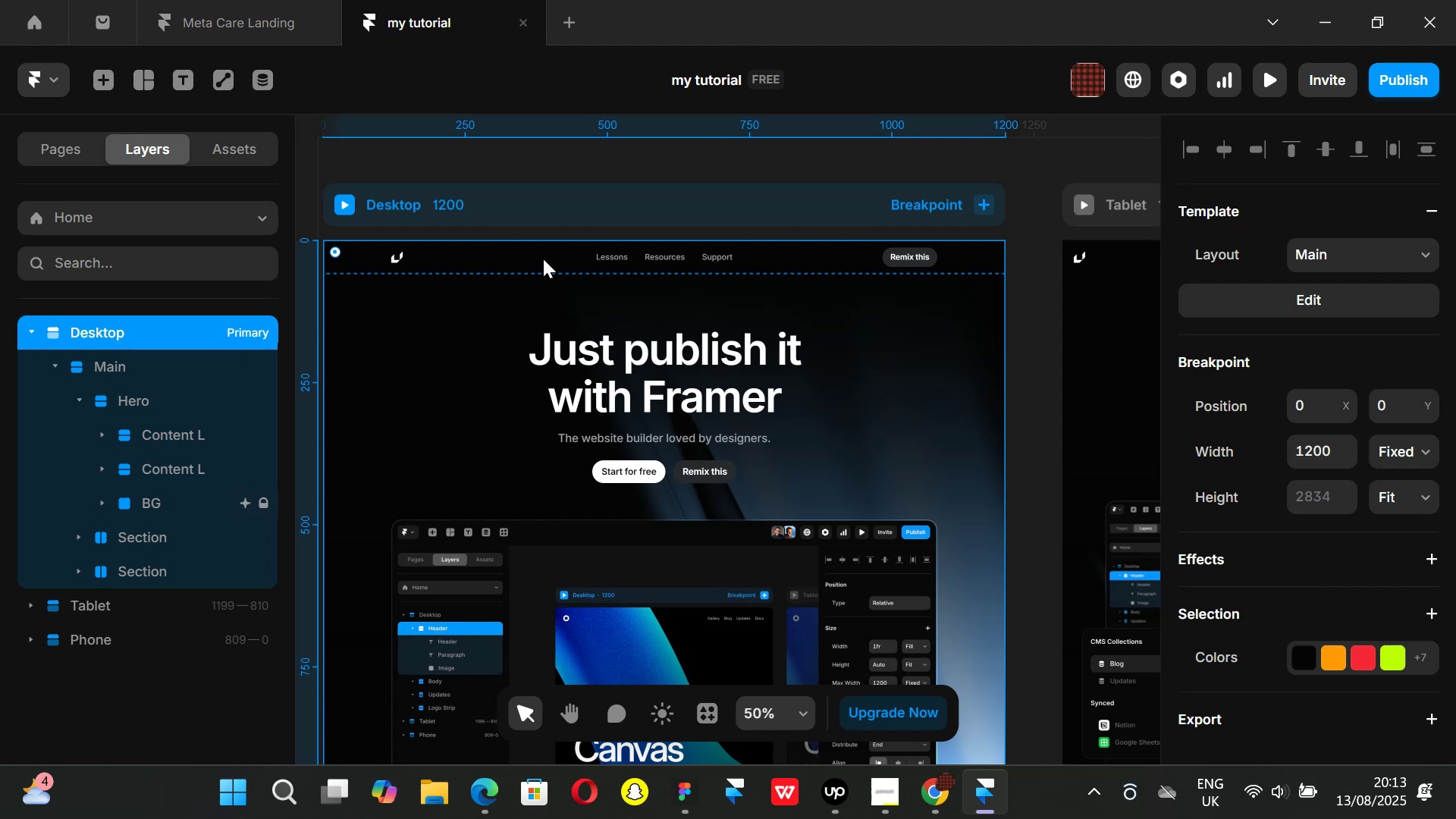 
left_click([543, 258])
 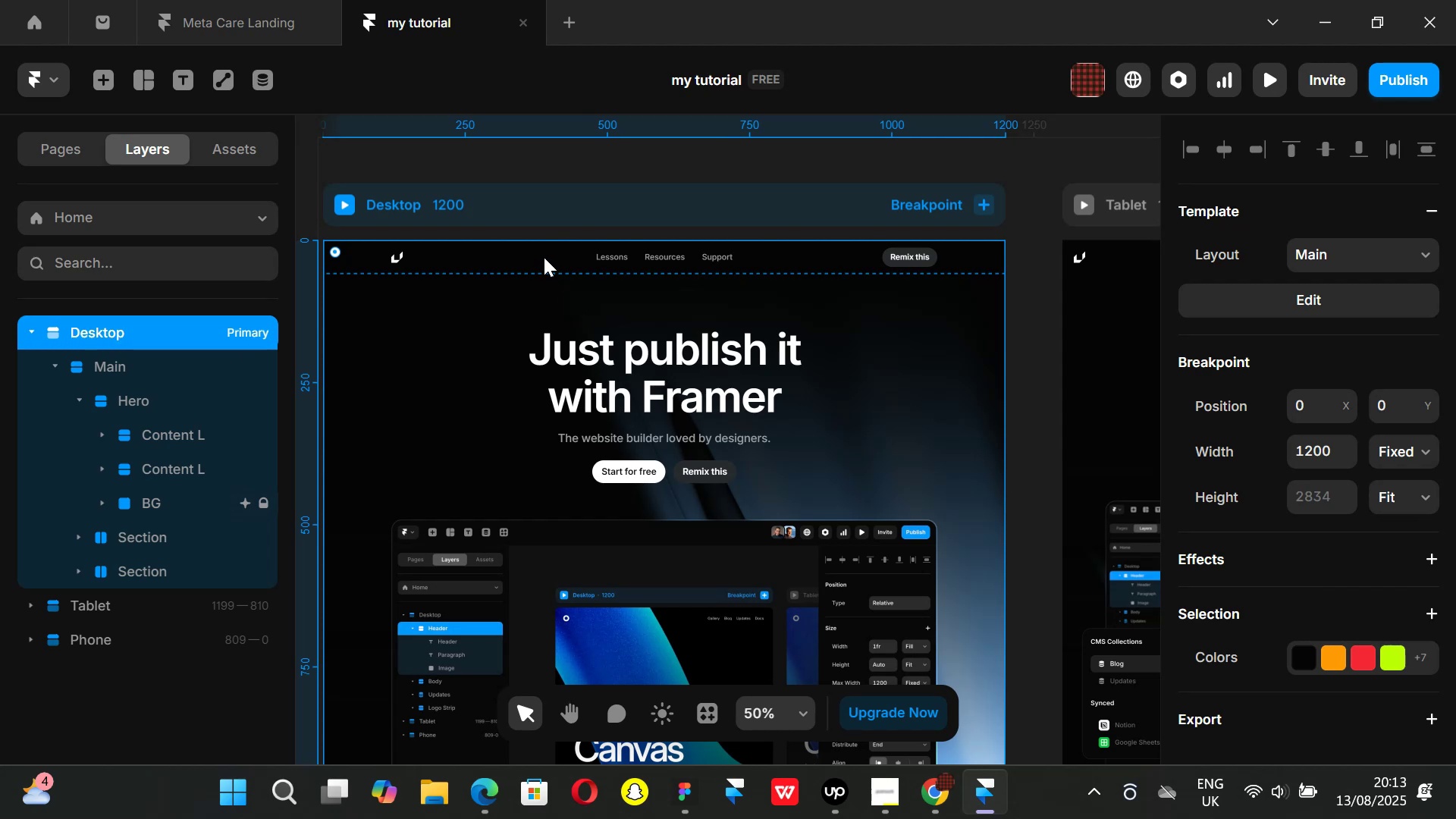 
double_click([544, 257])
 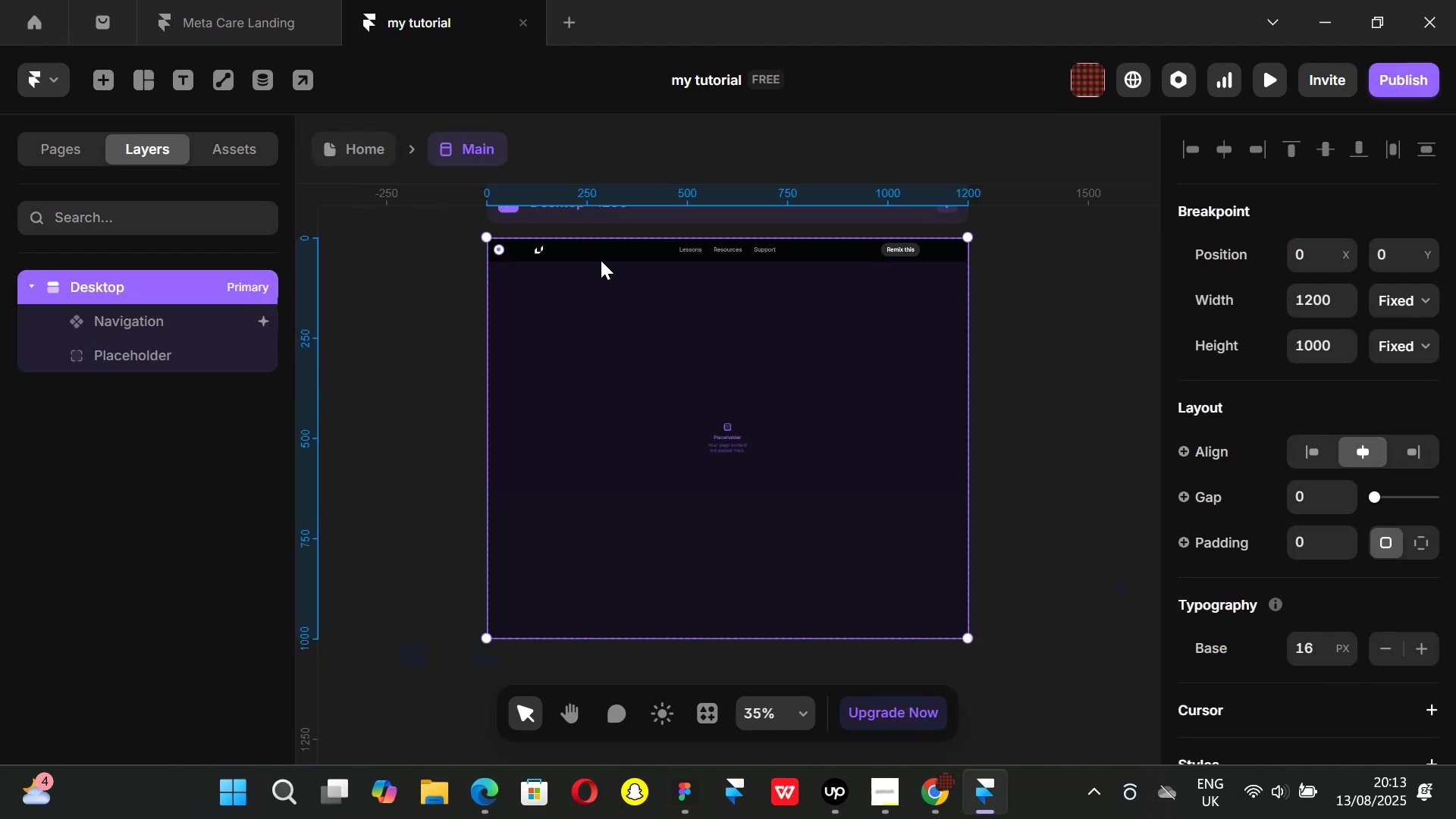 
left_click([594, 256])
 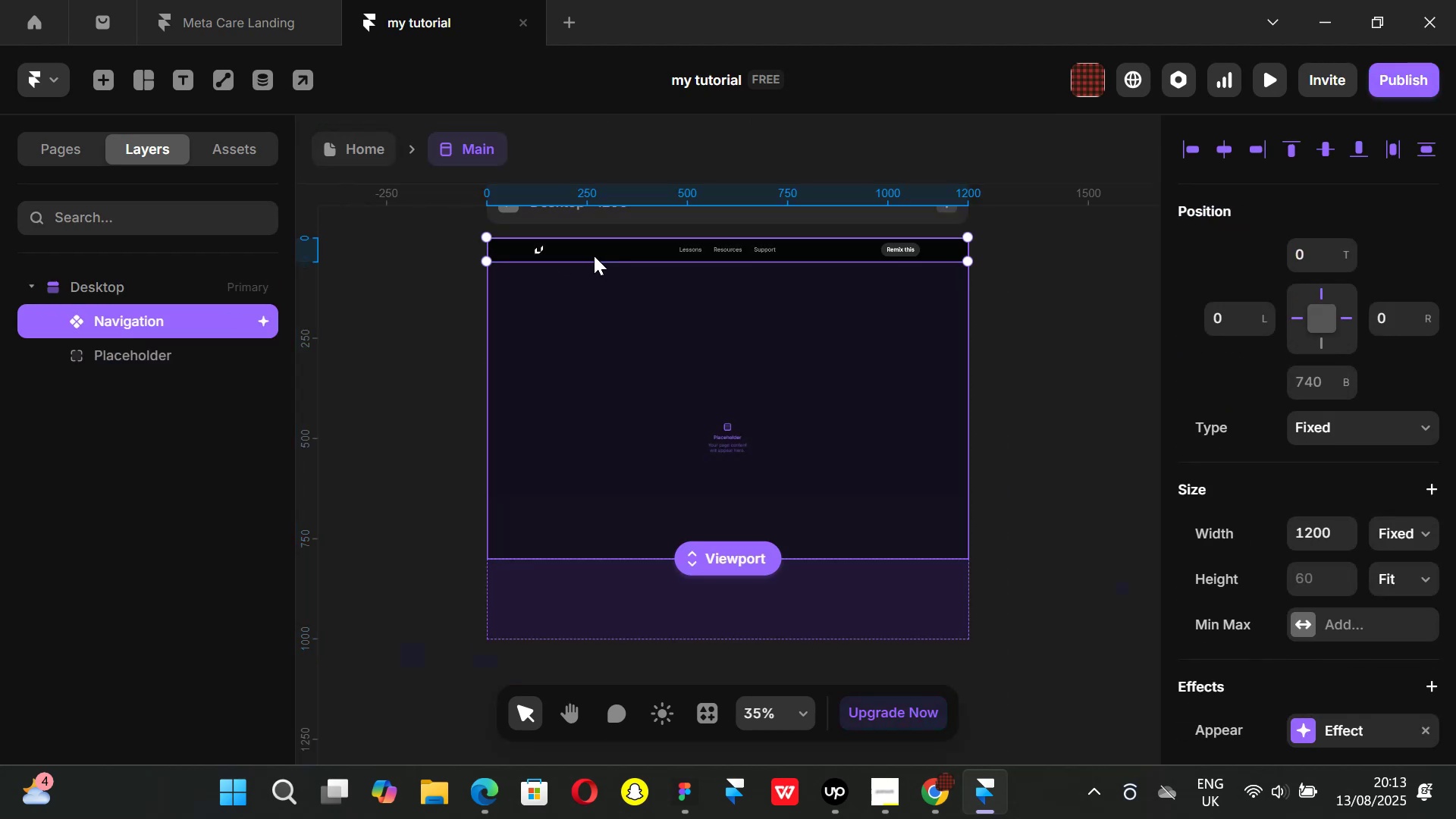 
double_click([594, 256])
 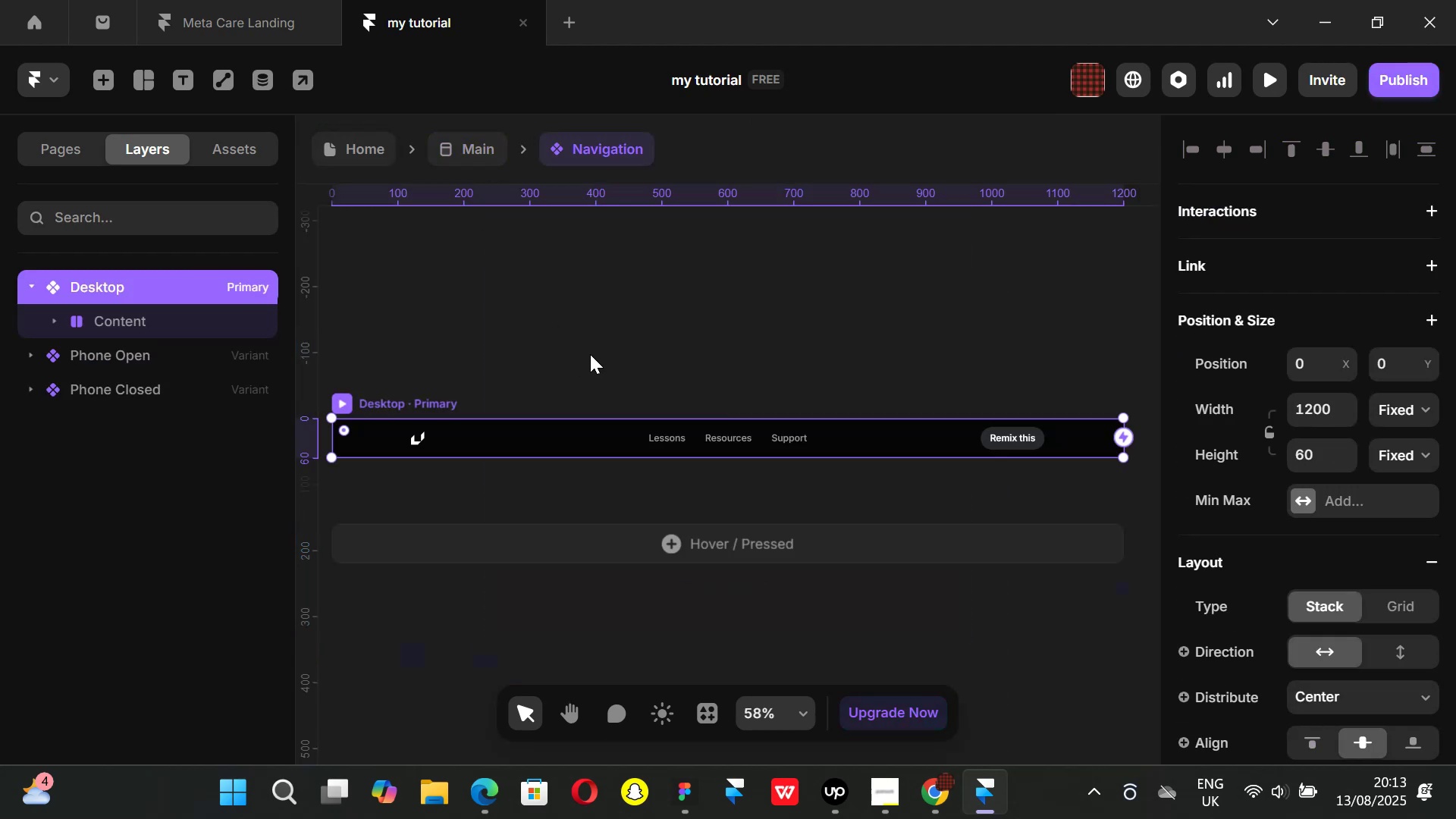 
hold_key(key=ControlLeft, duration=0.41)
scroll: coordinate [594, 353], scroll_direction: down, amount: 1.0
 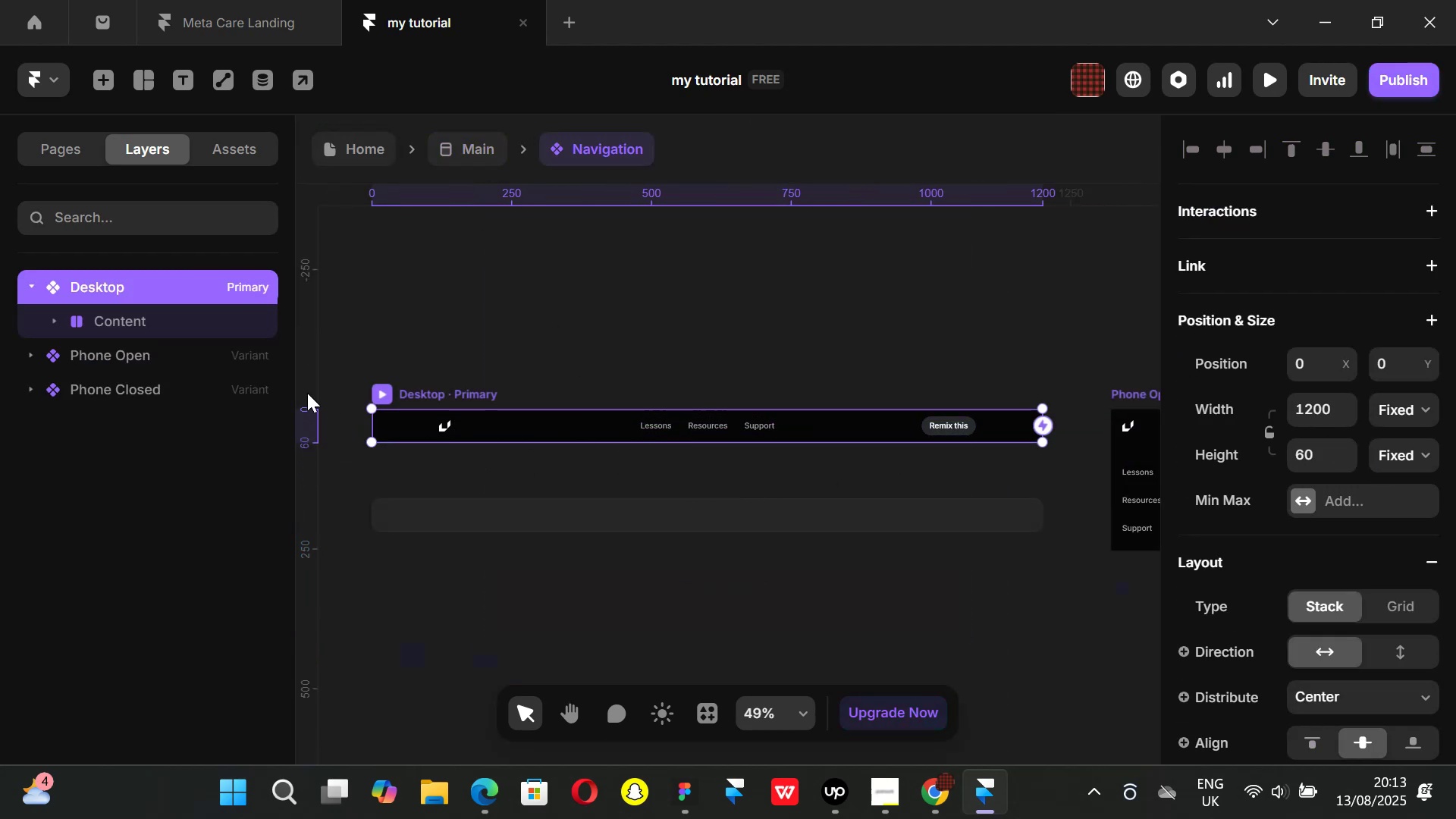 
left_click([122, 315])
 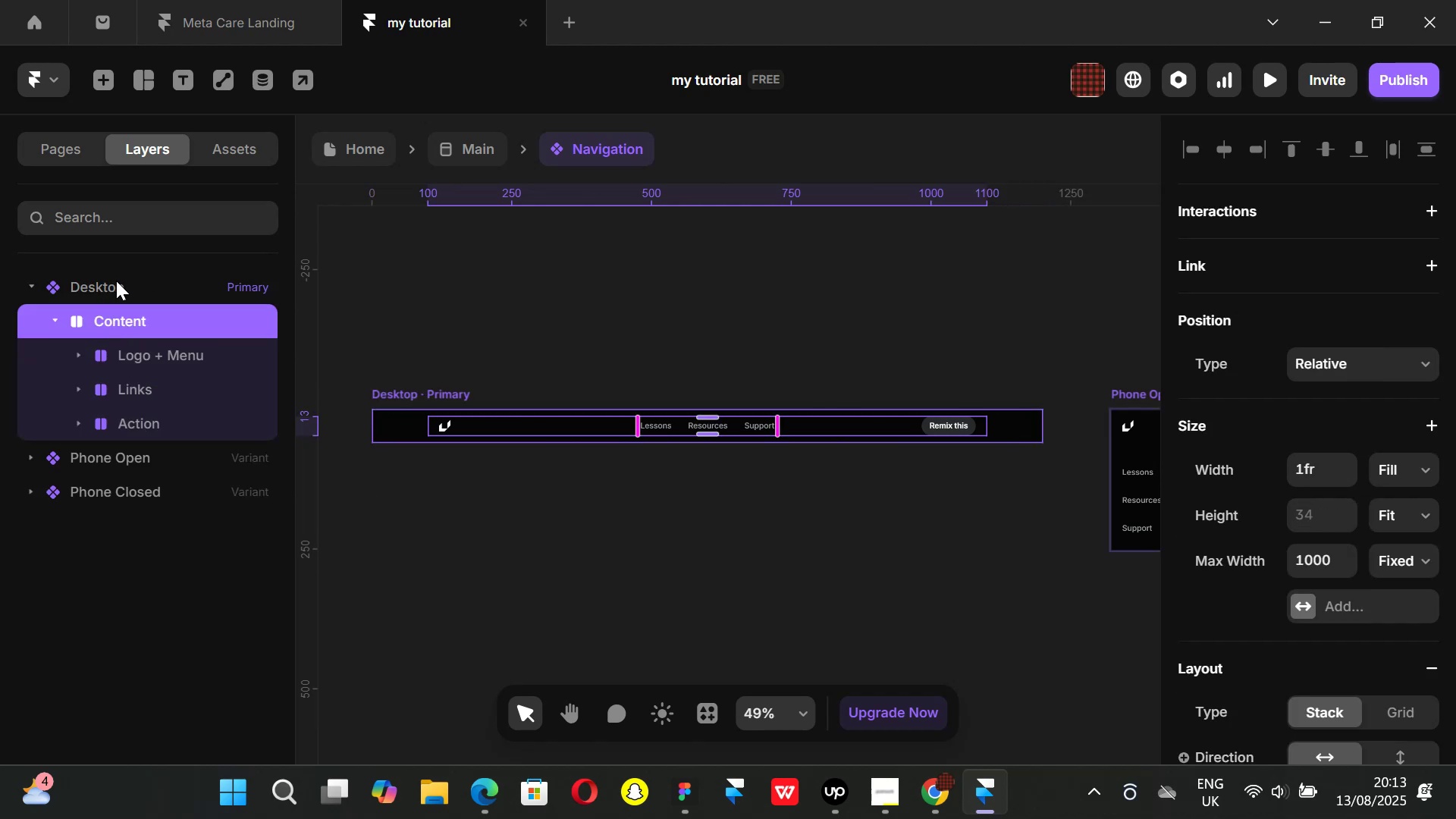 
scroll: coordinate [1319, 453], scroll_direction: down, amount: 4.0
 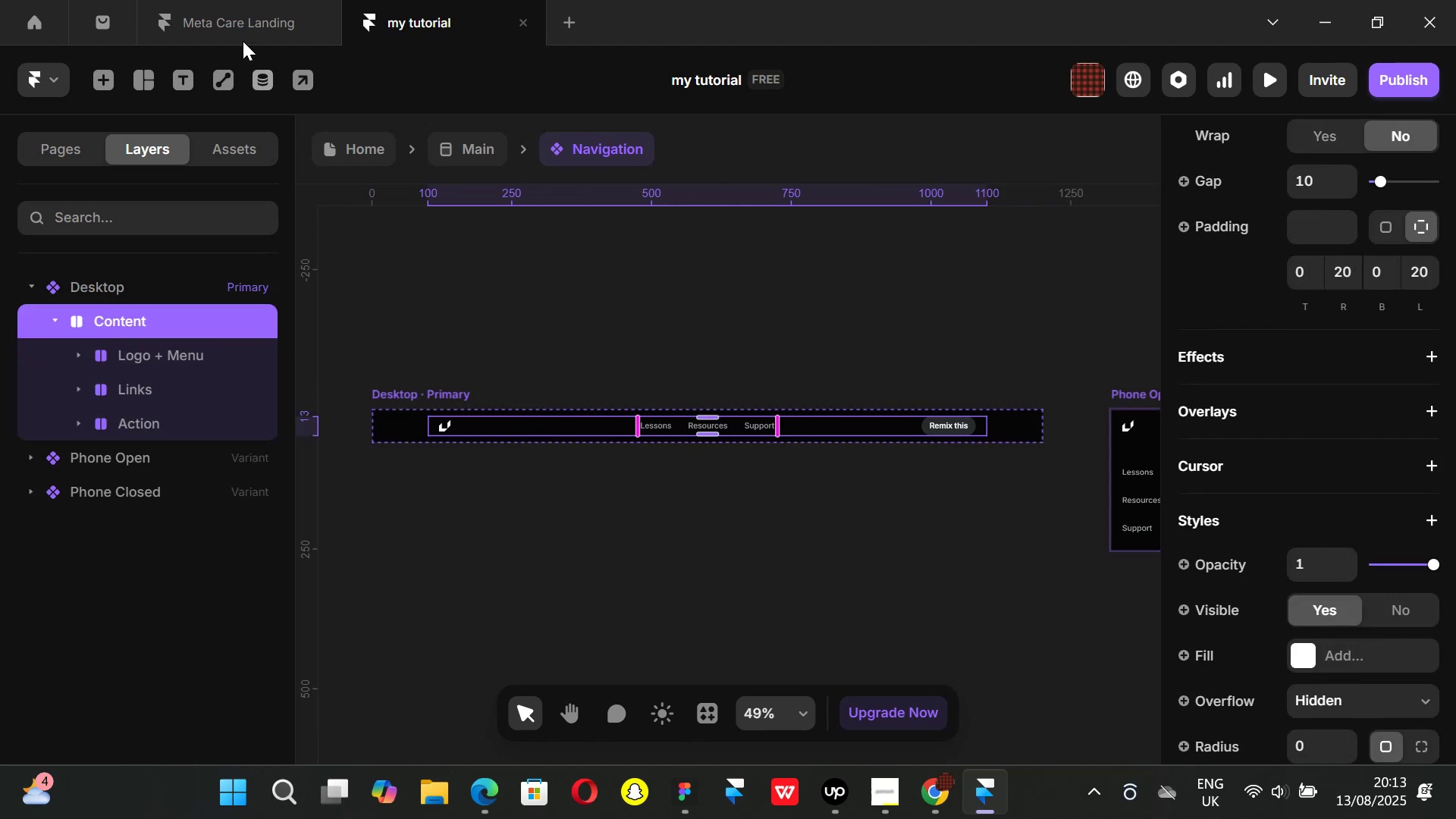 
left_click([243, 29])
 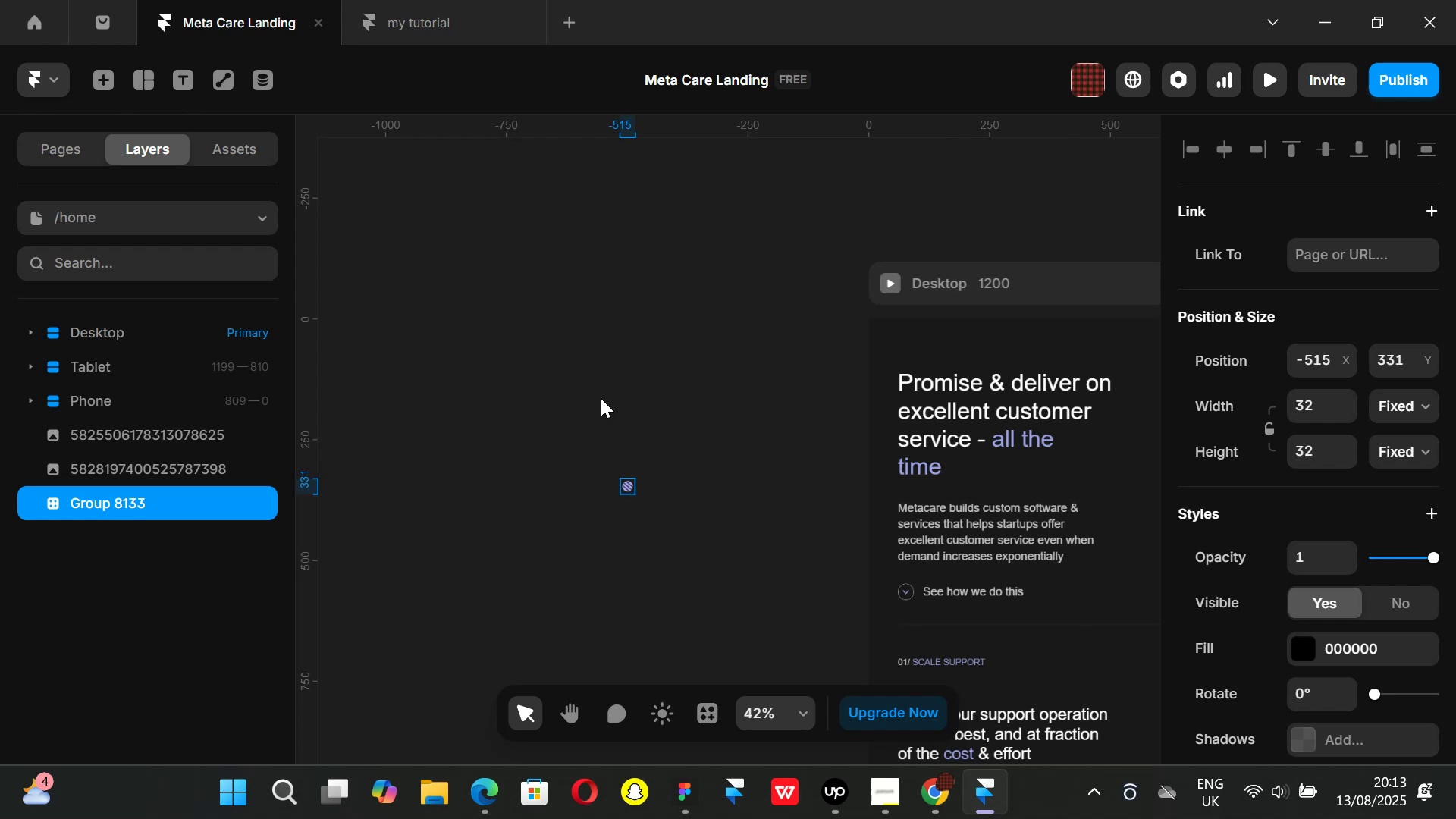 
left_click([599, 399])
 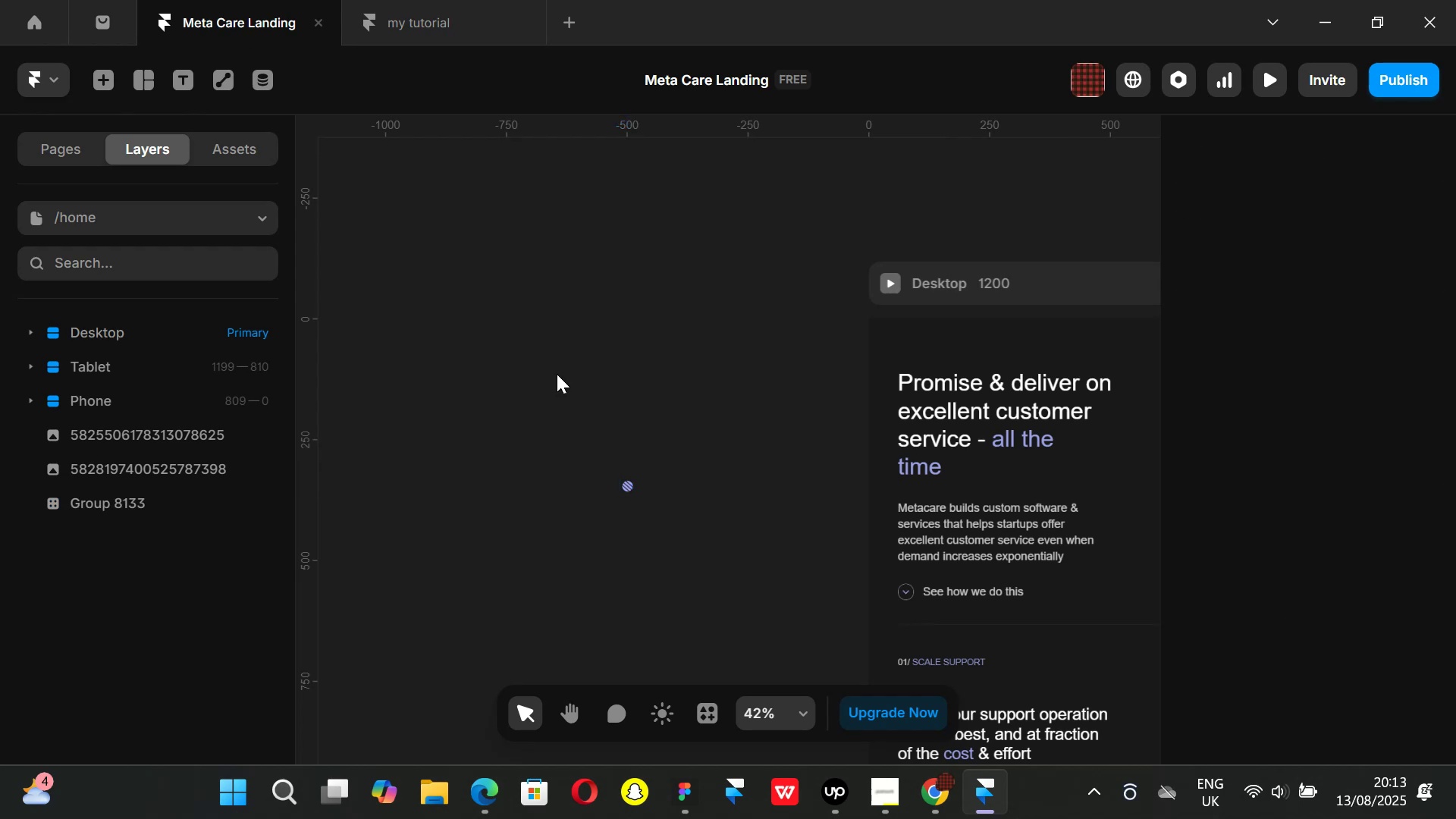 
key(F)
 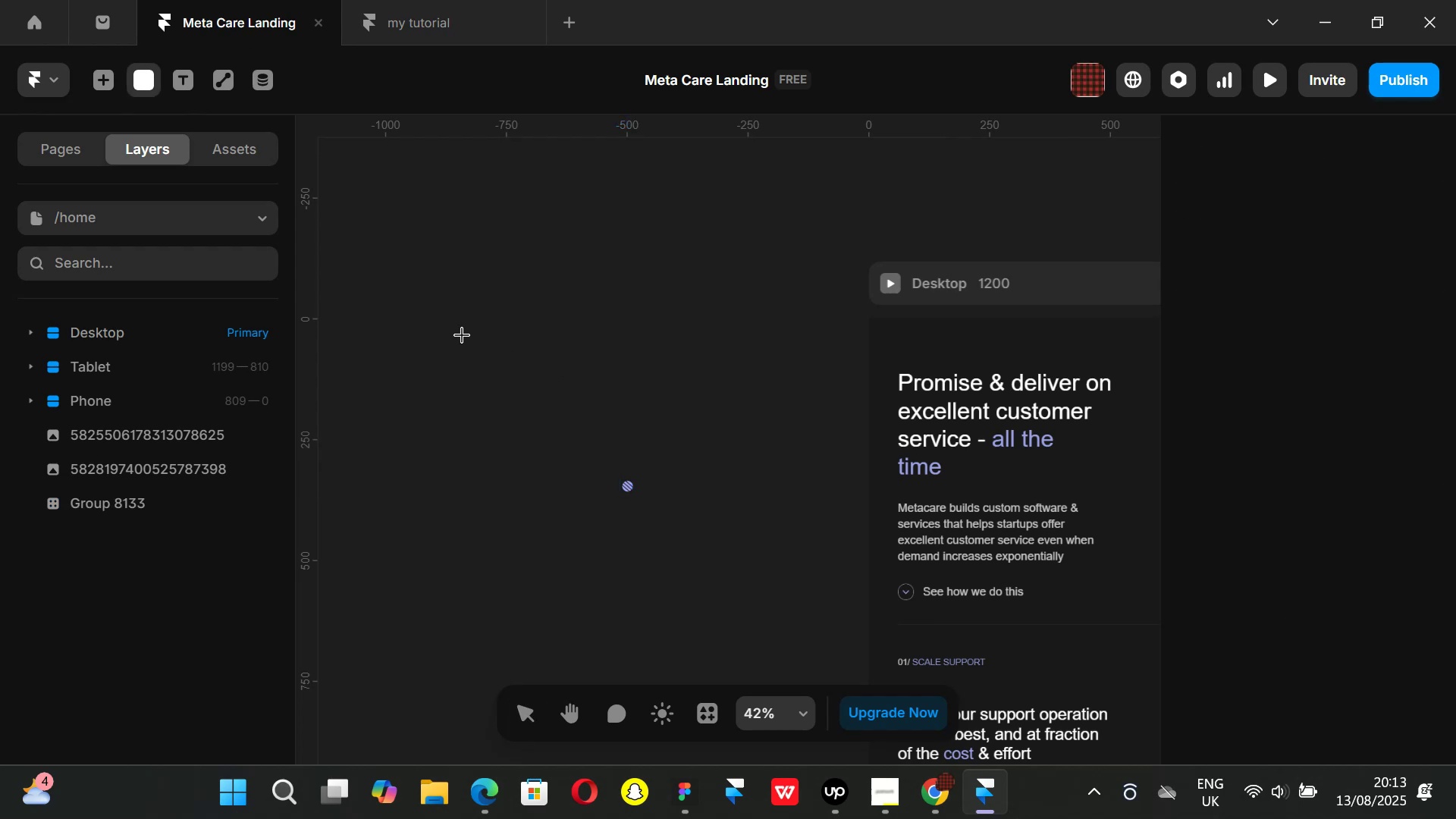 
left_click_drag(start_coordinate=[461, 334], to_coordinate=[865, 384])
 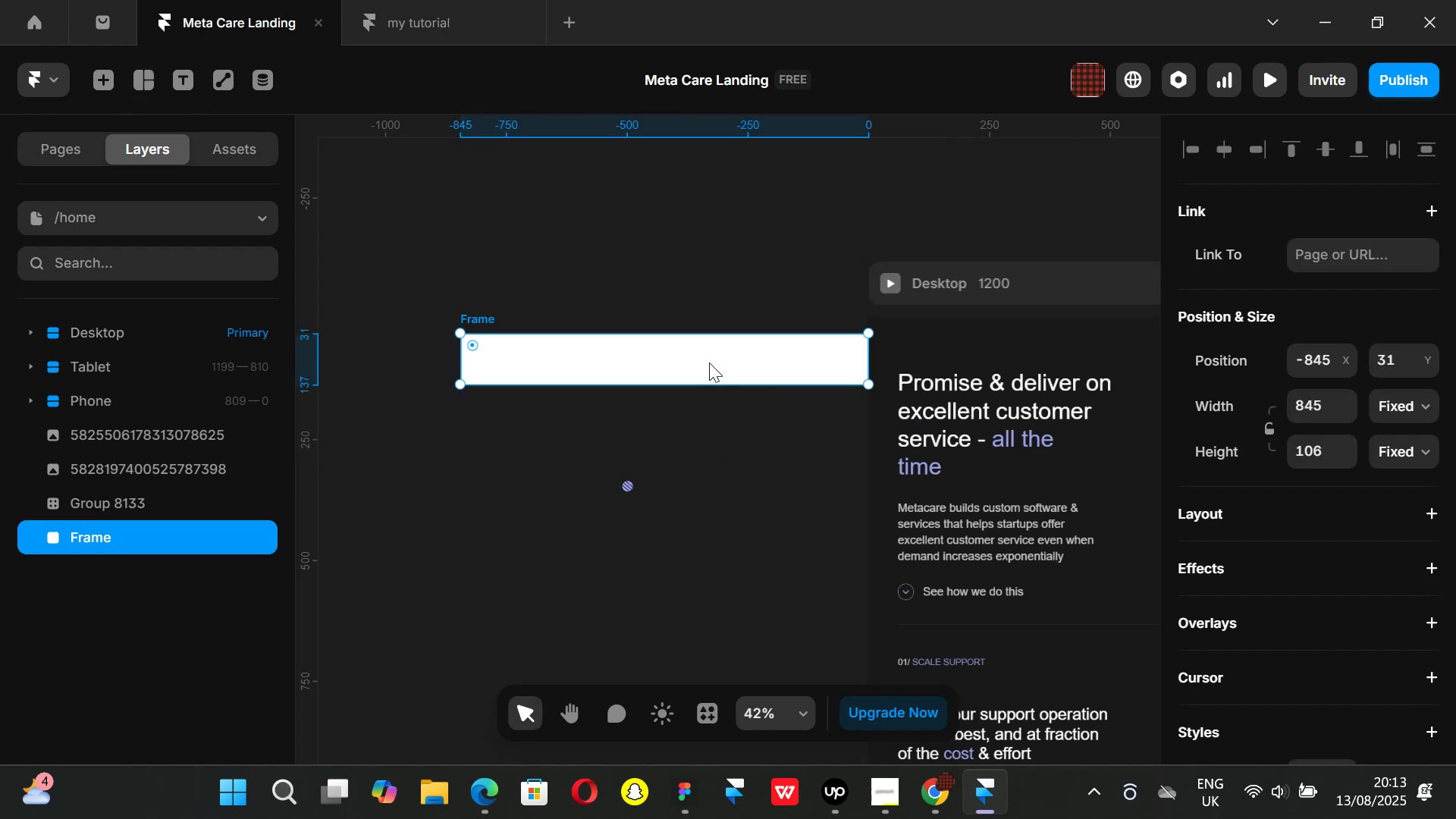 
left_click_drag(start_coordinate=[709, 362], to_coordinate=[634, 348])
 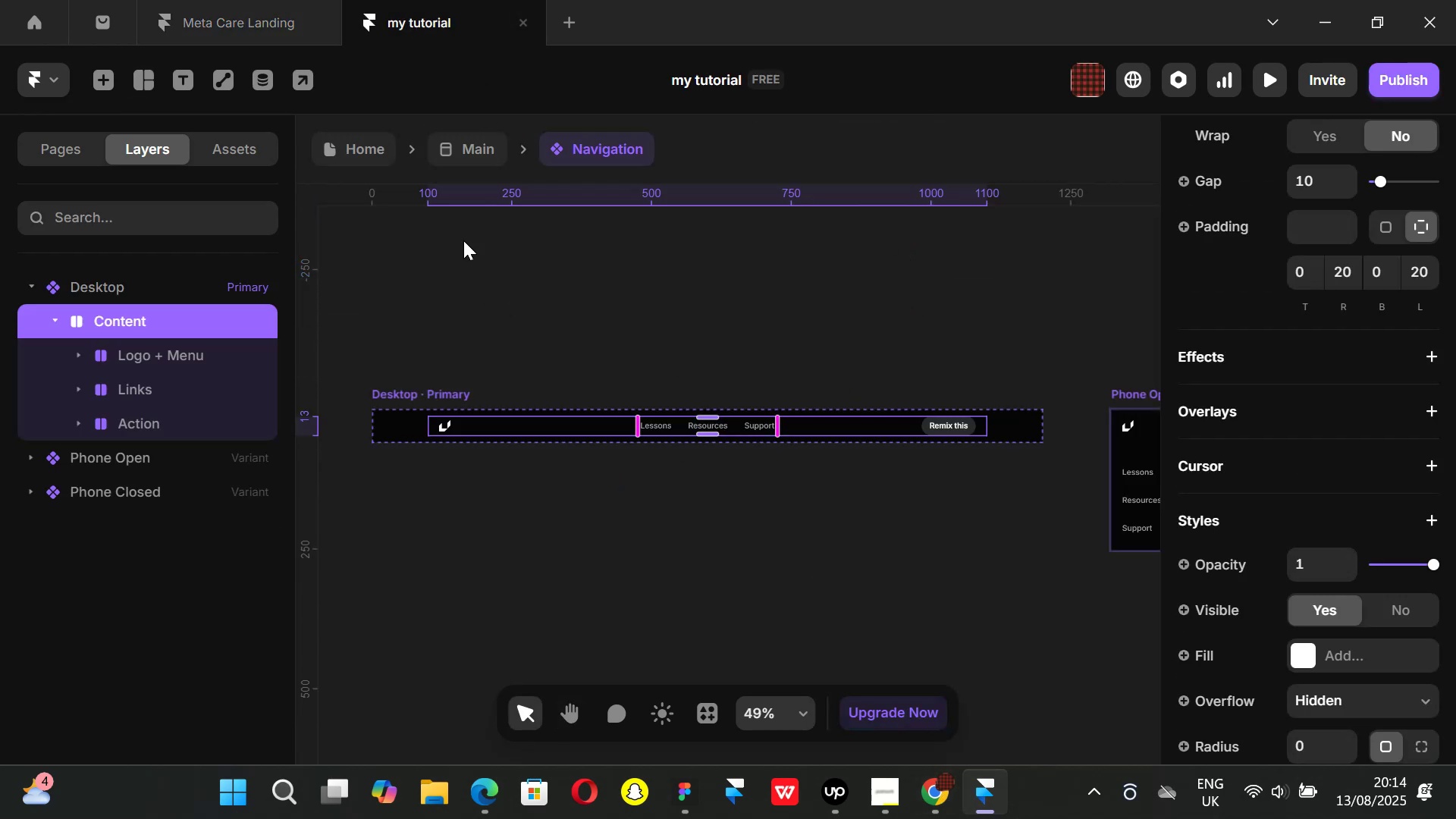 
left_click([406, 391])
 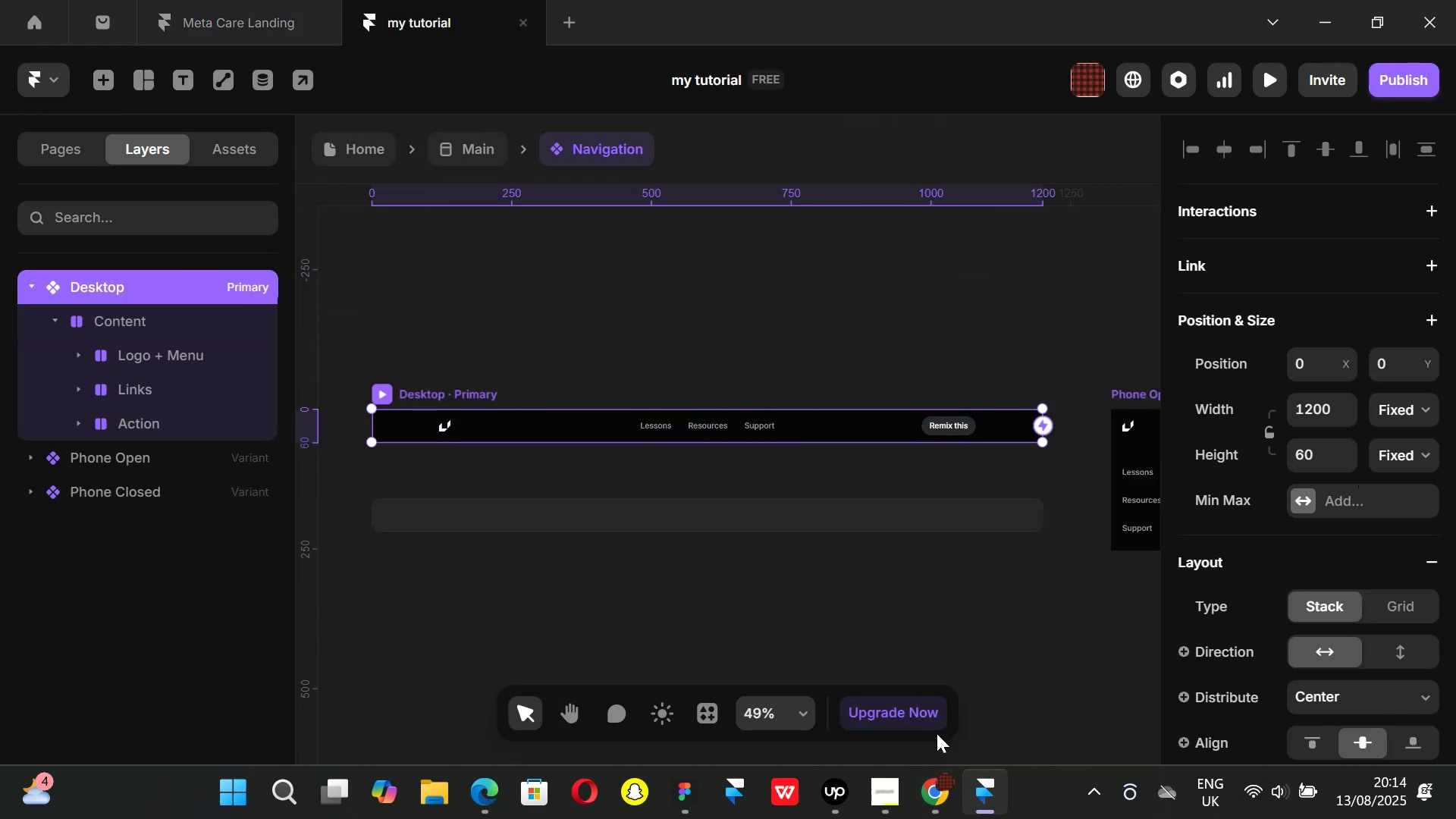 
left_click([938, 789])
 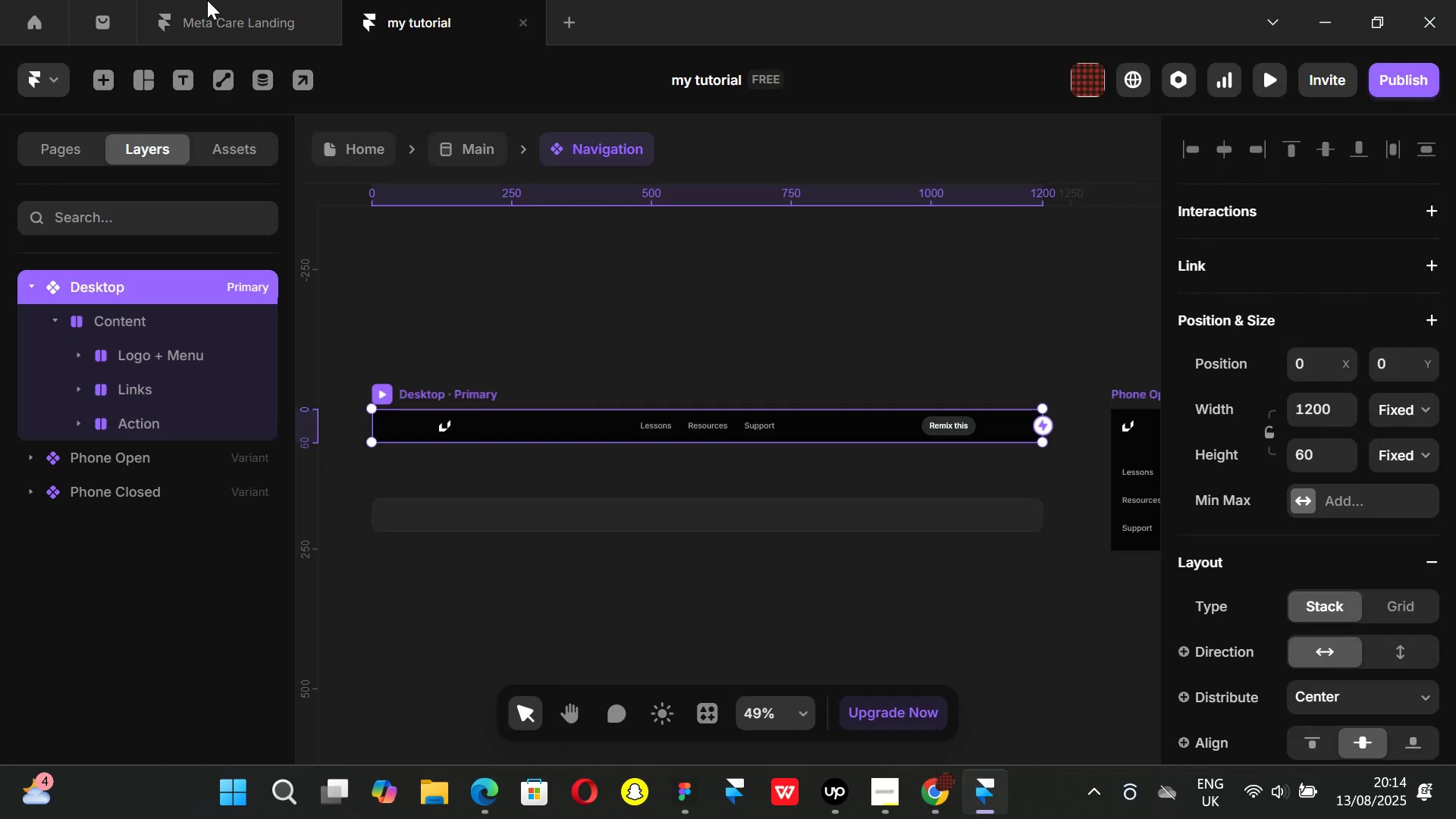 
double_click([240, 33])
 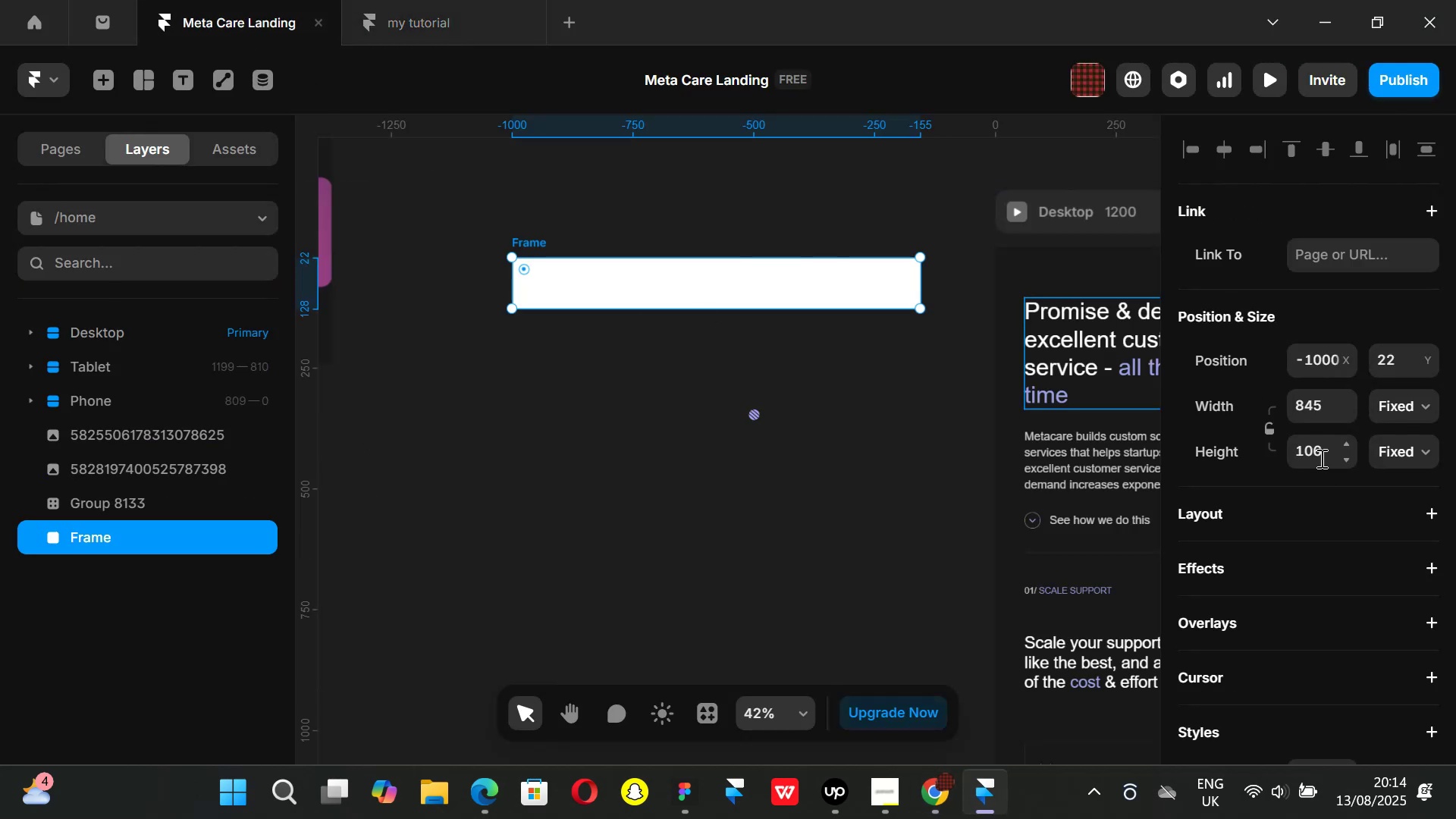 
left_click([1326, 457])
 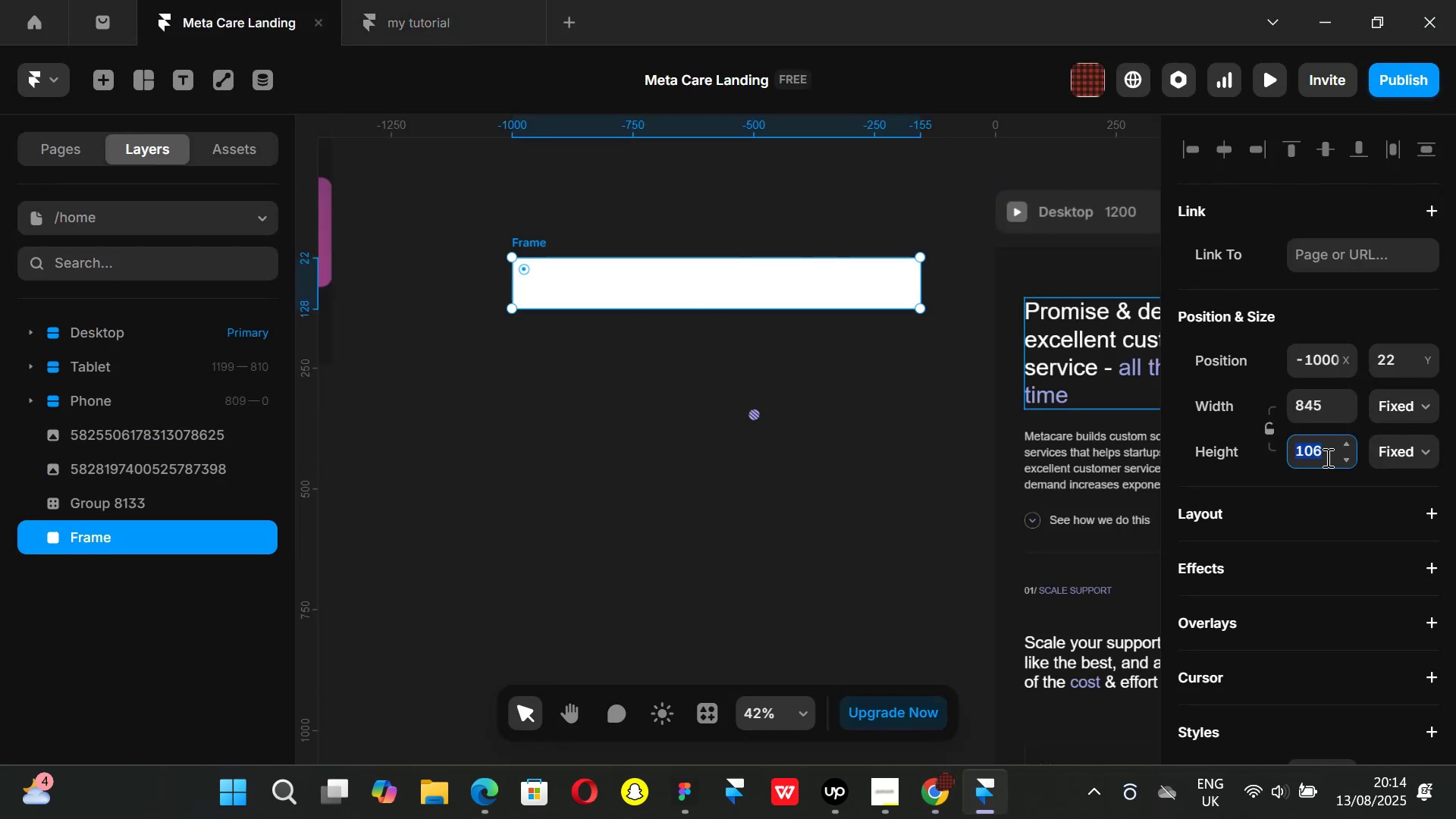 
type(60)
 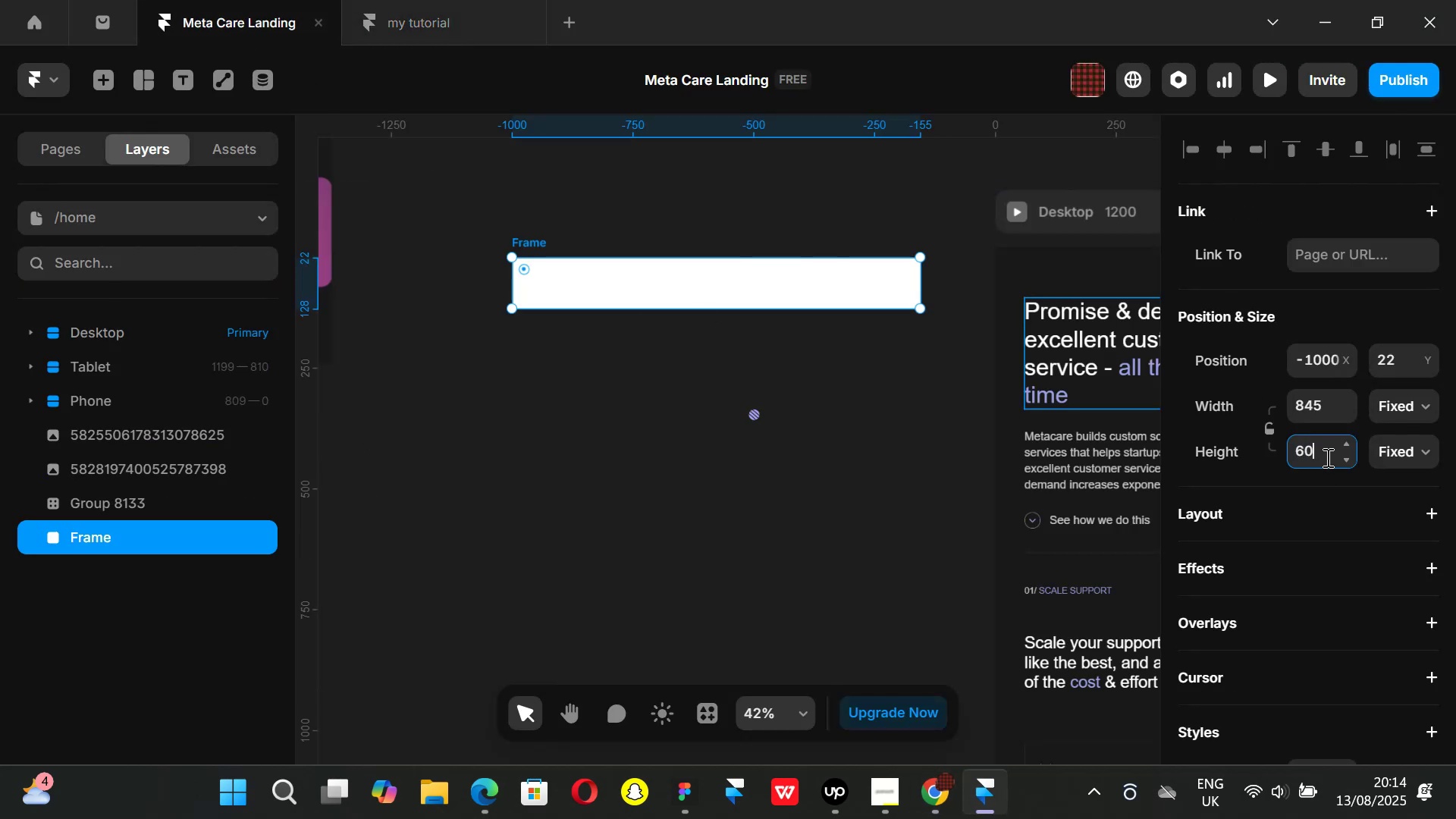 
key(Enter)
 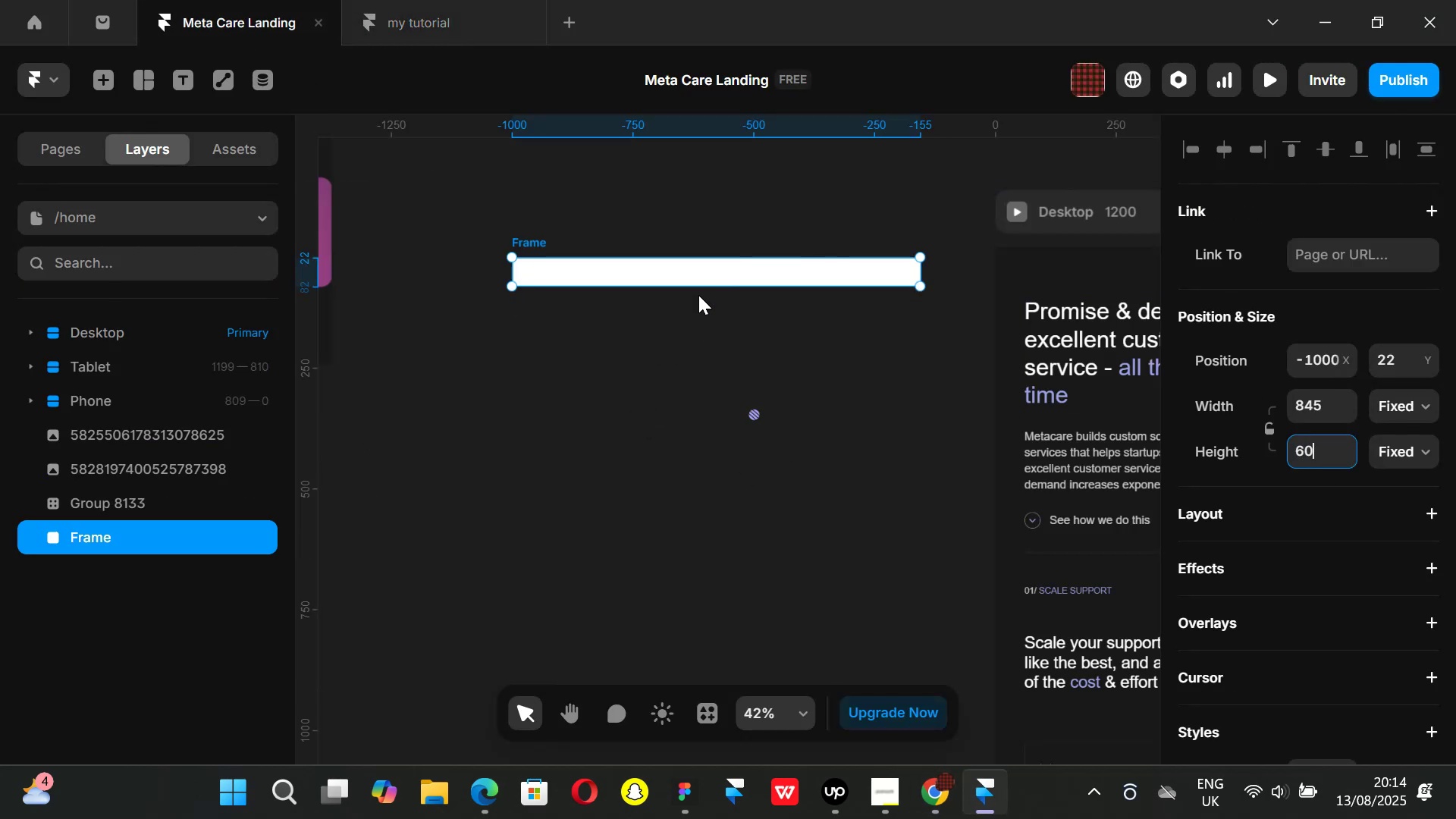 
left_click_drag(start_coordinate=[709, 274], to_coordinate=[644, 273])
 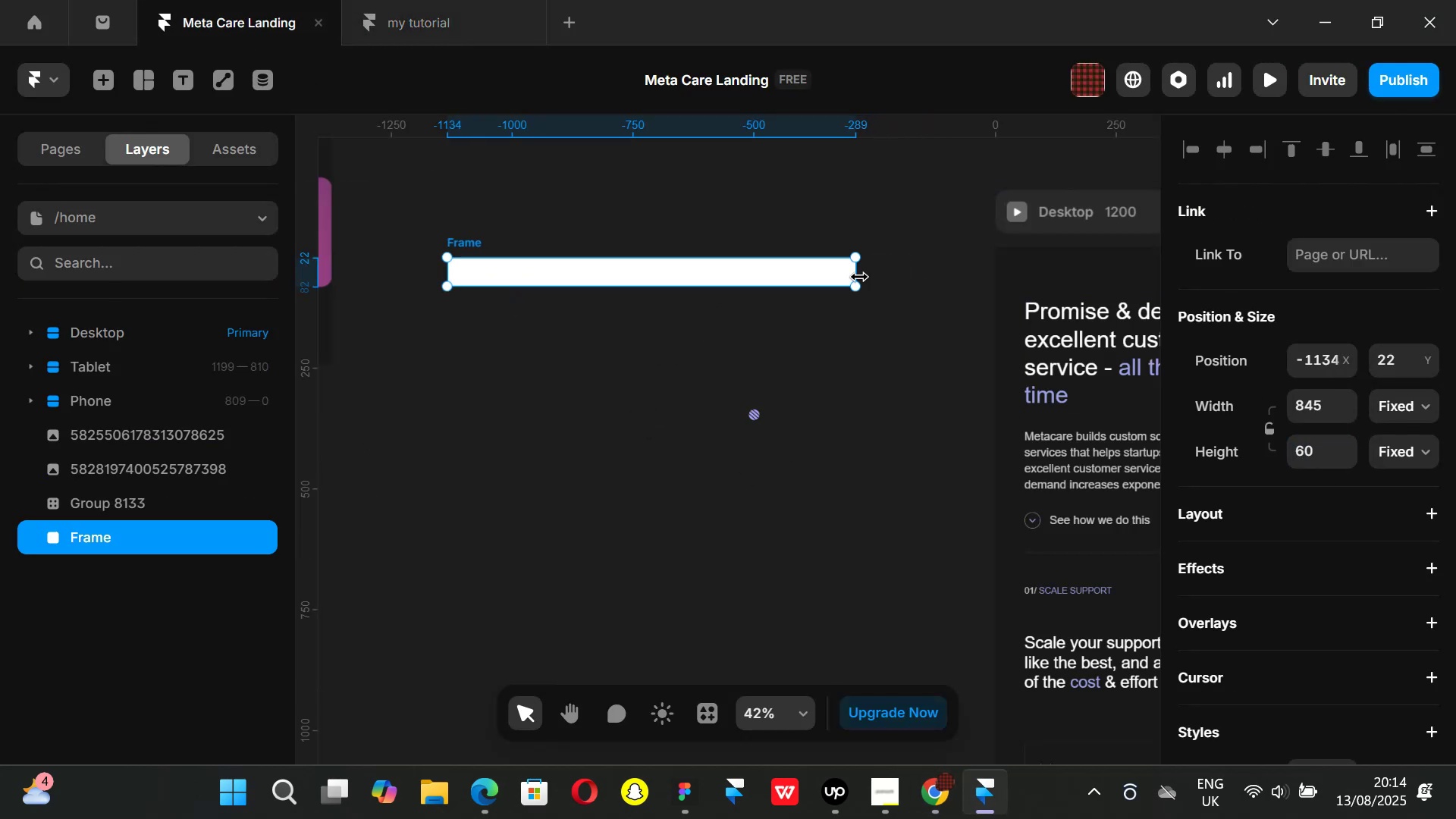 
left_click_drag(start_coordinate=[856, 275], to_coordinate=[950, 286])
 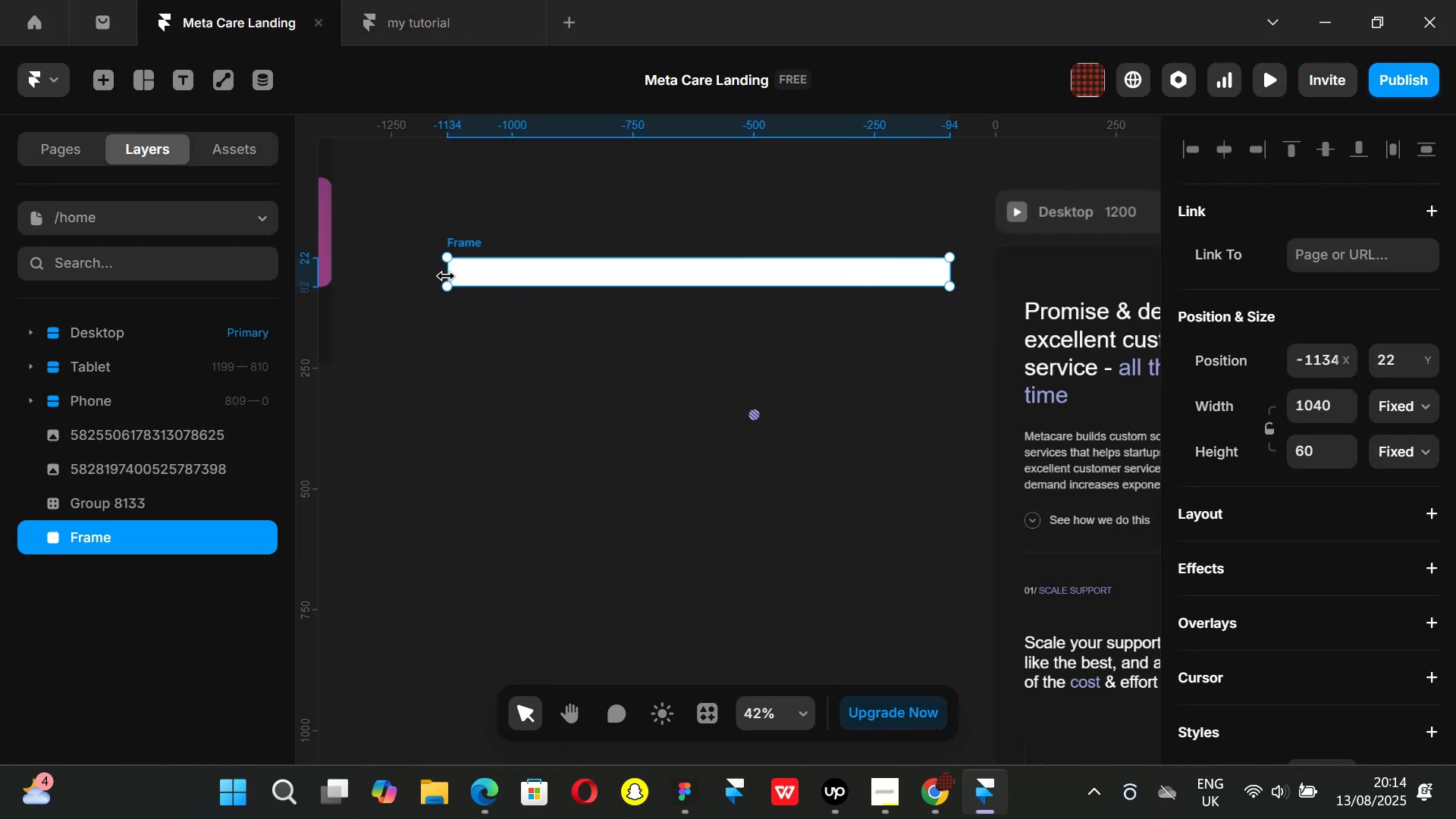 
left_click_drag(start_coordinate=[450, 271], to_coordinate=[414, 269])
 